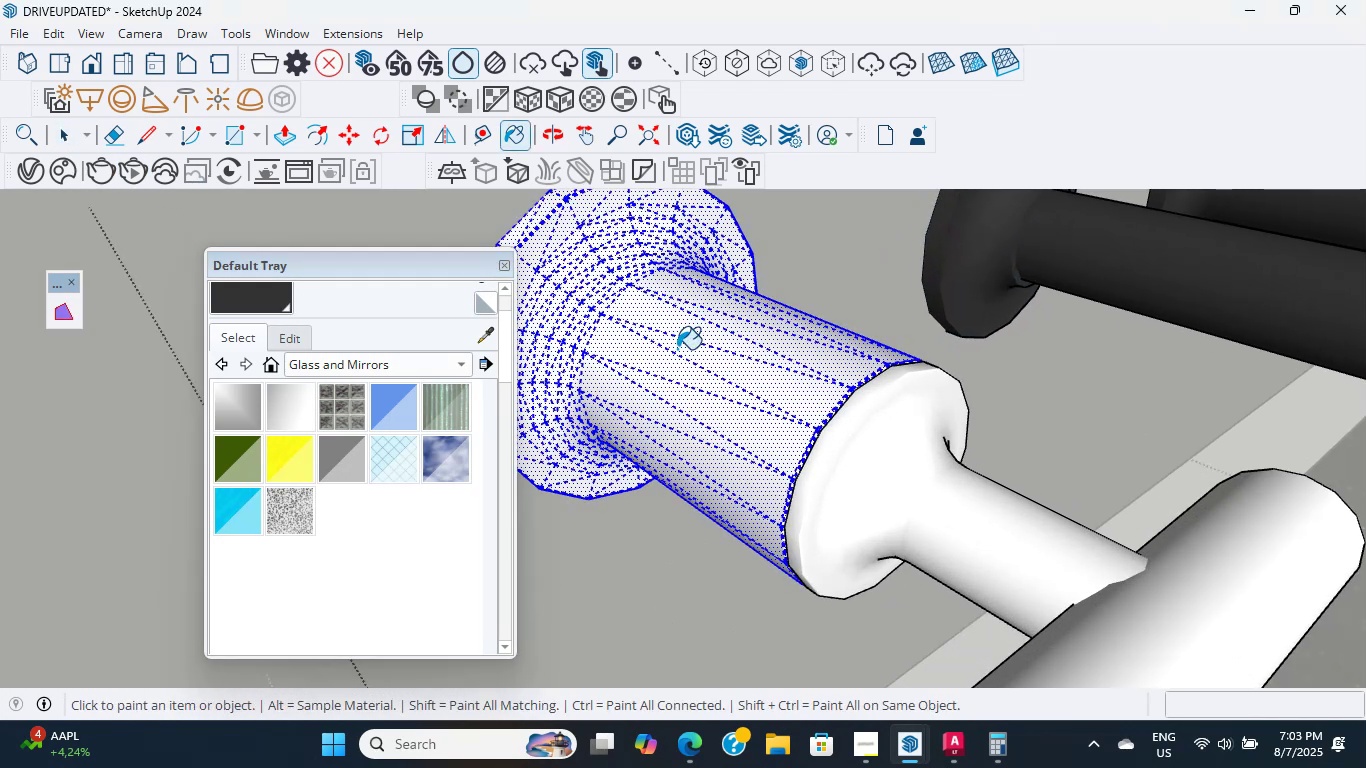 
double_click([677, 349])
 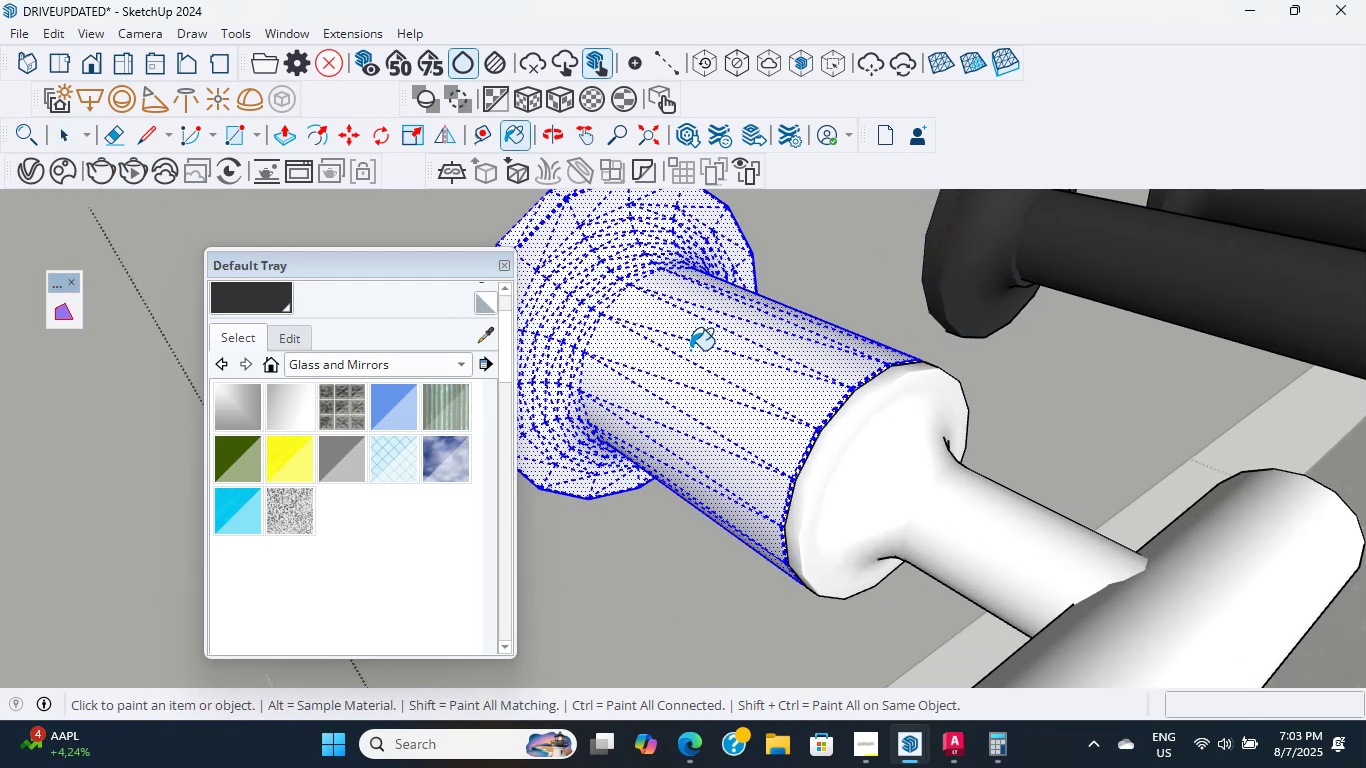 
hold_key(key=ShiftLeft, duration=1.0)
scroll: coordinate [866, 420], scroll_direction: none, amount: 0.0
 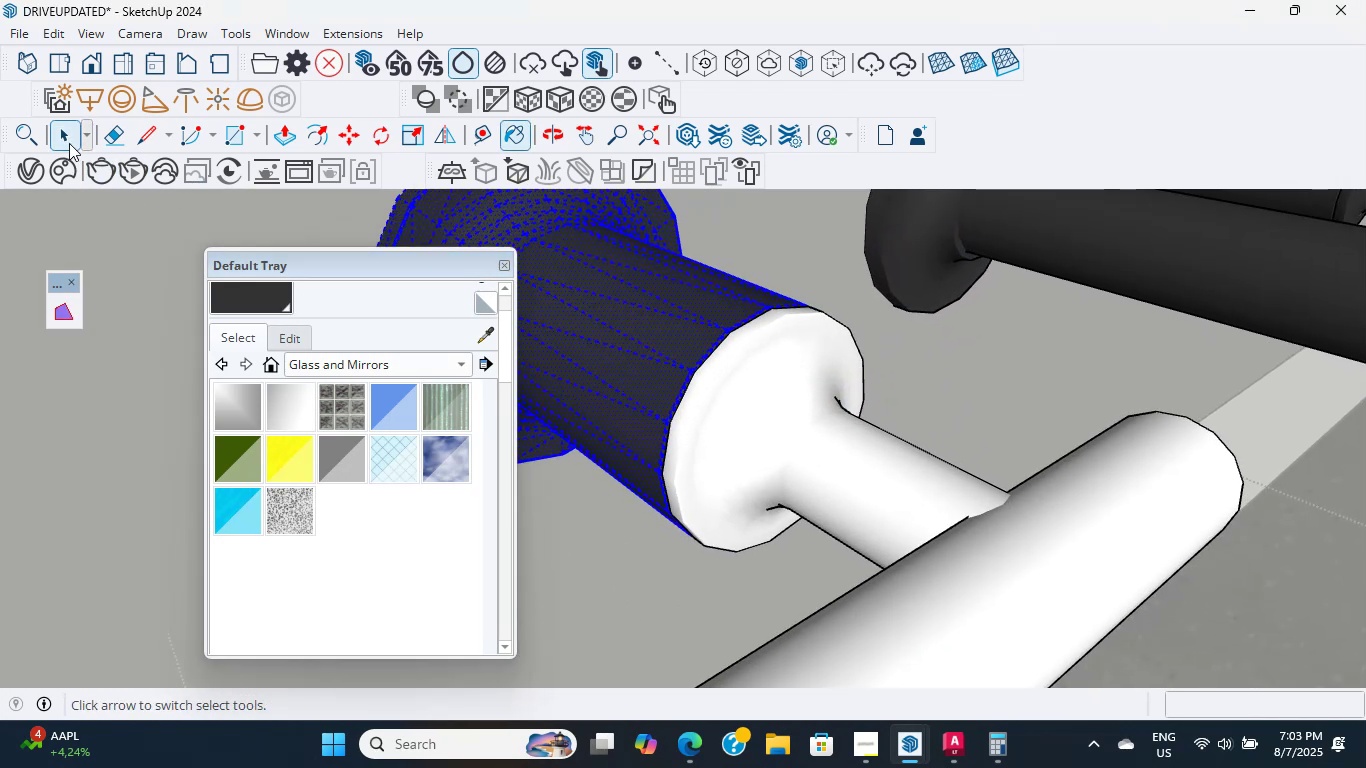 
double_click([727, 421])
 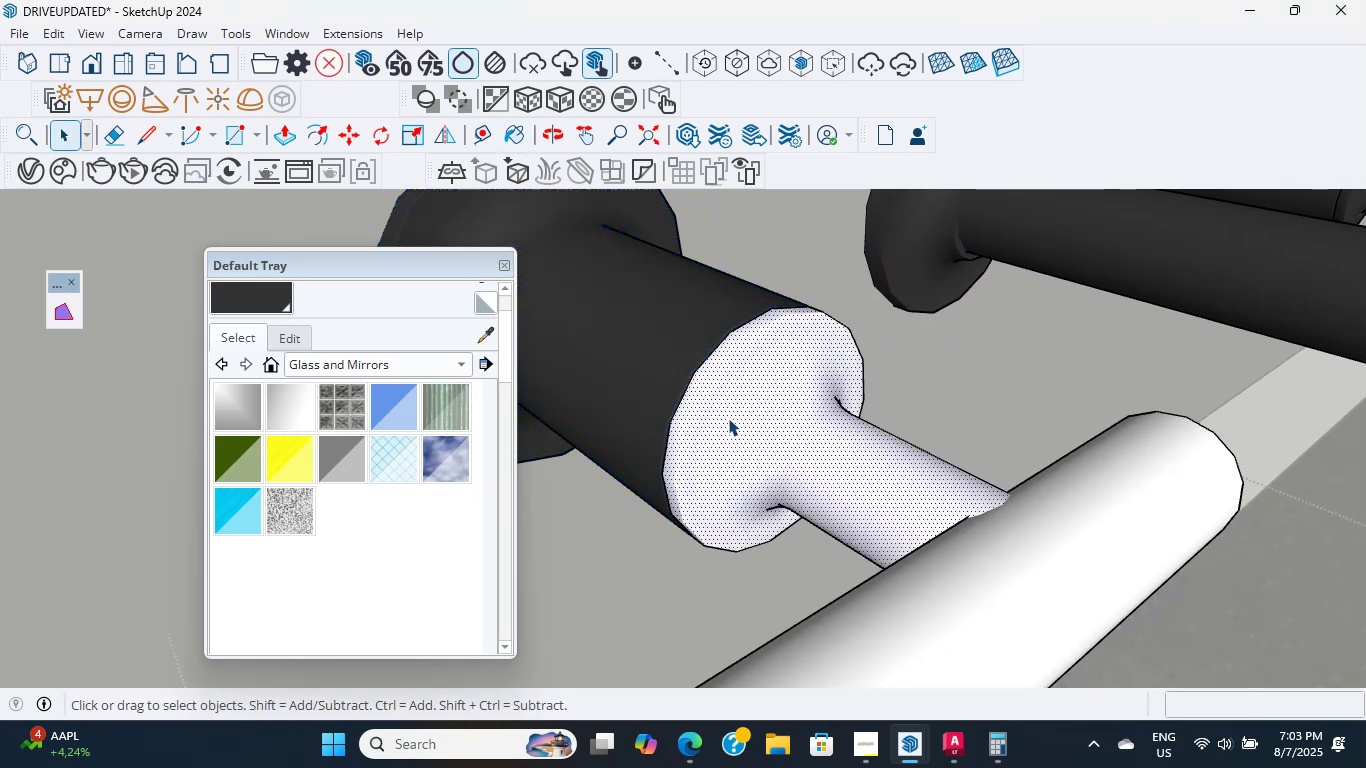 
triple_click([728, 418])
 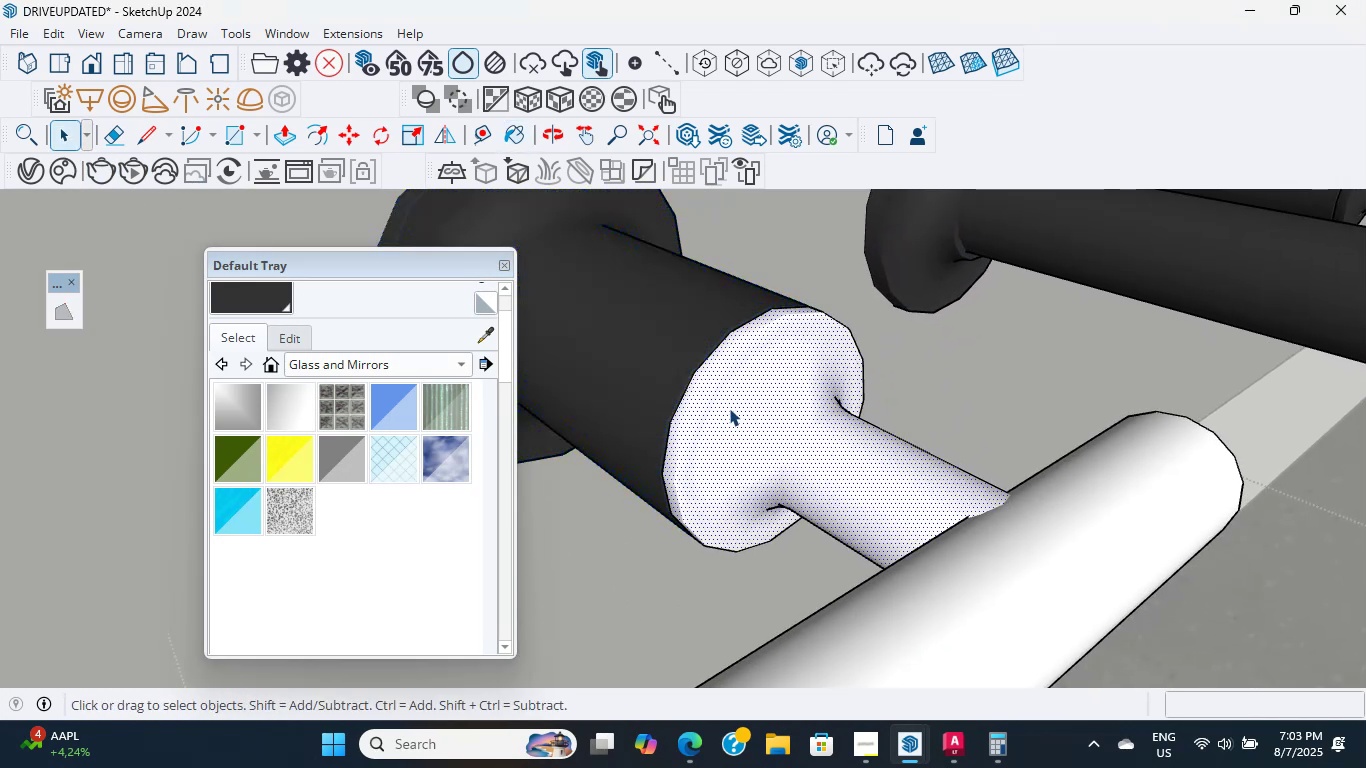 
triple_click([729, 408])
 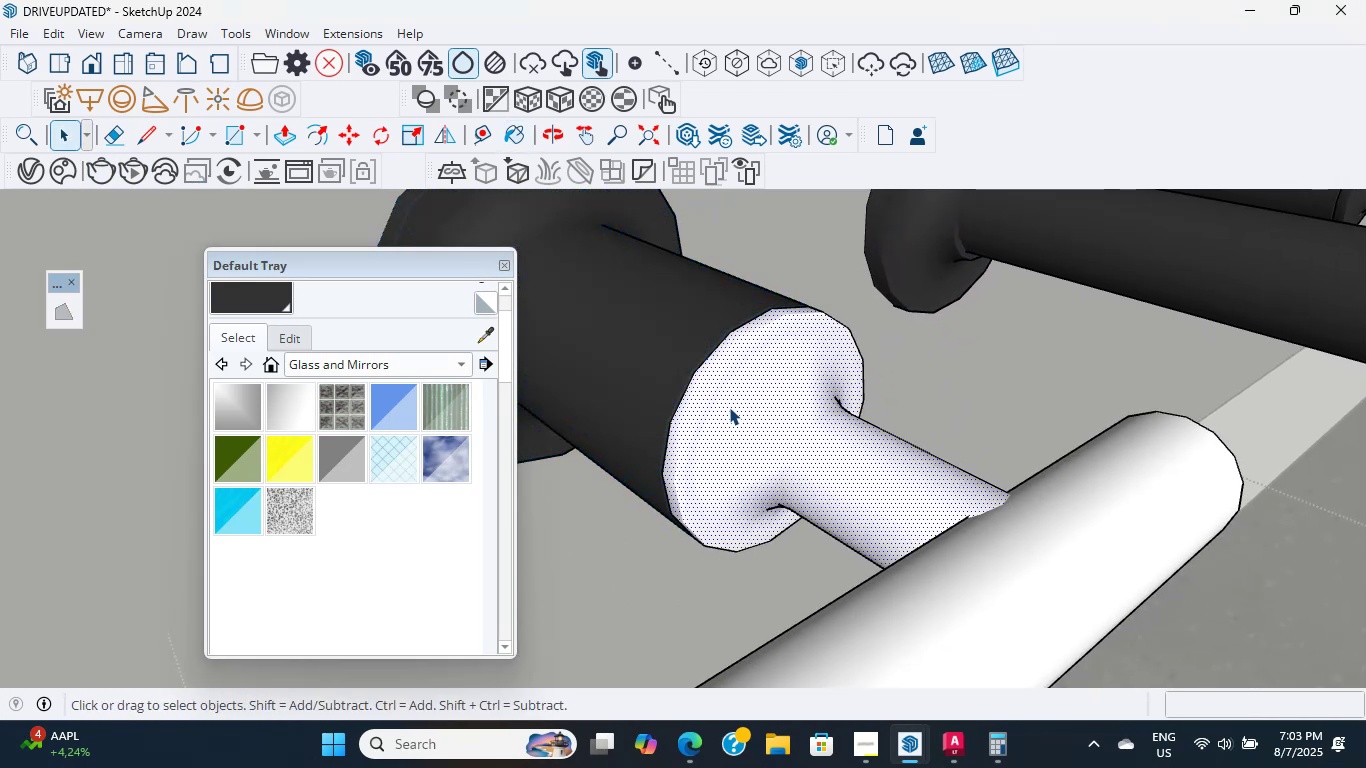 
triple_click([729, 407])
 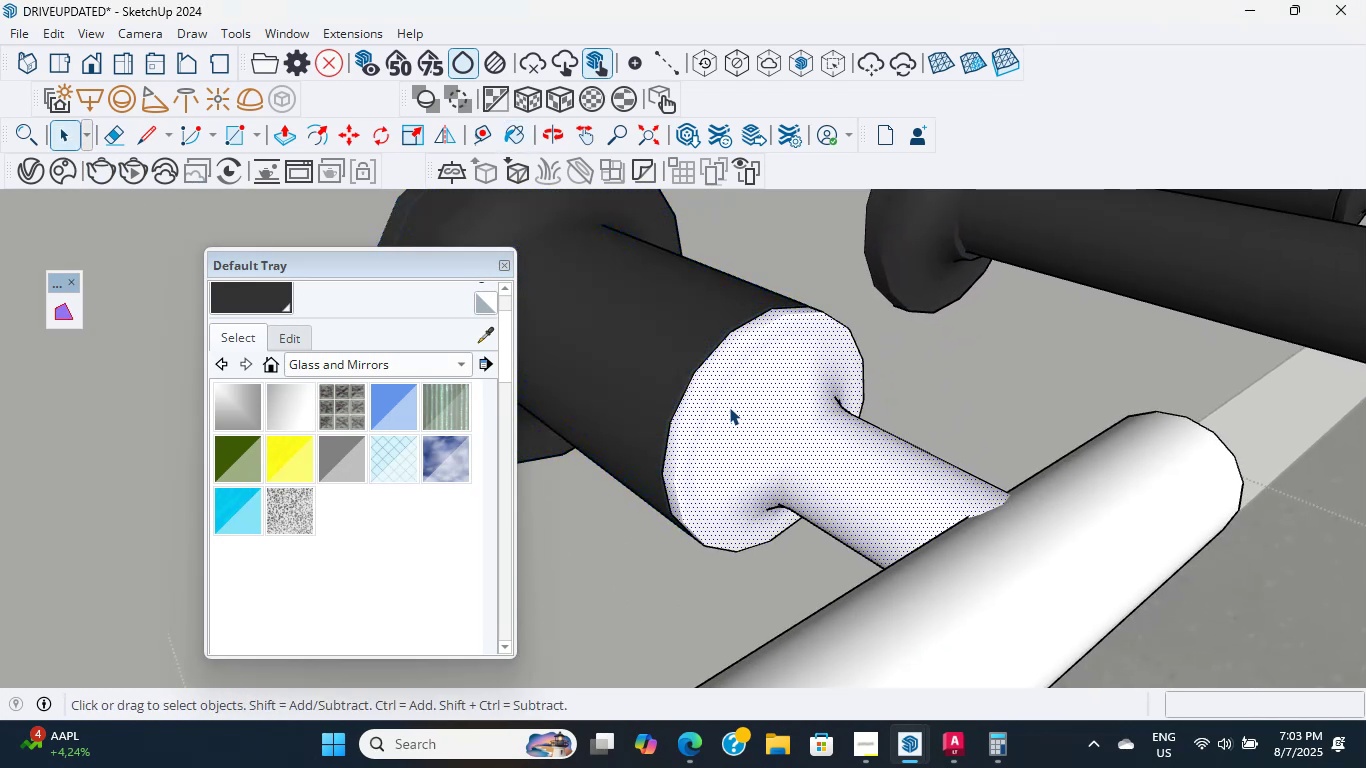 
triple_click([729, 407])
 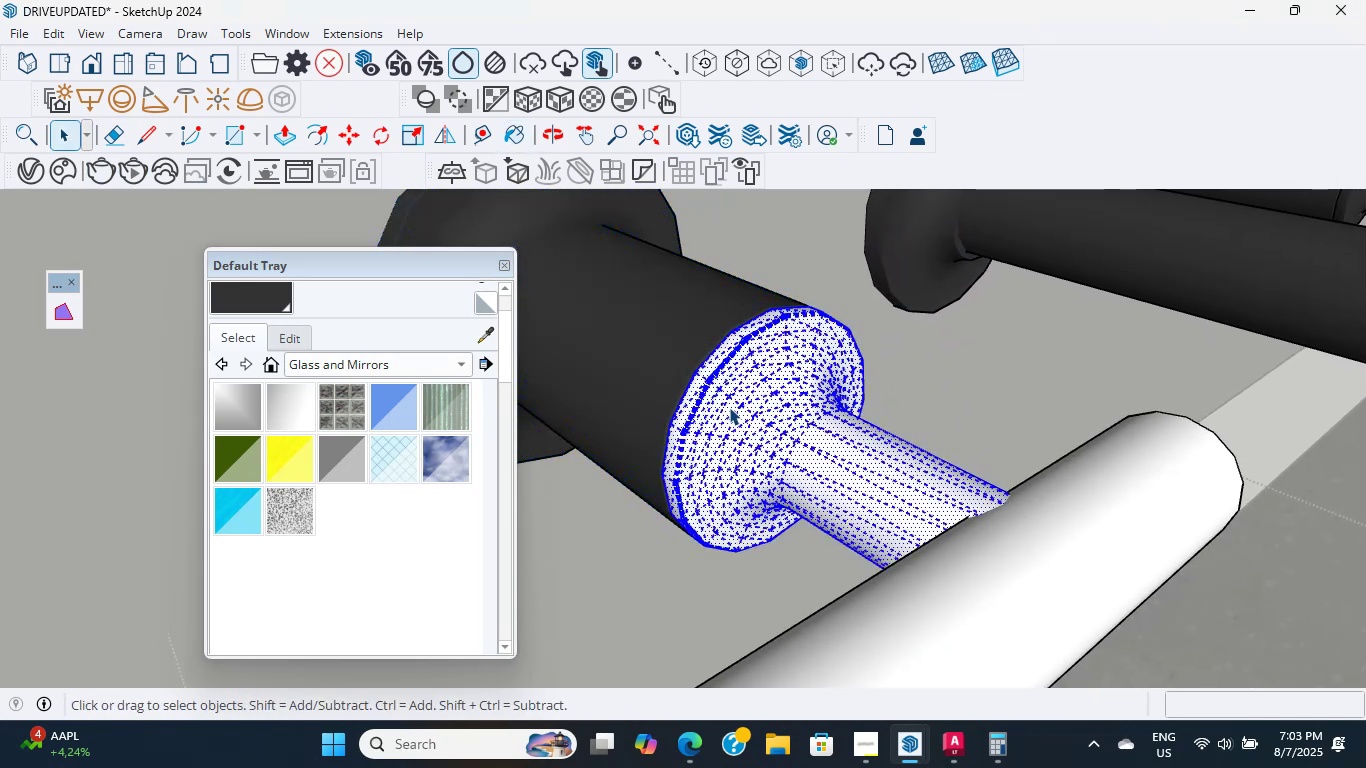 
triple_click([729, 407])
 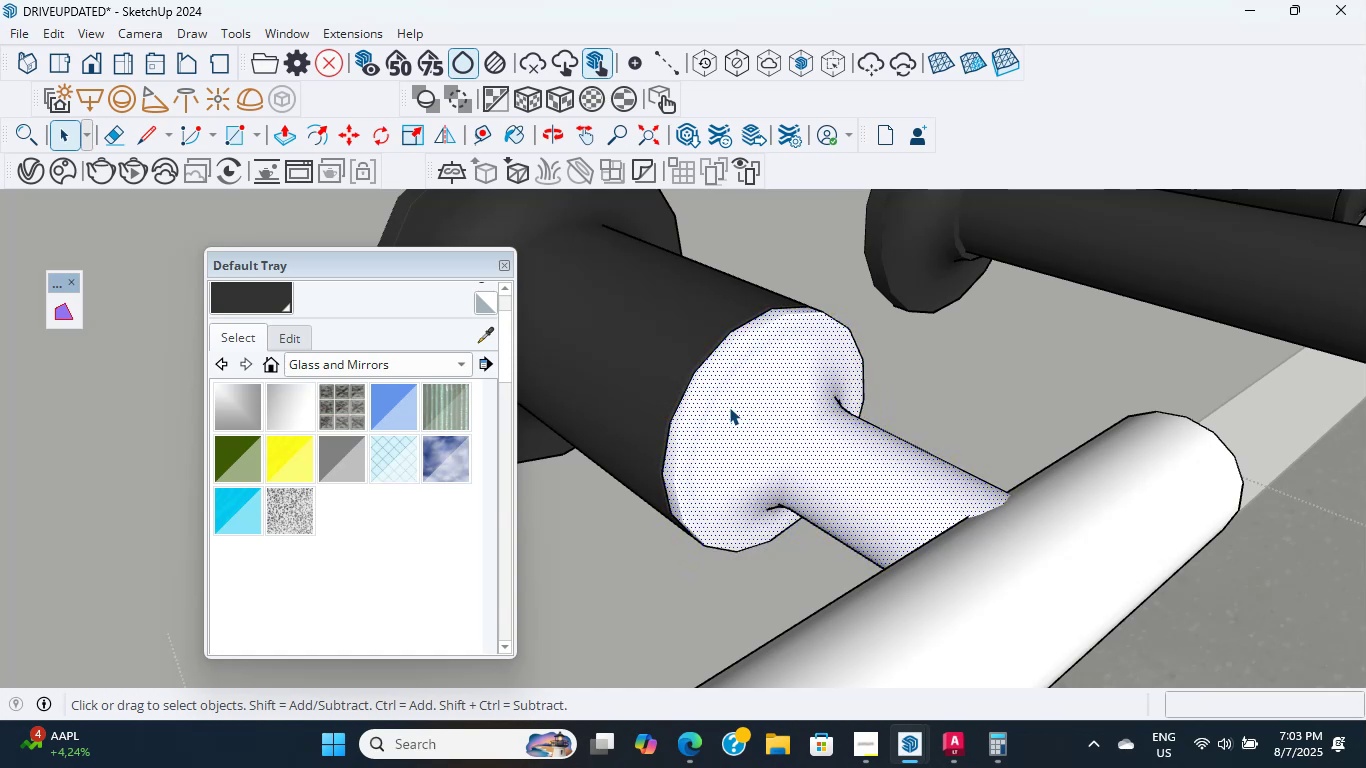 
triple_click([729, 407])
 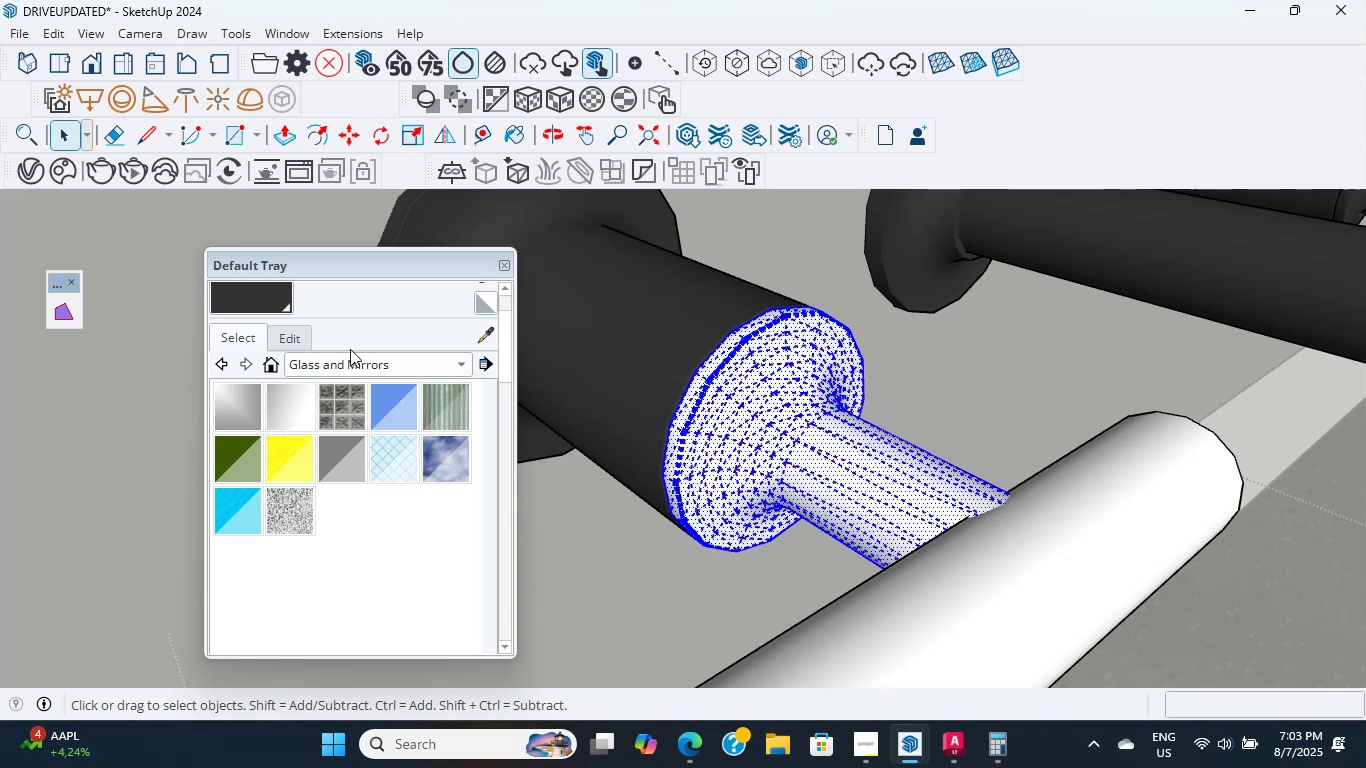 
key(Shift+ShiftLeft)
 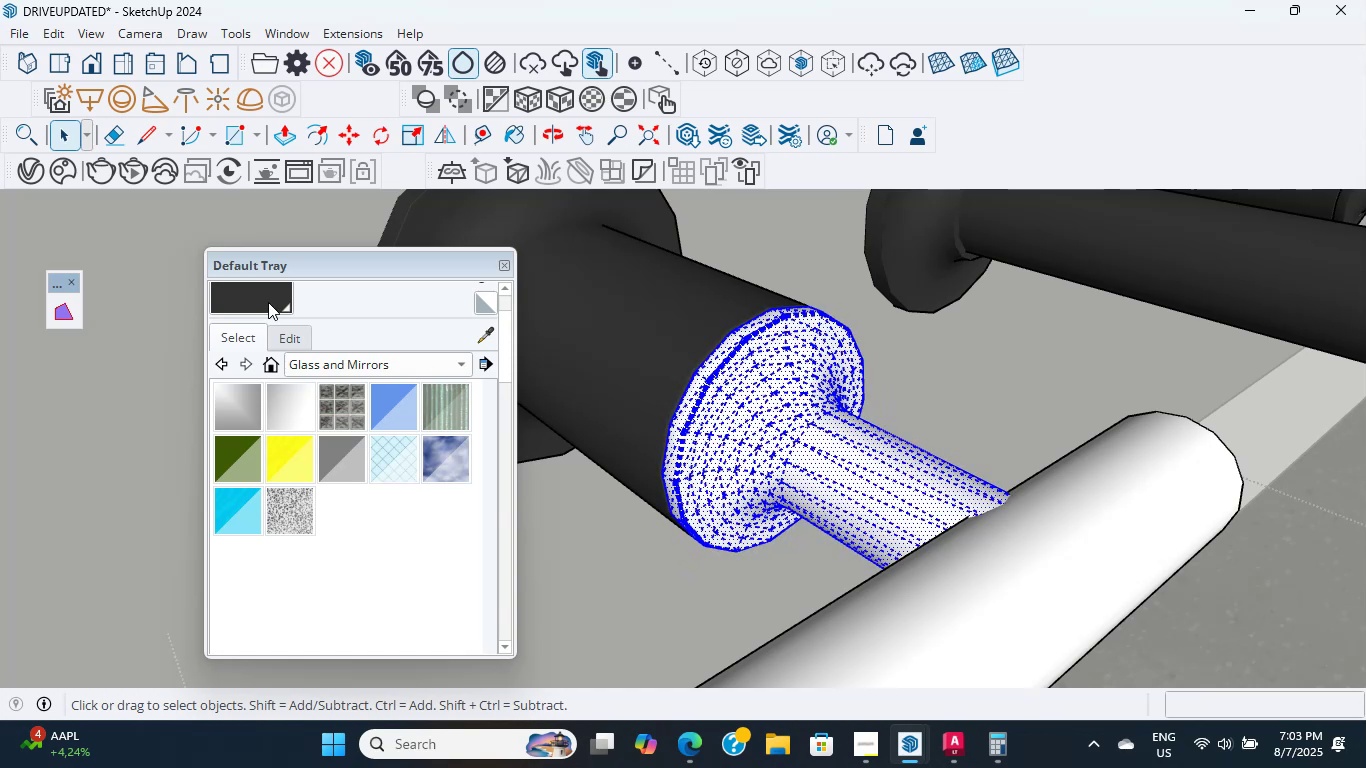 
left_click([267, 302])
 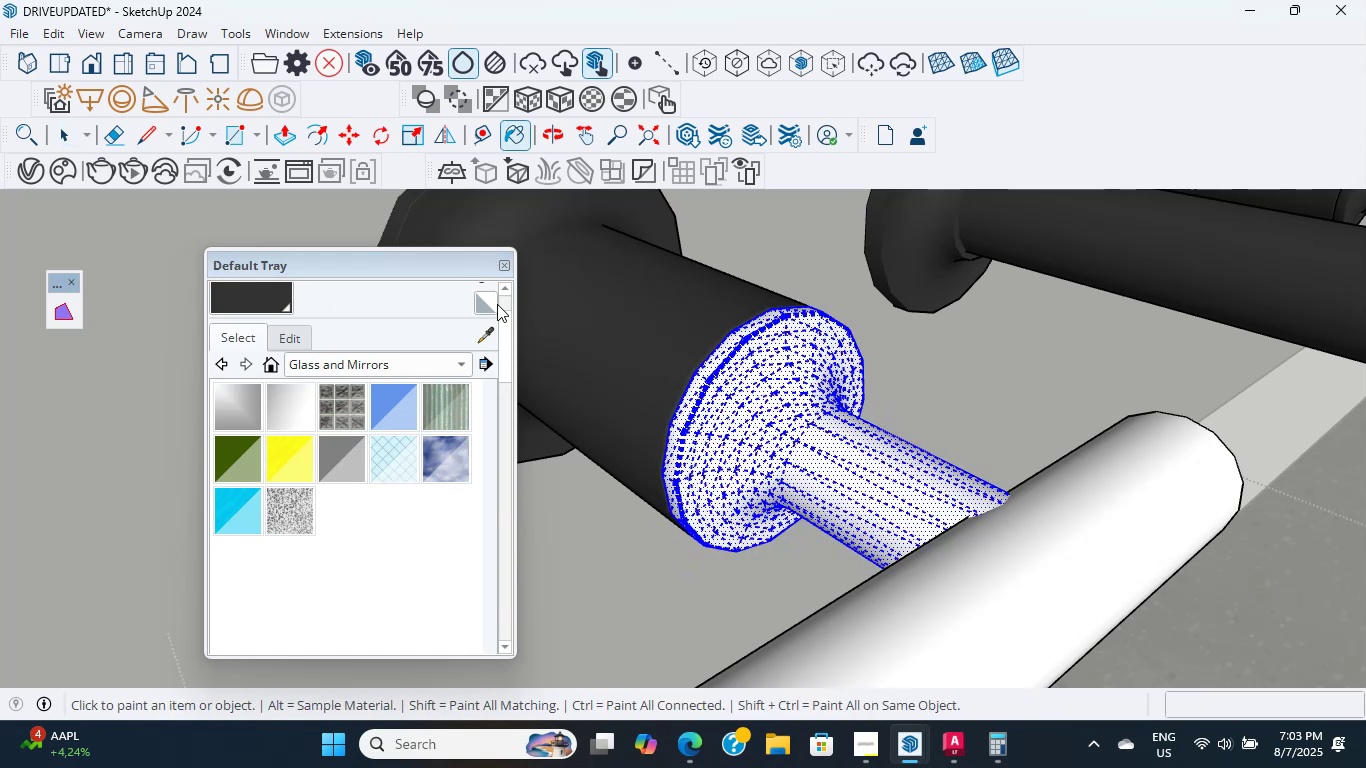 
hold_key(key=ShiftLeft, duration=0.33)
left_click([826, 444])
 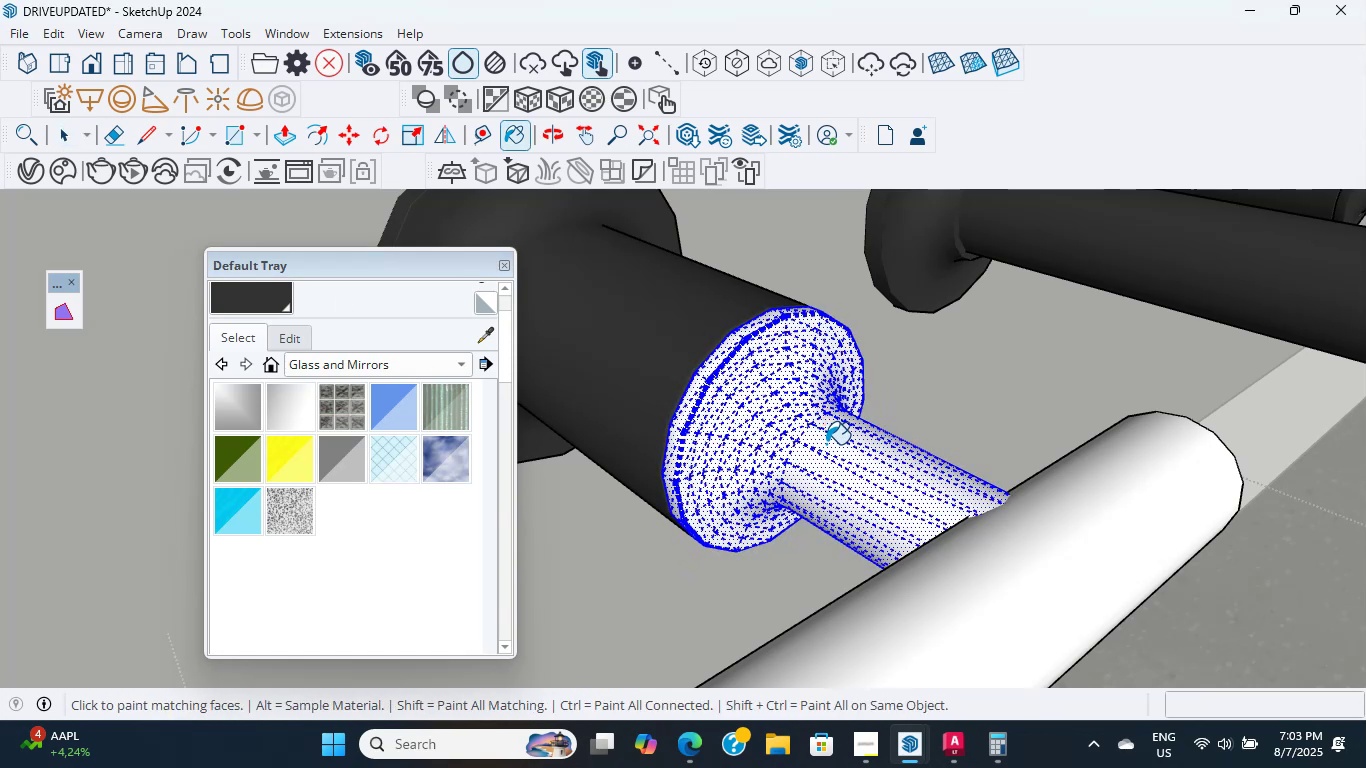 
scroll: coordinate [856, 453], scroll_direction: down, amount: 19.0
 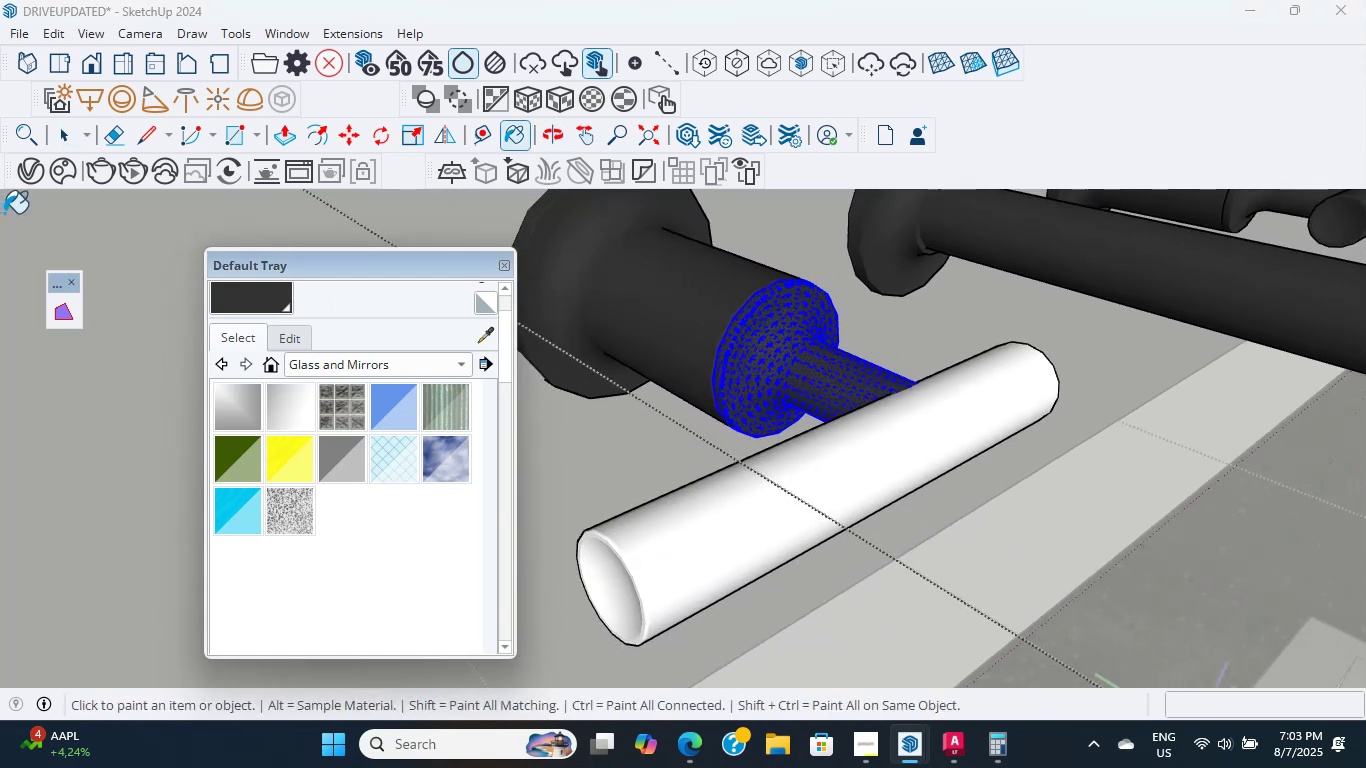 
hold_key(key=ShiftLeft, duration=0.32)
 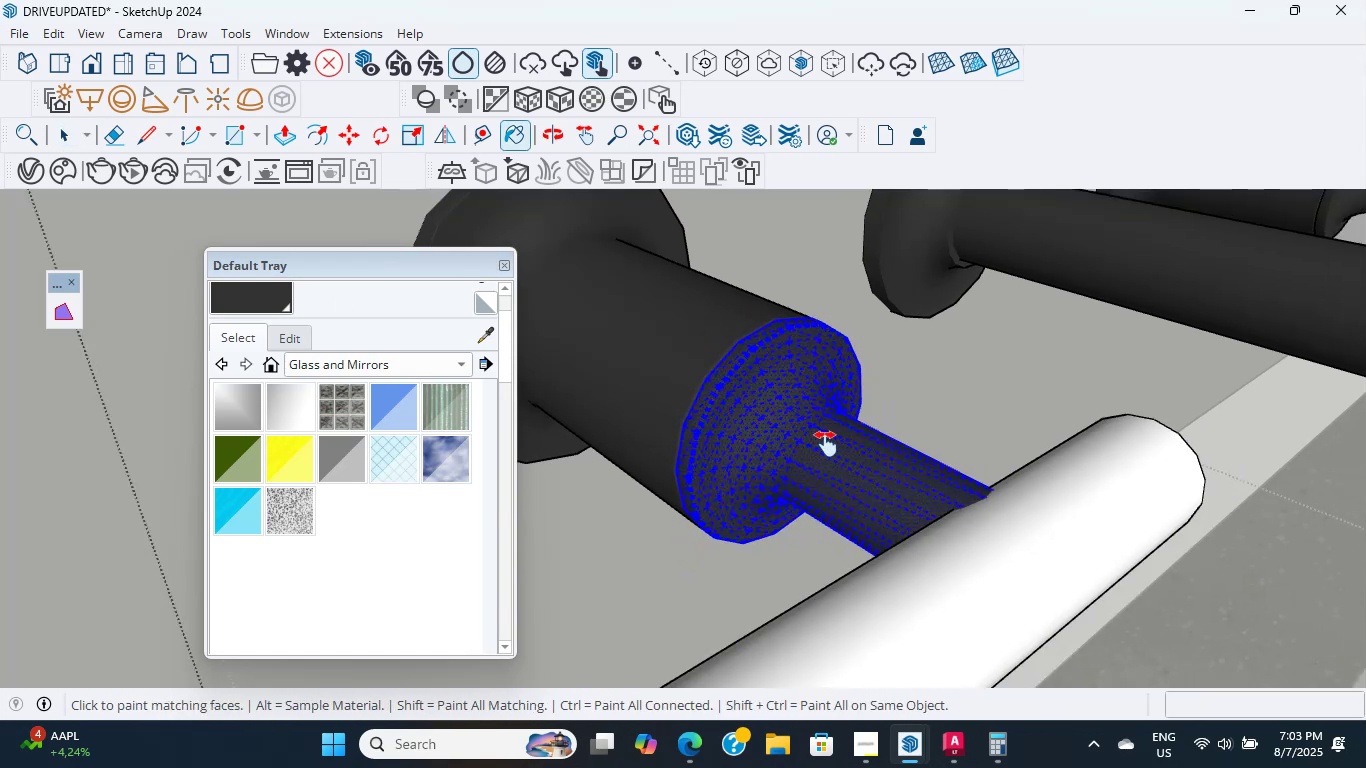 
hold_key(key=ShiftLeft, duration=0.31)
 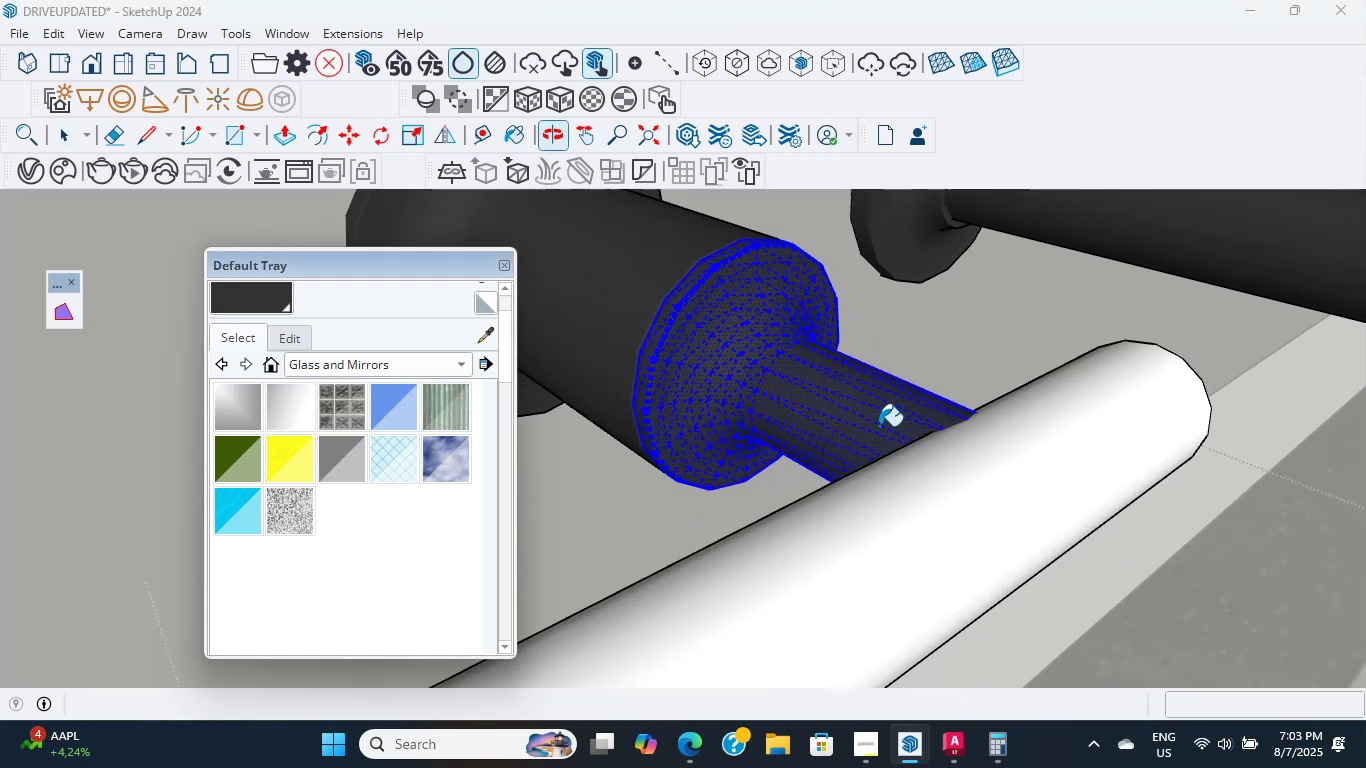 
hold_key(key=ShiftLeft, duration=0.81)
 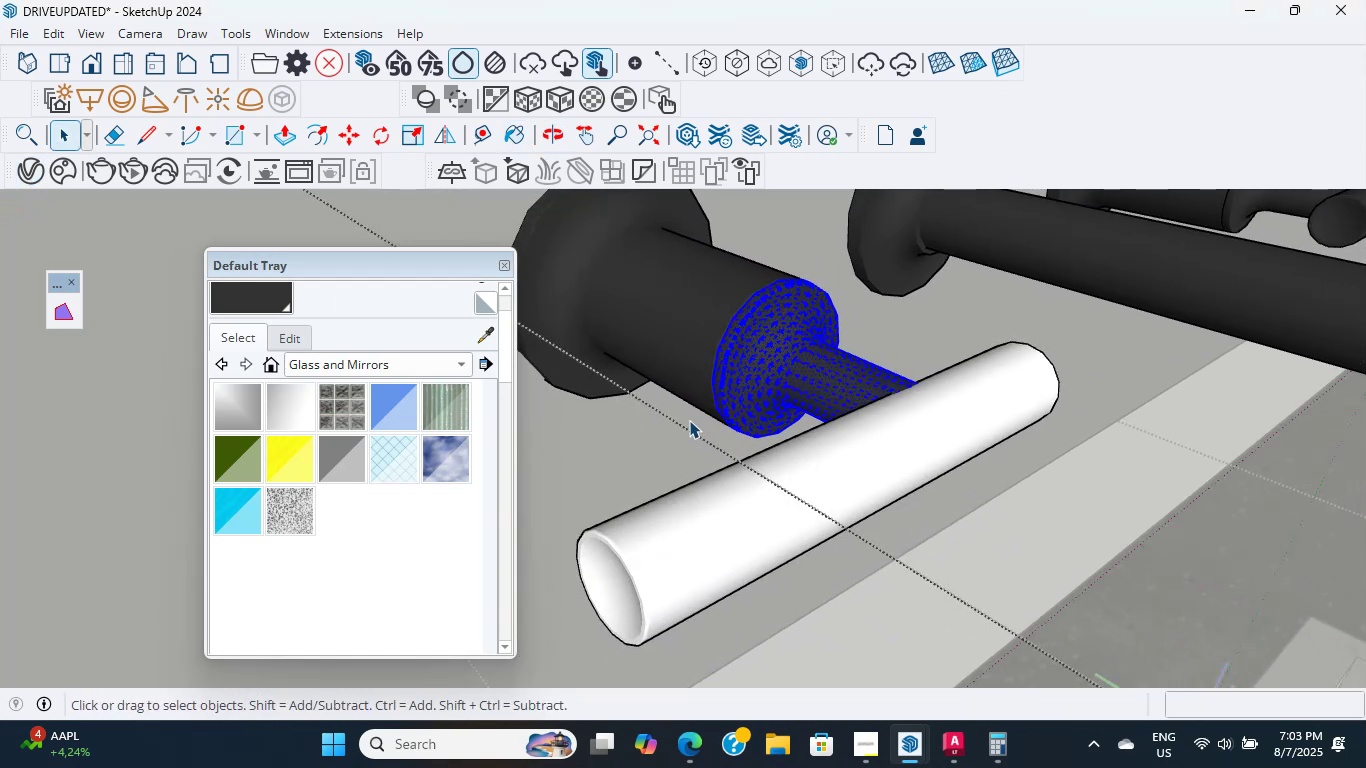 
double_click([800, 502])
 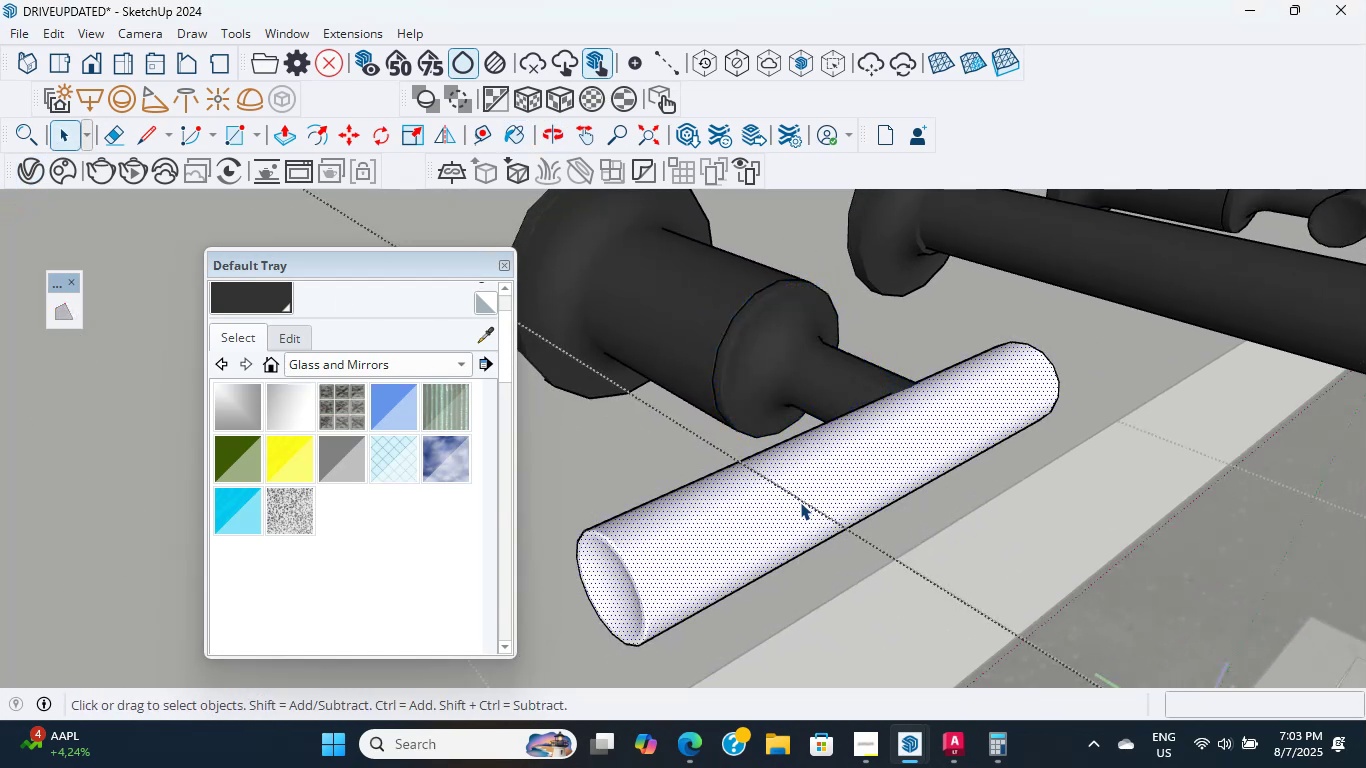 
triple_click([800, 502])
 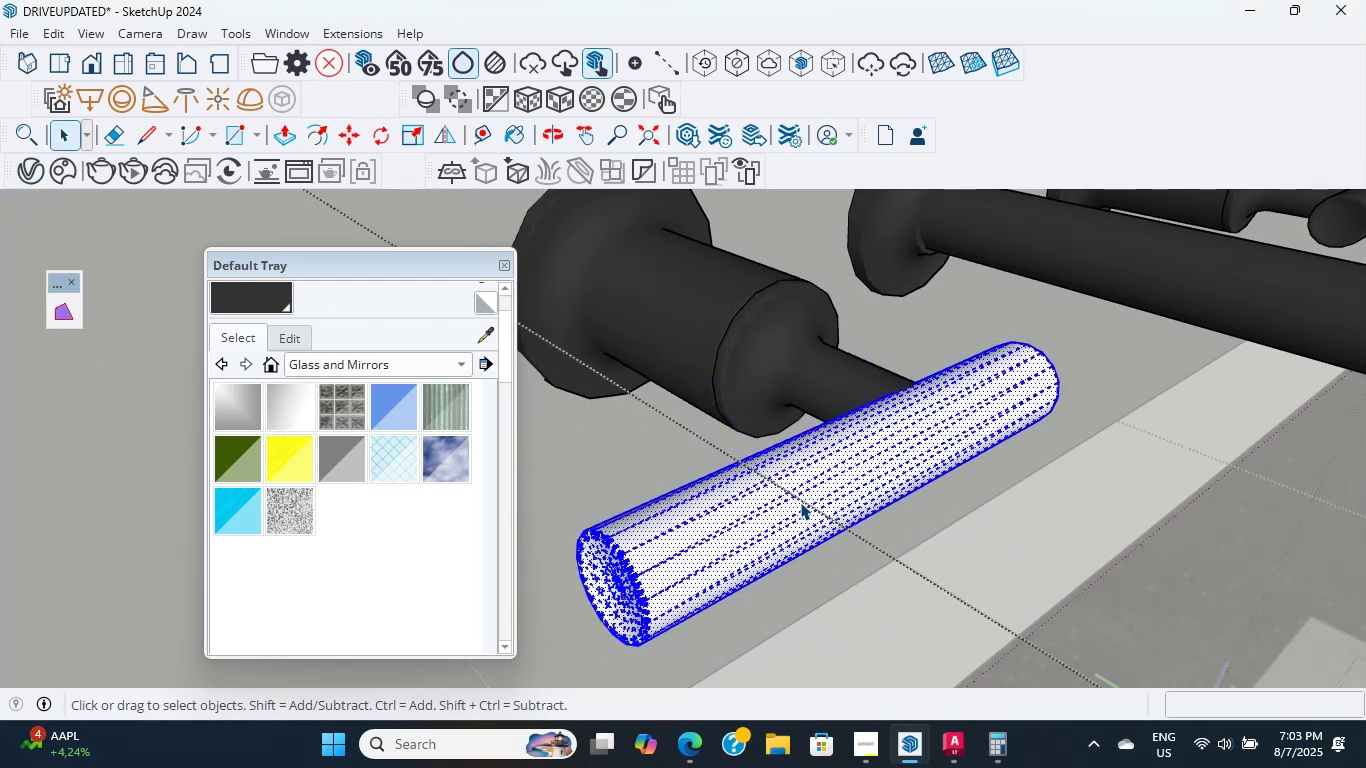 
triple_click([800, 502])
 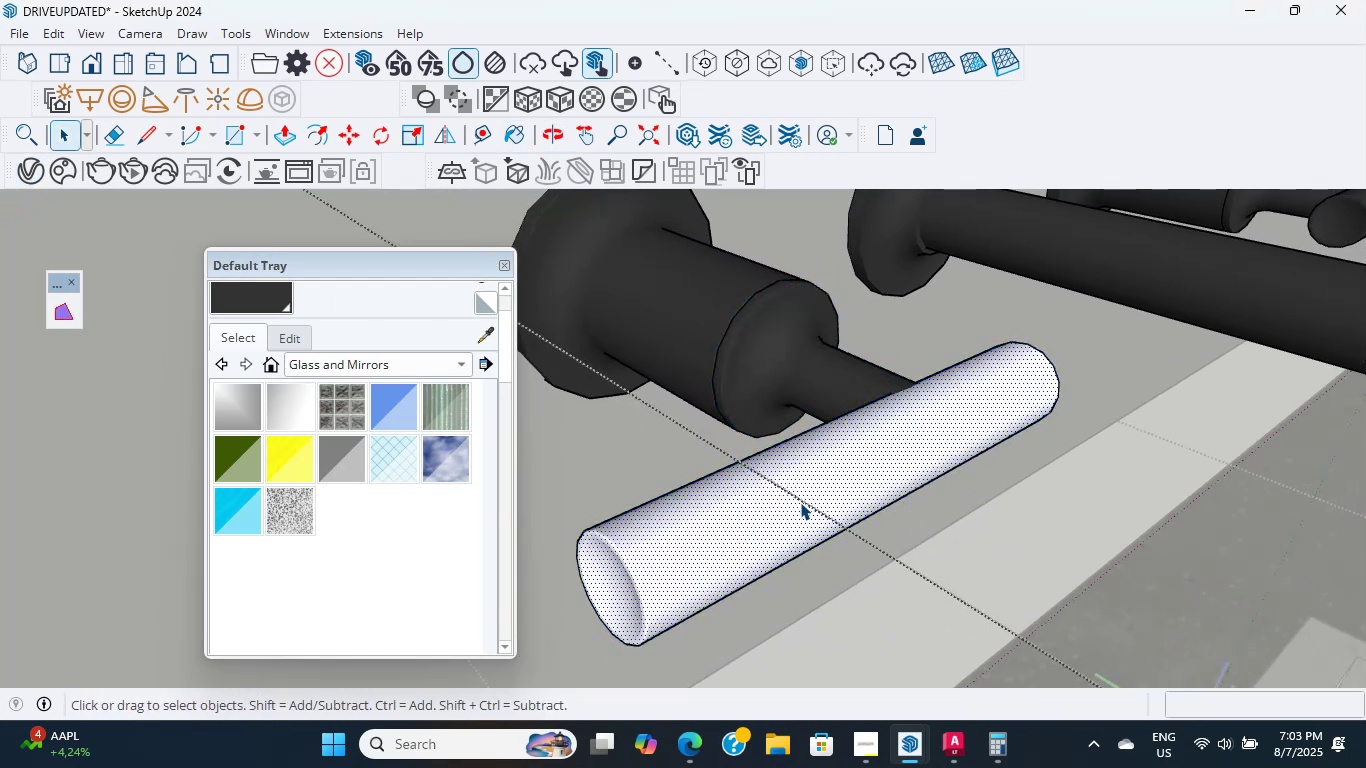 
triple_click([800, 502])
 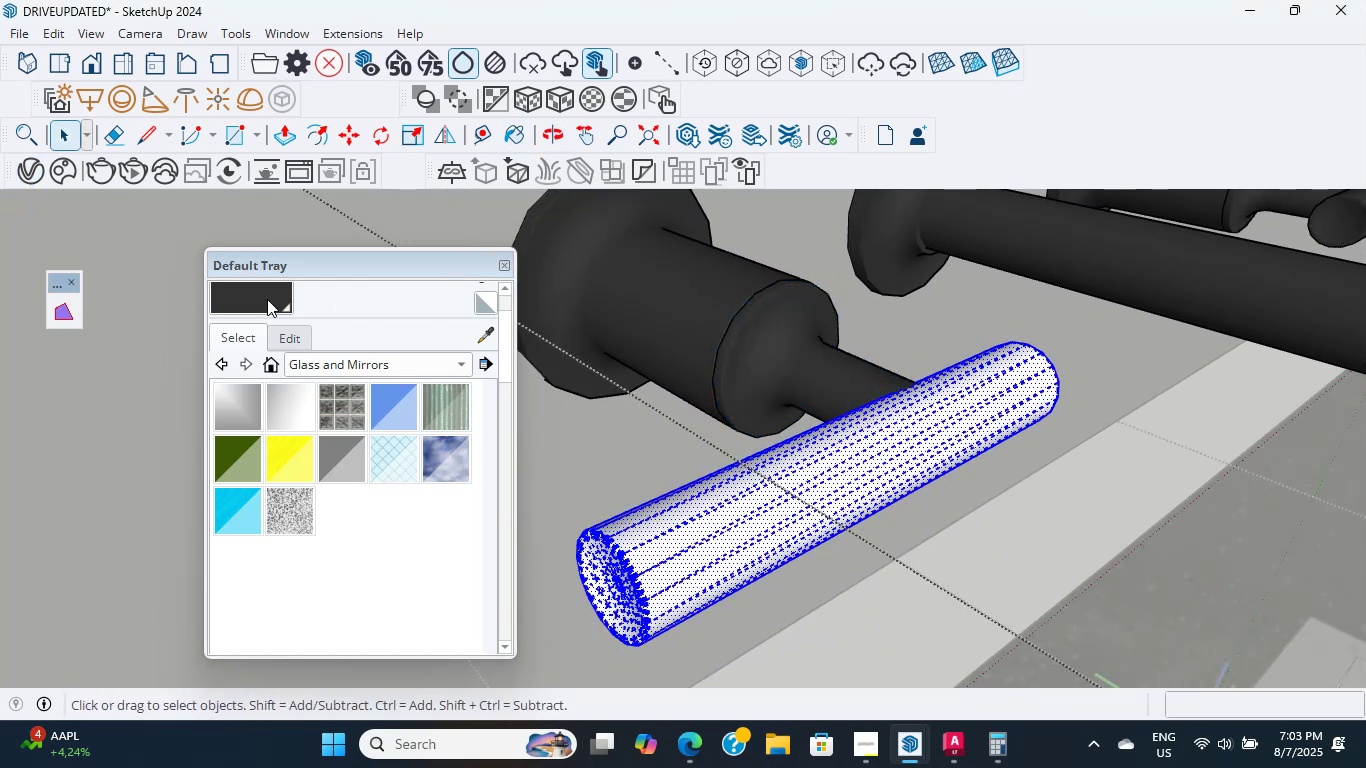 
hold_key(key=ShiftLeft, duration=0.77)
left_click([767, 498])
 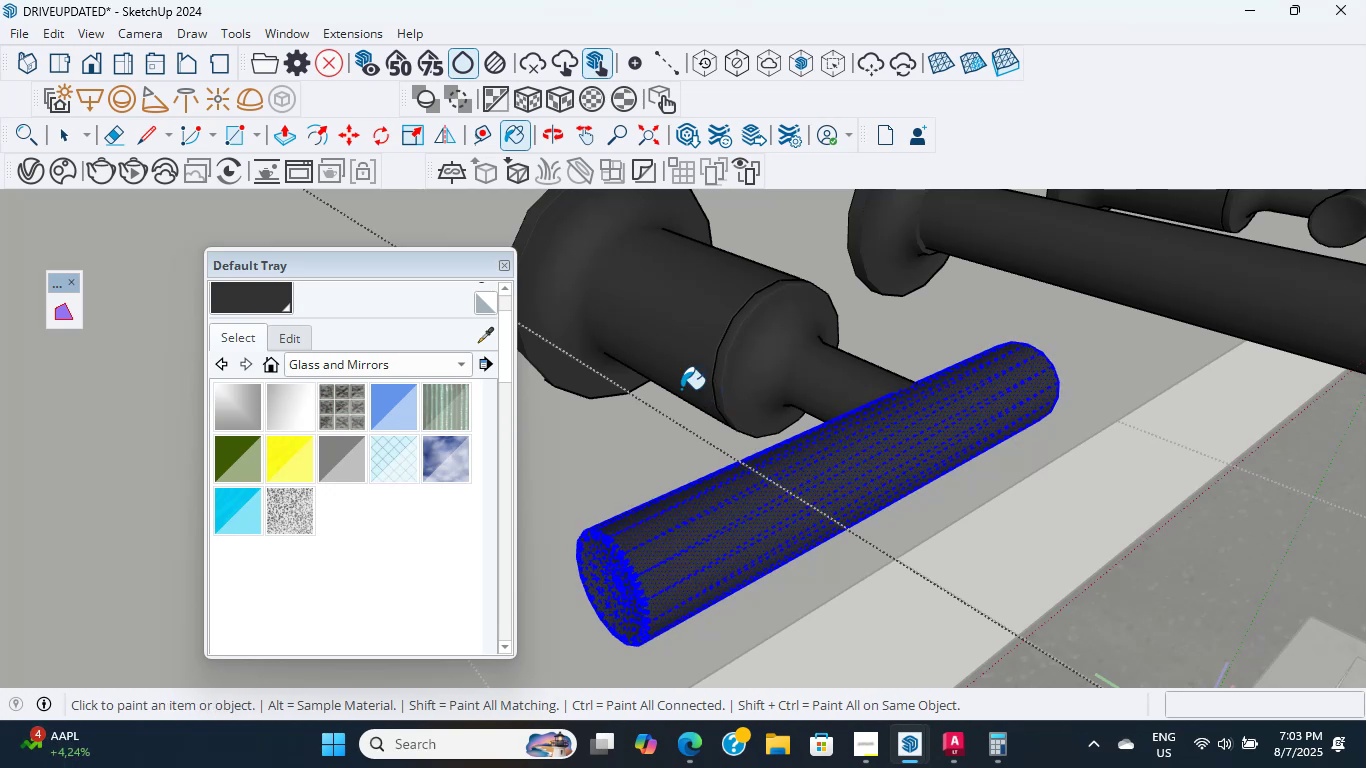 
wait(14.34)
 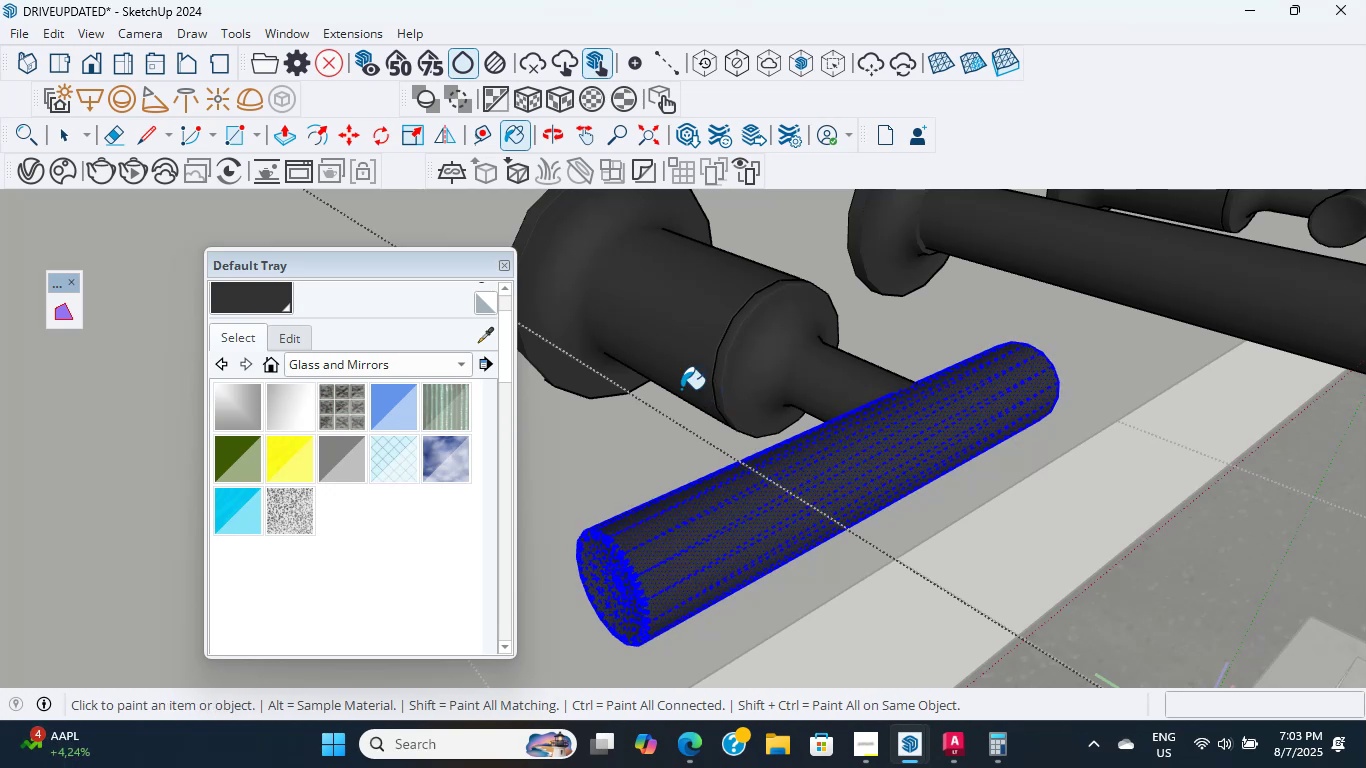 
hold_key(key=ShiftLeft, duration=0.88)
scroll: coordinate [770, 415], scroll_direction: down, amount: 10.0
 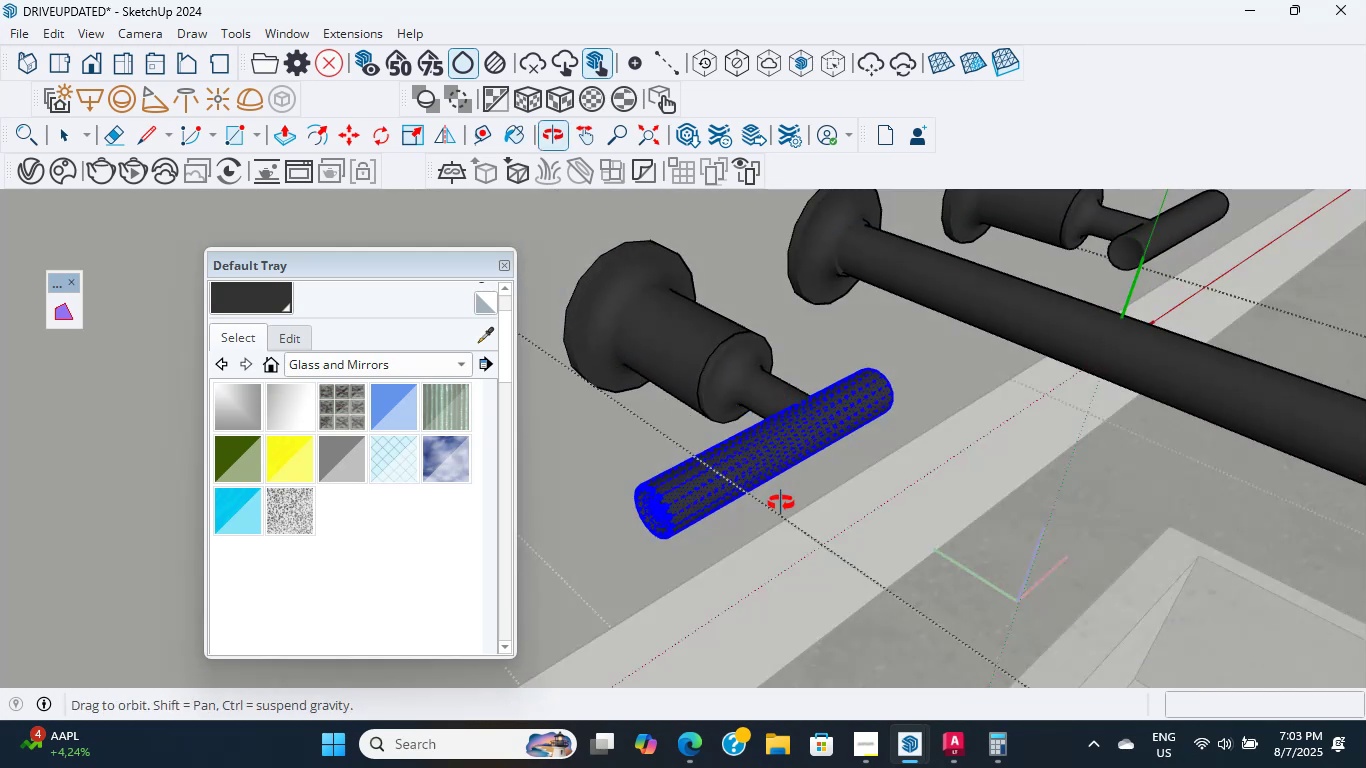 
hold_key(key=ShiftLeft, duration=0.48)
 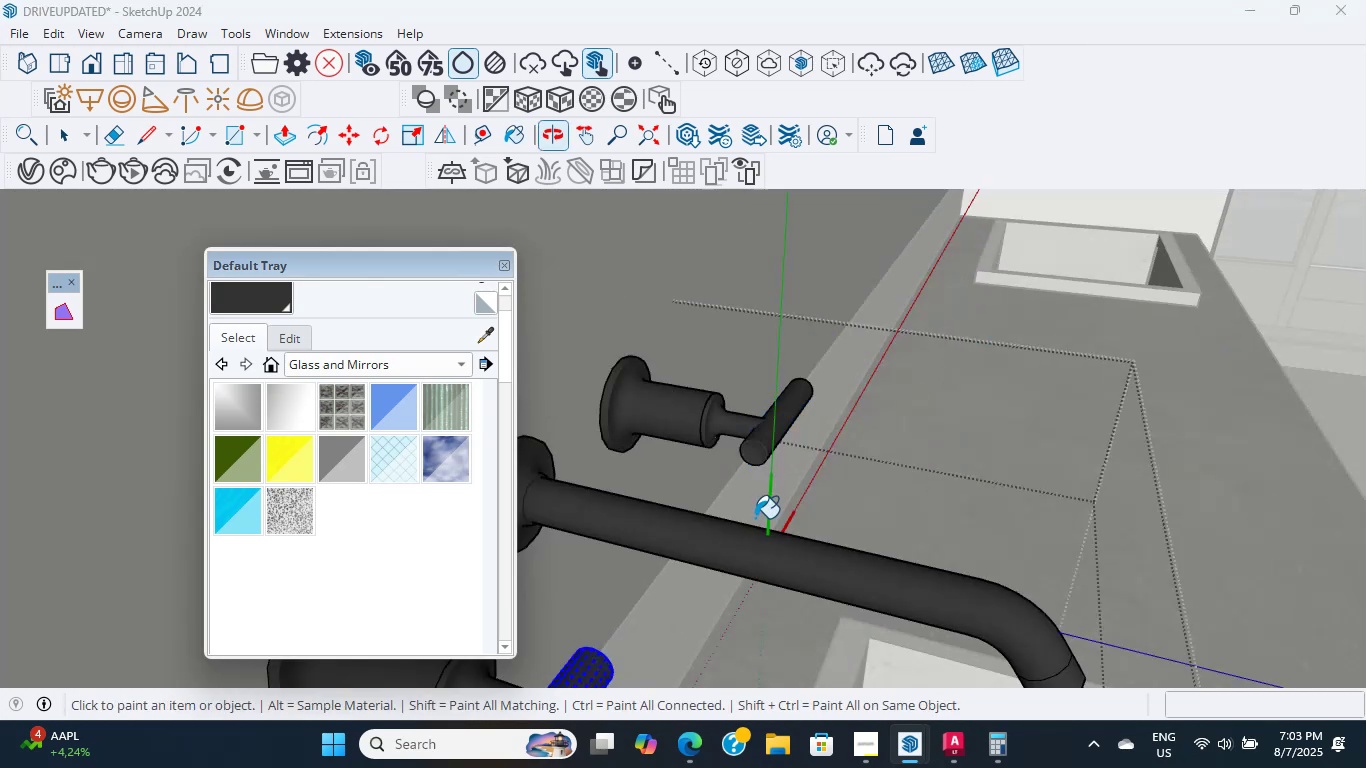 
scroll: coordinate [743, 419], scroll_direction: down, amount: 19.0
 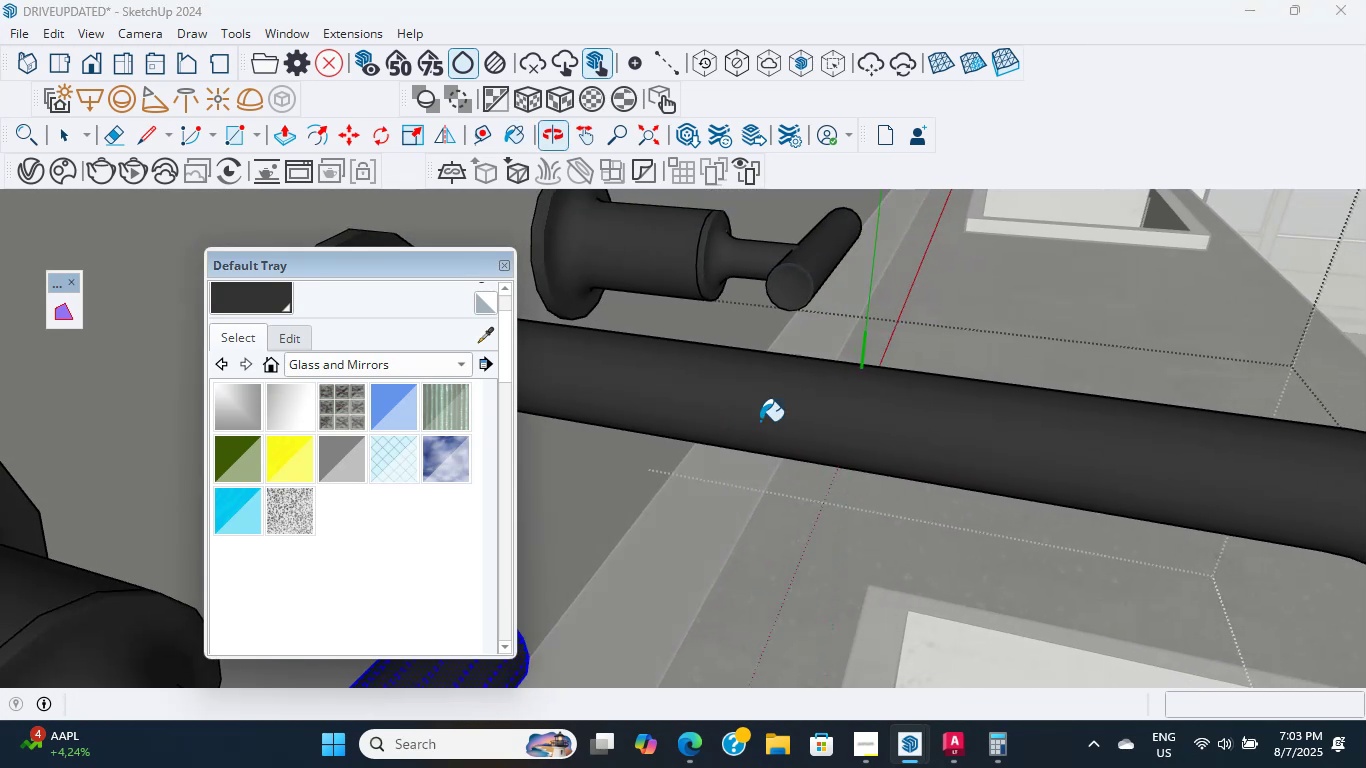 
hold_key(key=ShiftLeft, duration=0.44)
 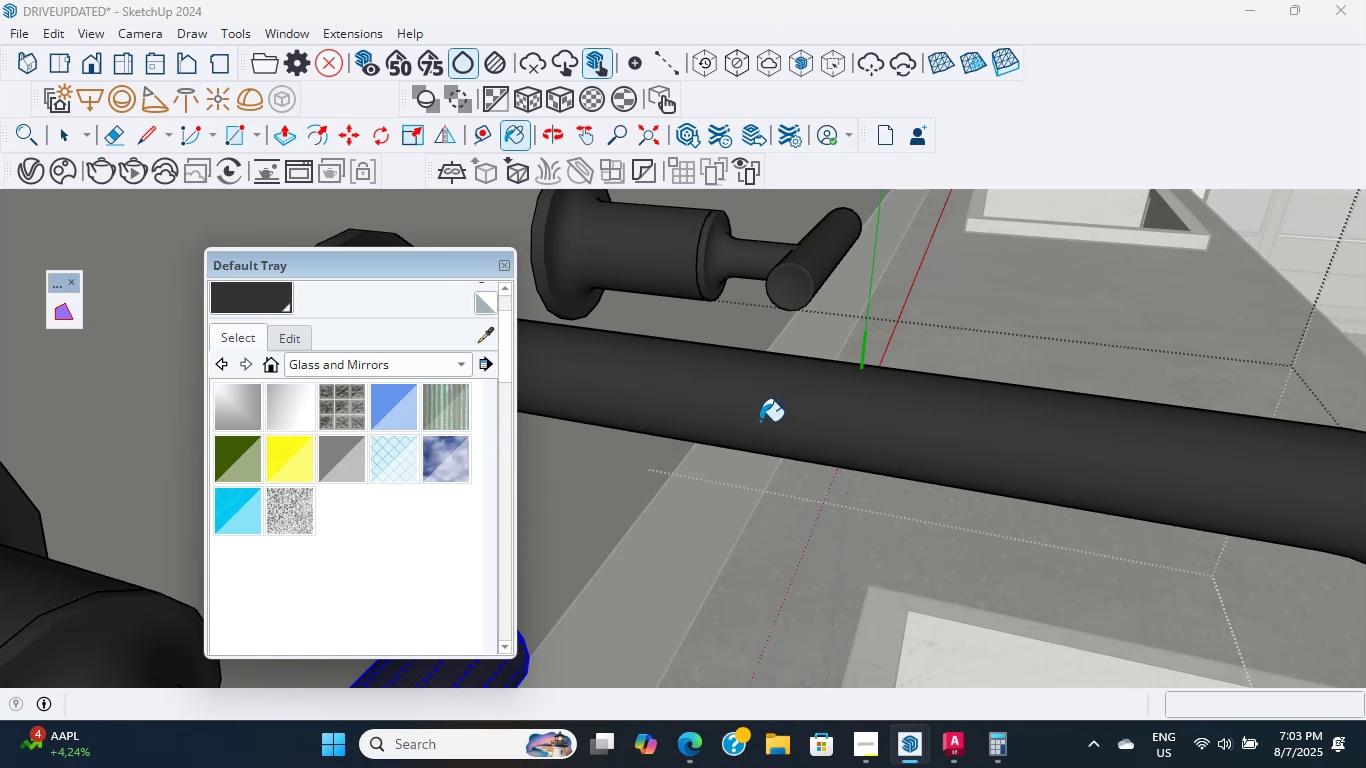 
scroll: coordinate [750, 414], scroll_direction: down, amount: 5.0
 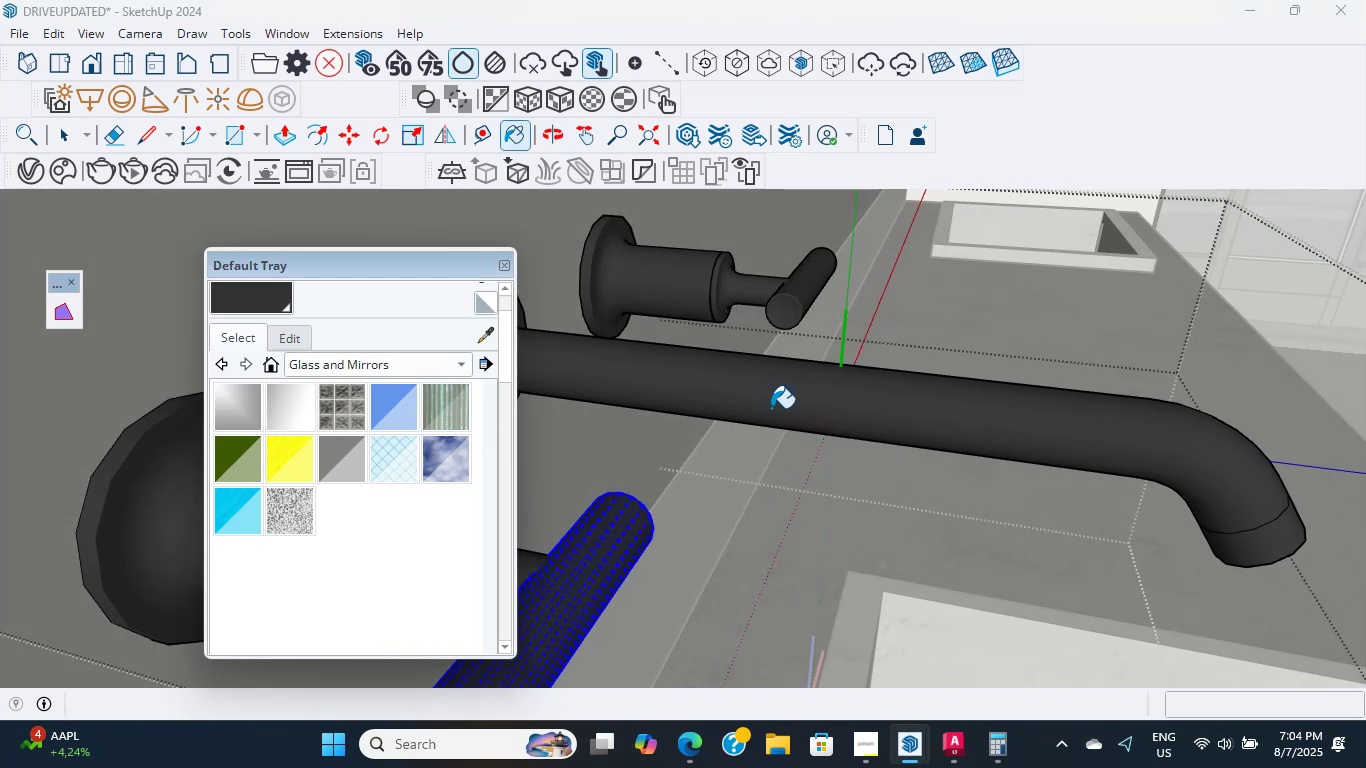 
wait(13.3)
 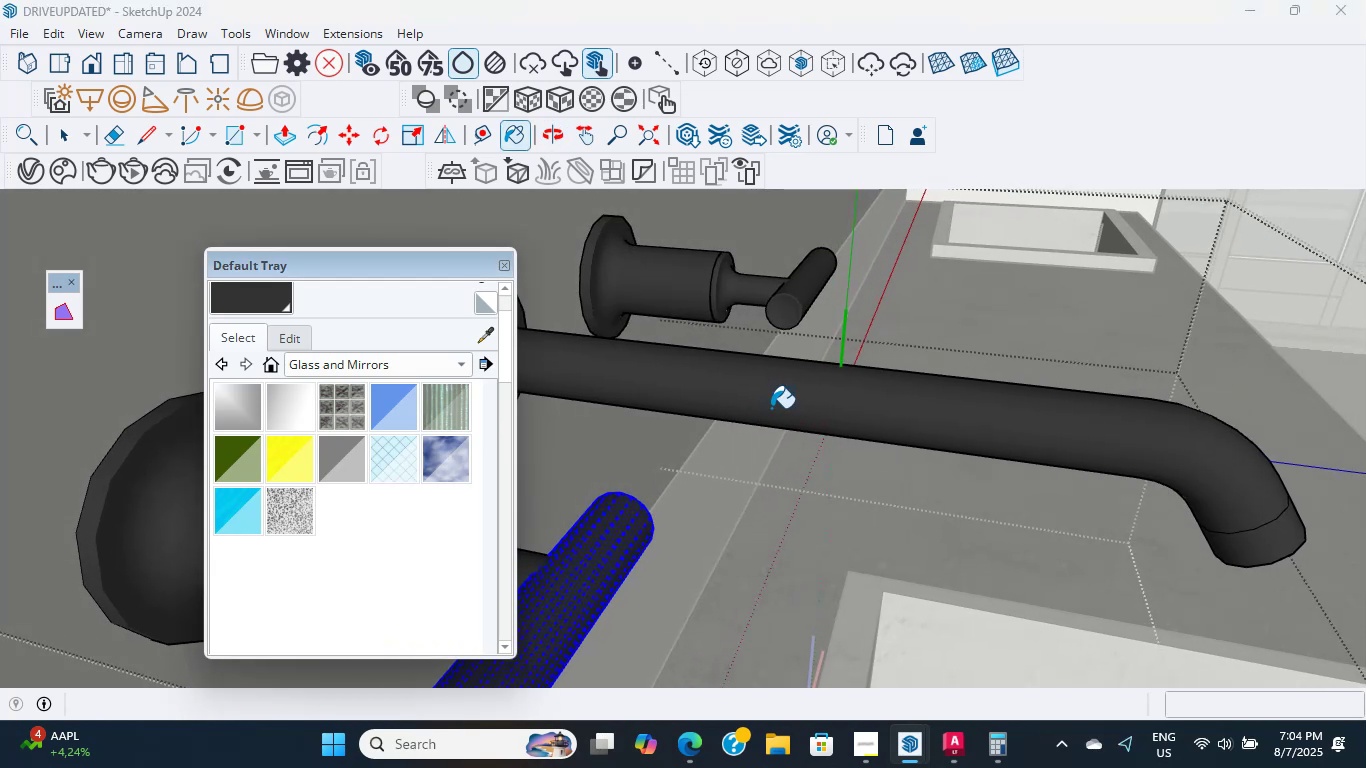 
scroll: coordinate [775, 410], scroll_direction: up, amount: 3.0
 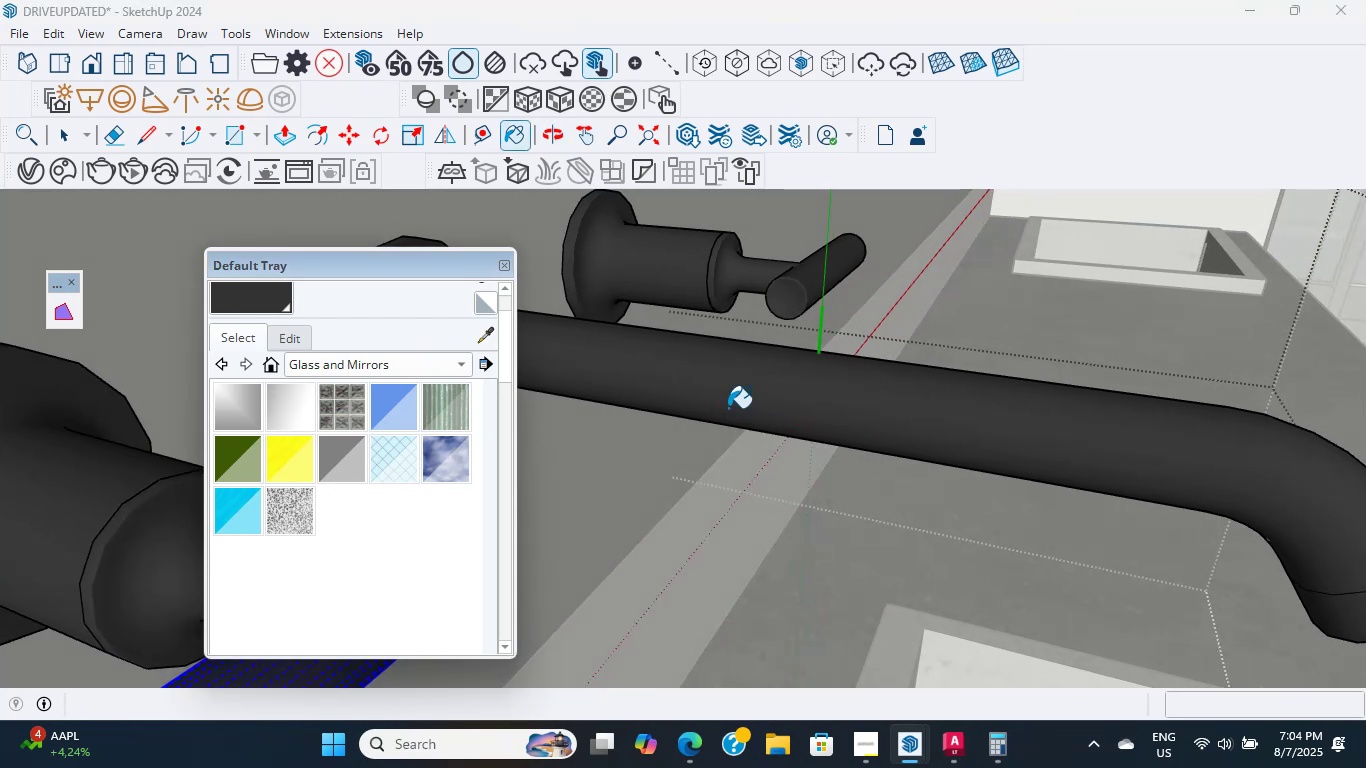 
wait(12.56)
 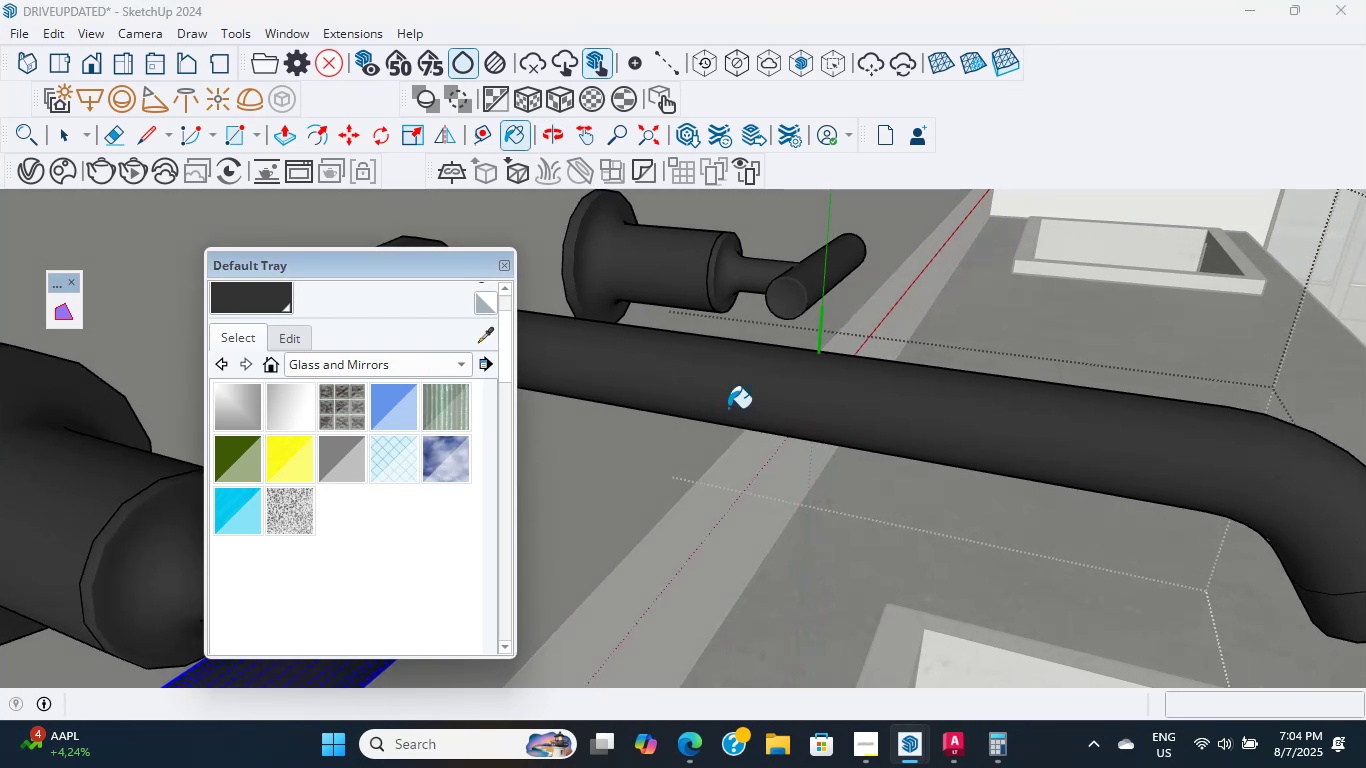 
scroll: coordinate [722, 414], scroll_direction: down, amount: 9.0
 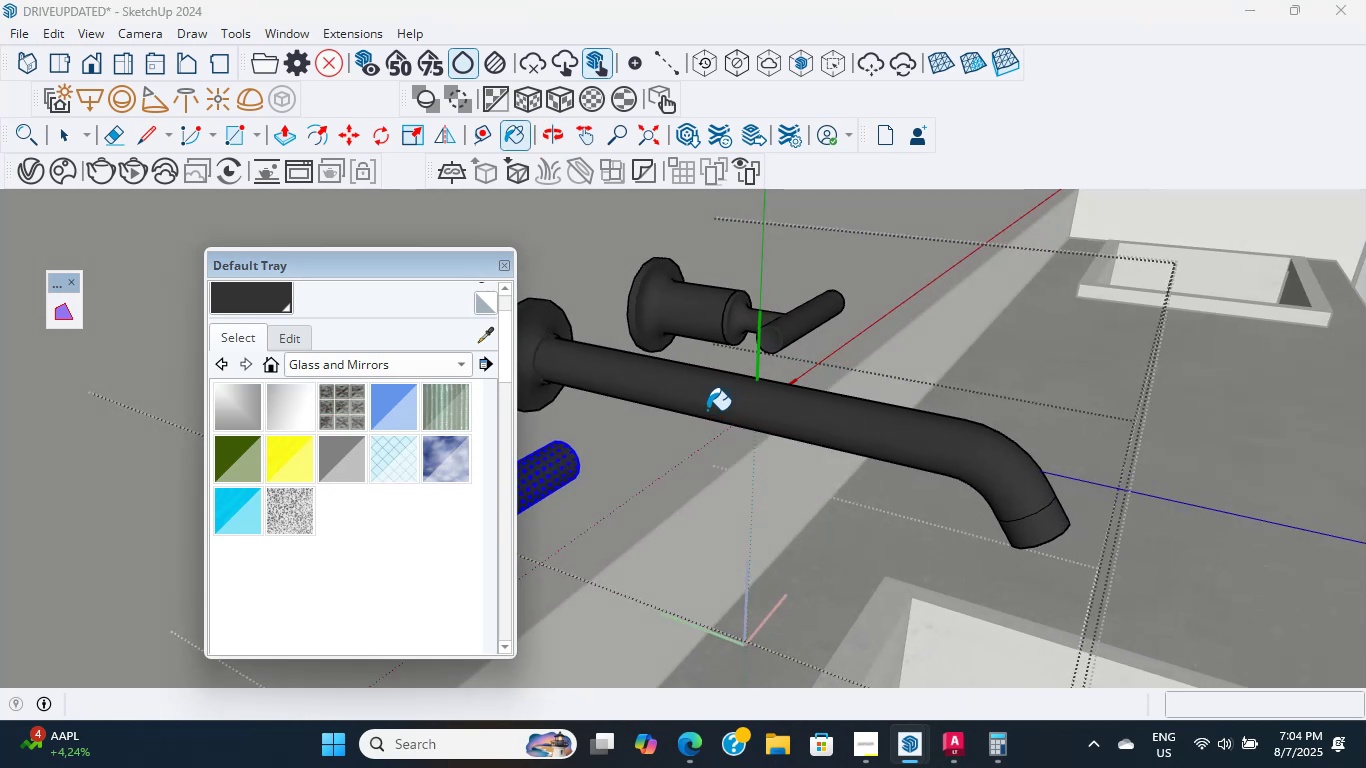 
wait(8.95)
 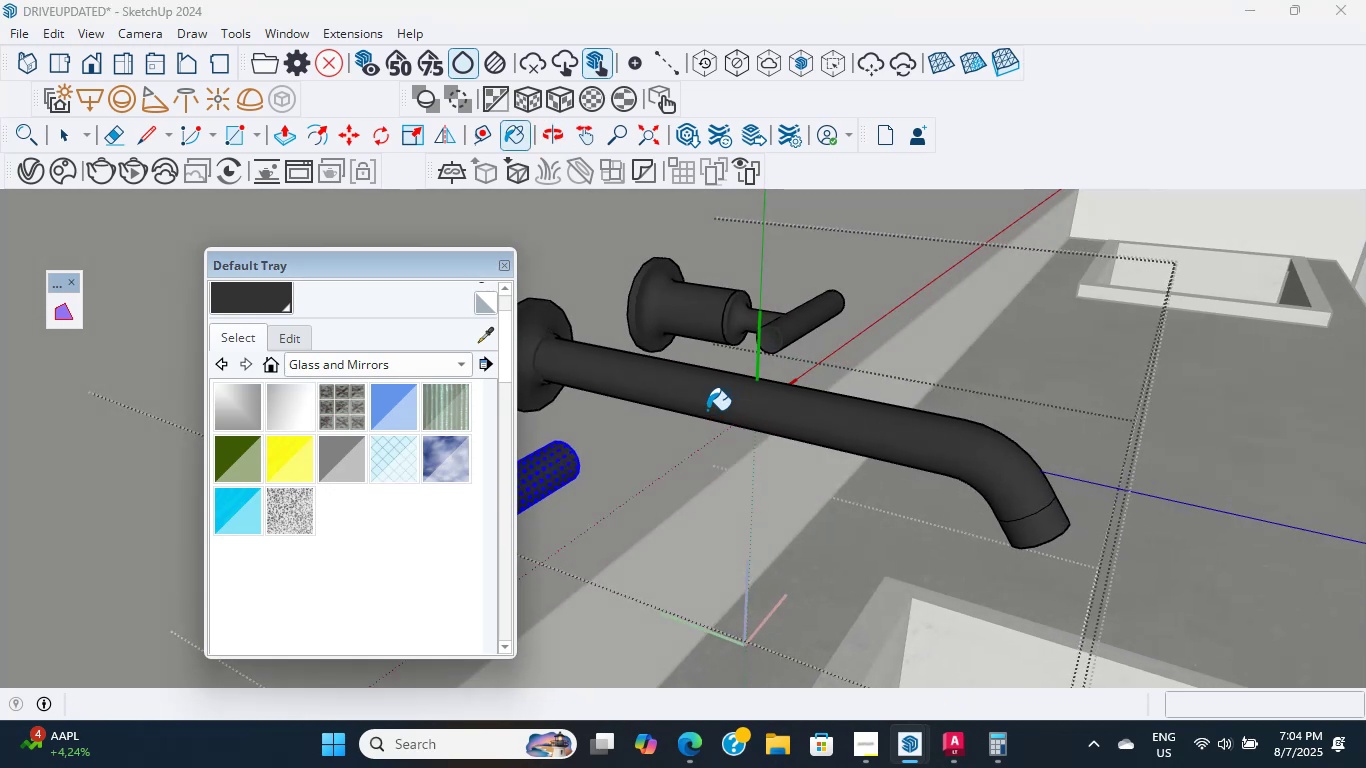 
scroll: coordinate [705, 411], scroll_direction: down, amount: 2.0
 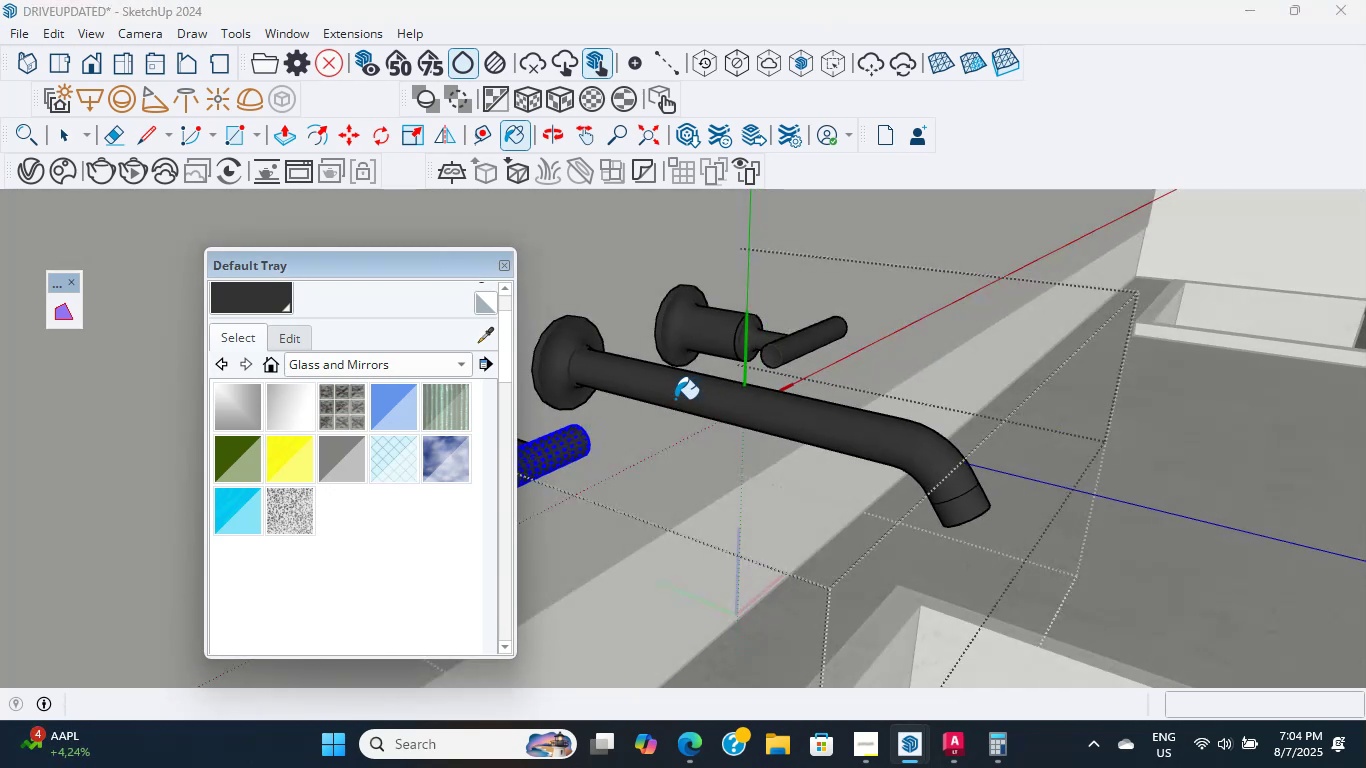 
scroll: coordinate [700, 413], scroll_direction: up, amount: 1.0
 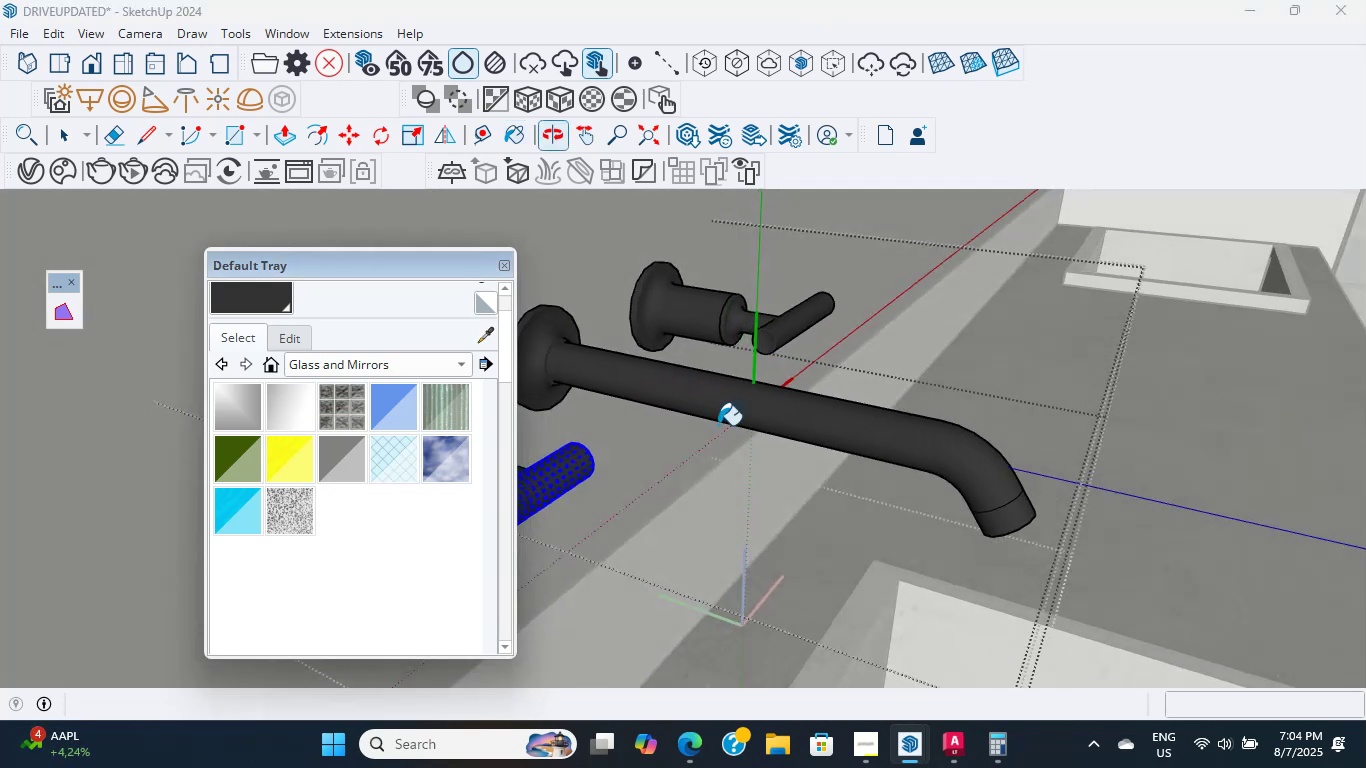 
wait(5.5)
 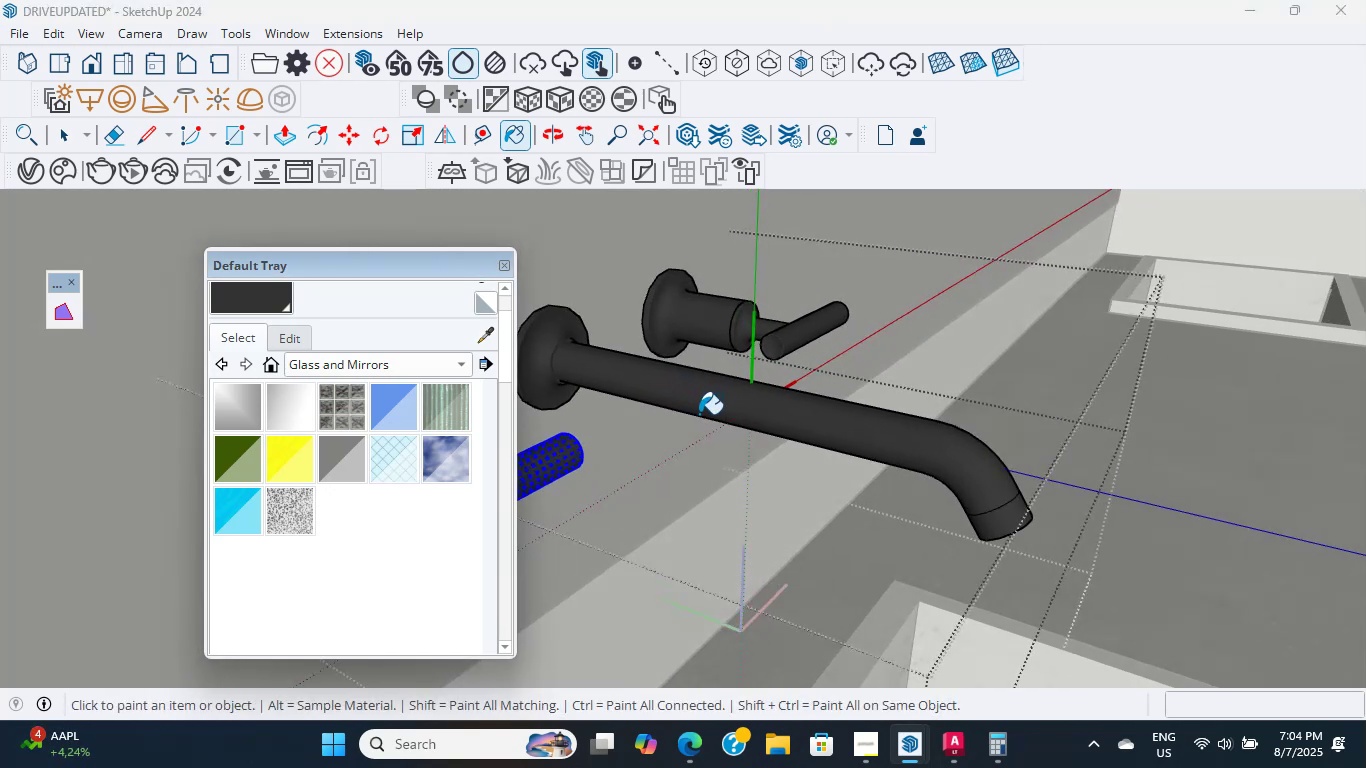 
scroll: coordinate [821, 393], scroll_direction: down, amount: 15.0
 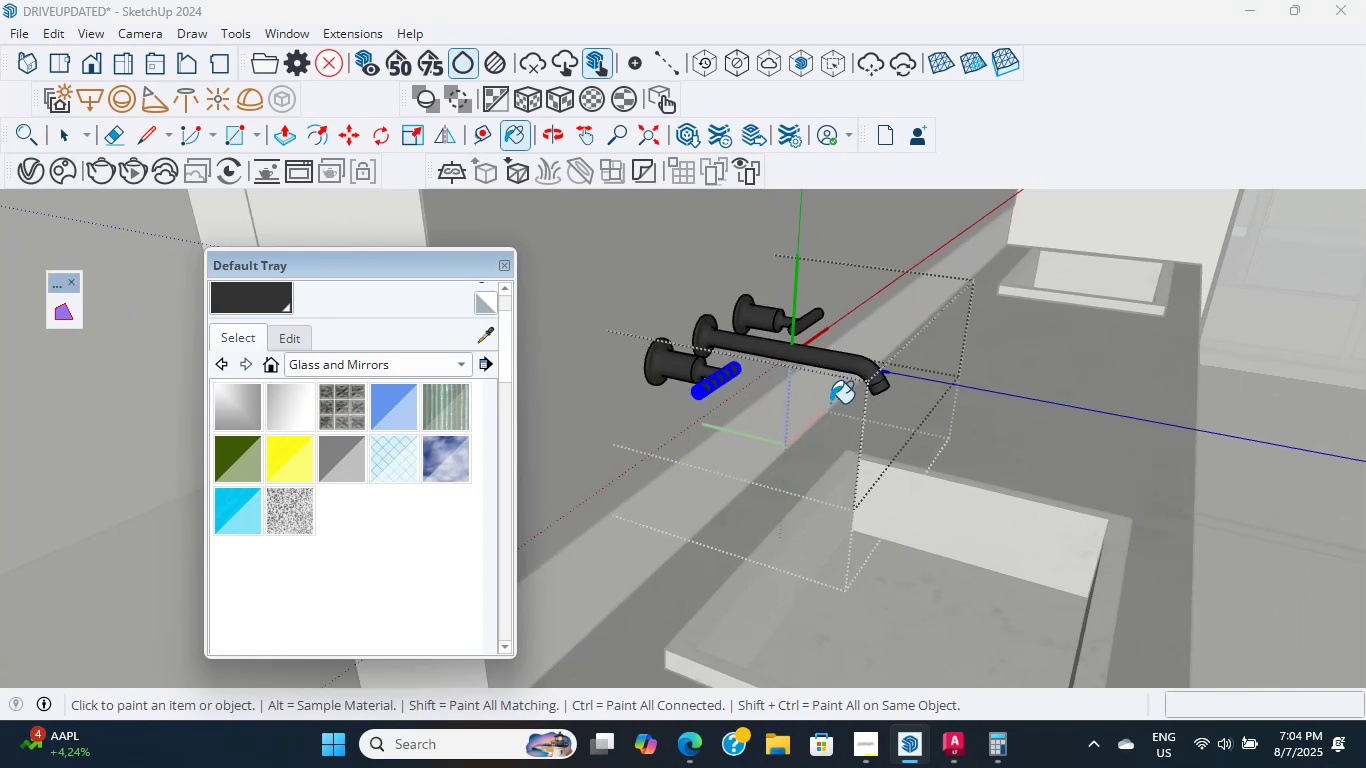 
hold_key(key=ShiftLeft, duration=1.39)
 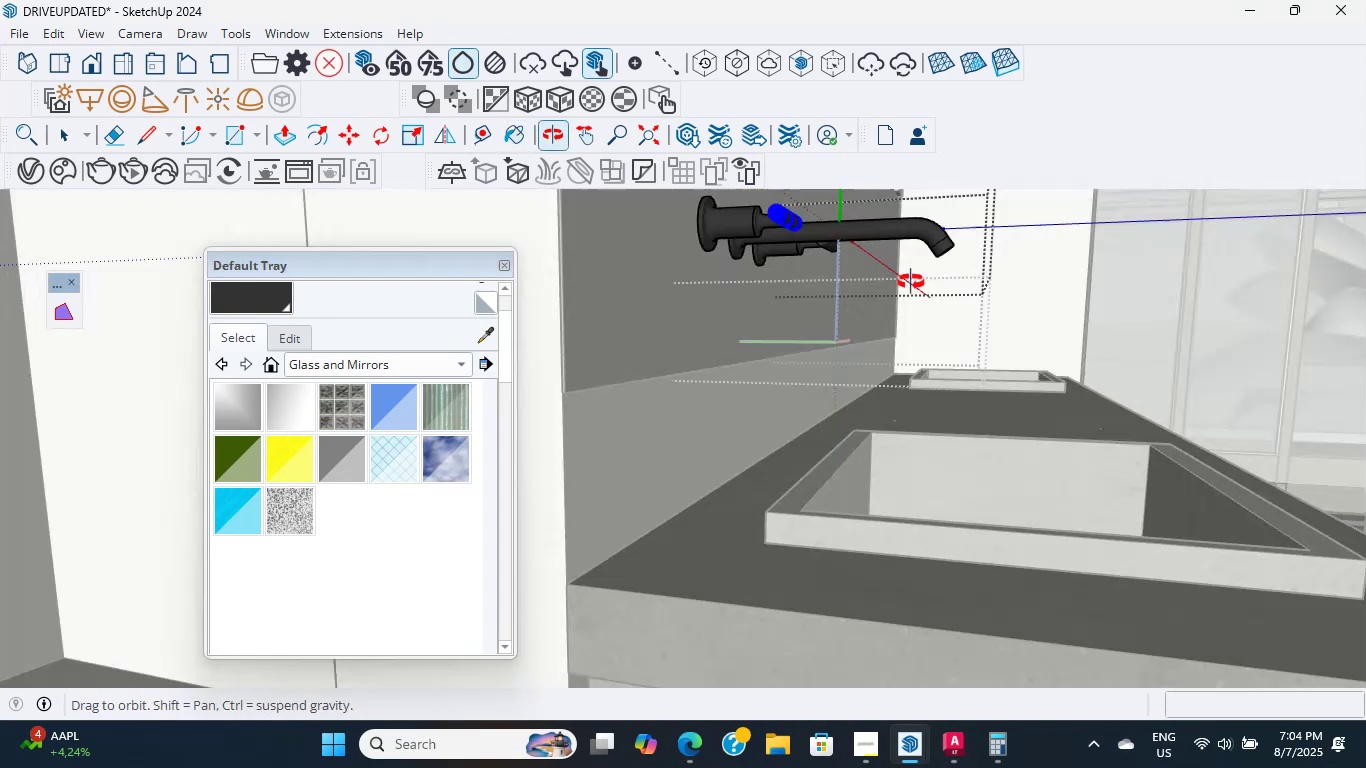 
hold_key(key=ShiftLeft, duration=0.36)
 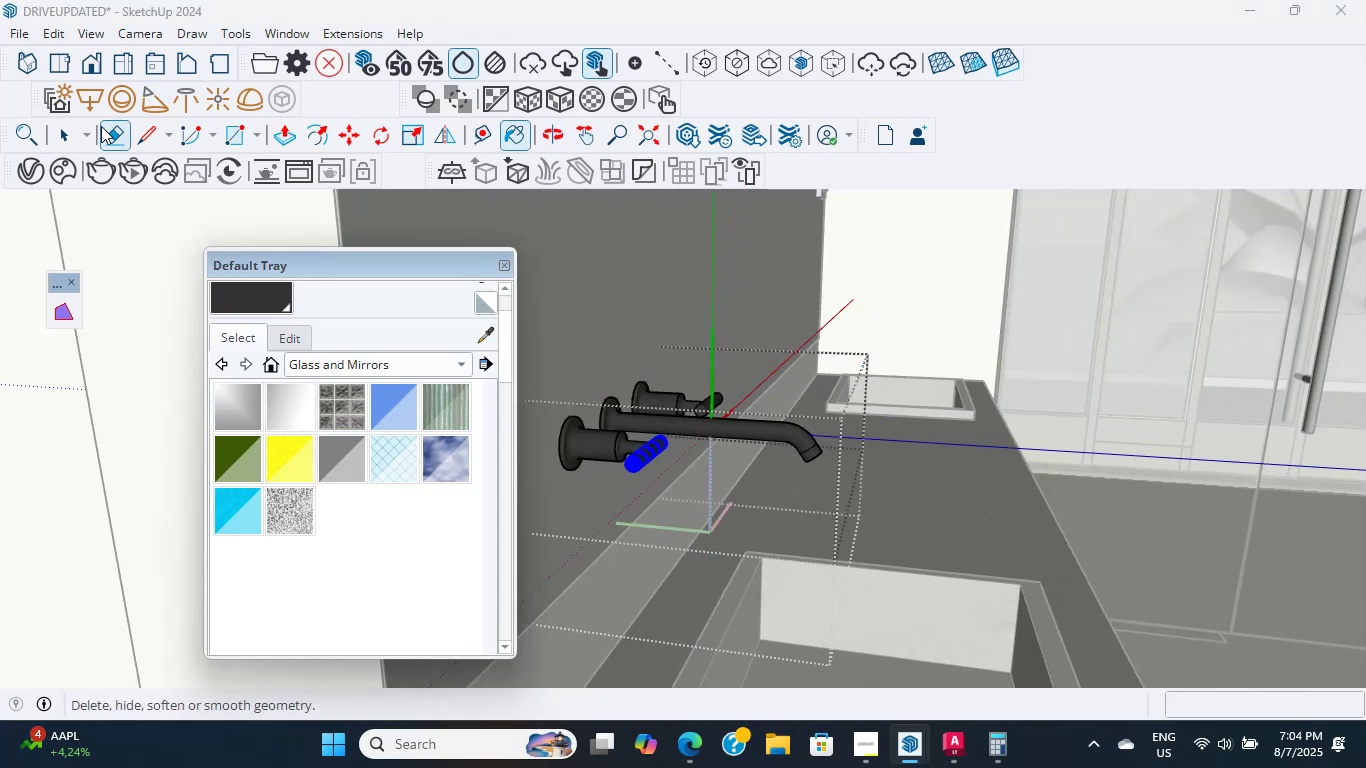 
left_click([82, 129])
 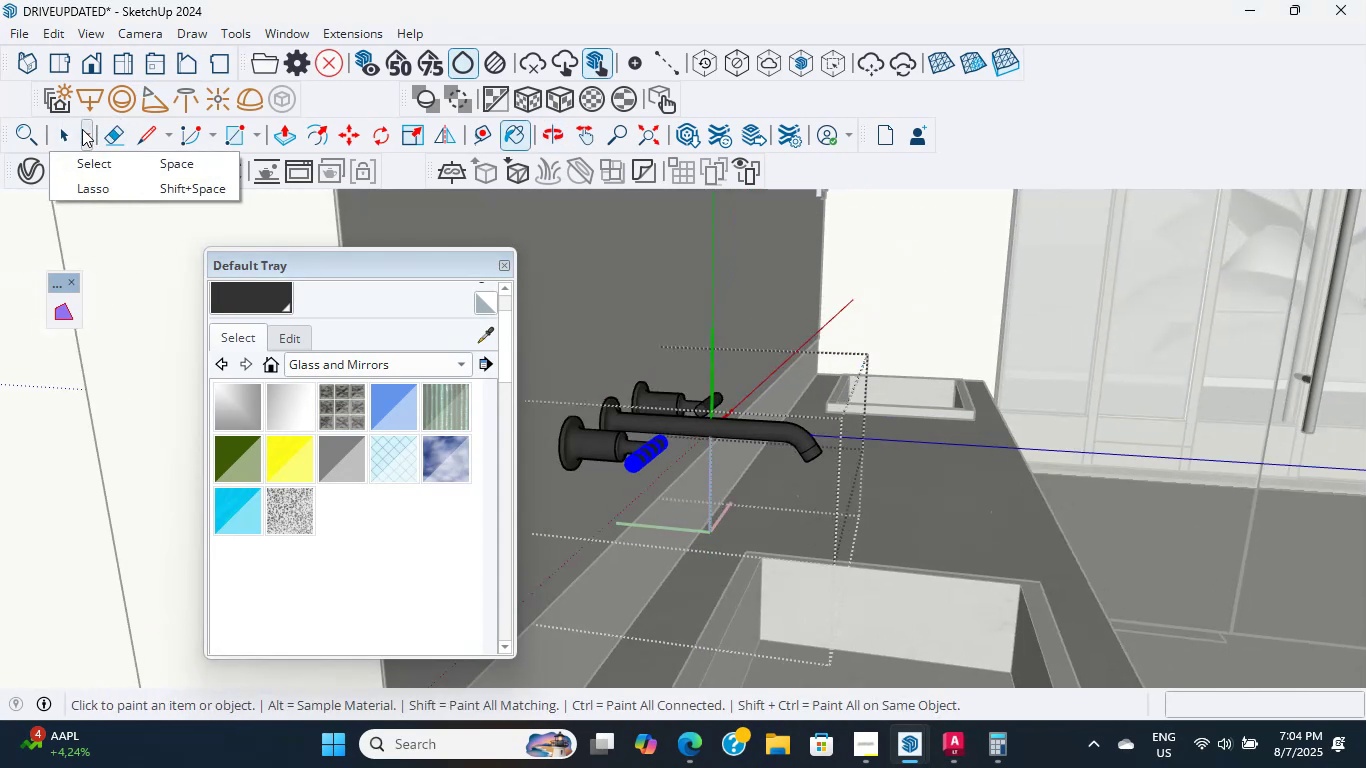 
hold_key(key=ShiftLeft, duration=0.78)
scroll: coordinate [819, 389], scroll_direction: up, amount: 2.0
 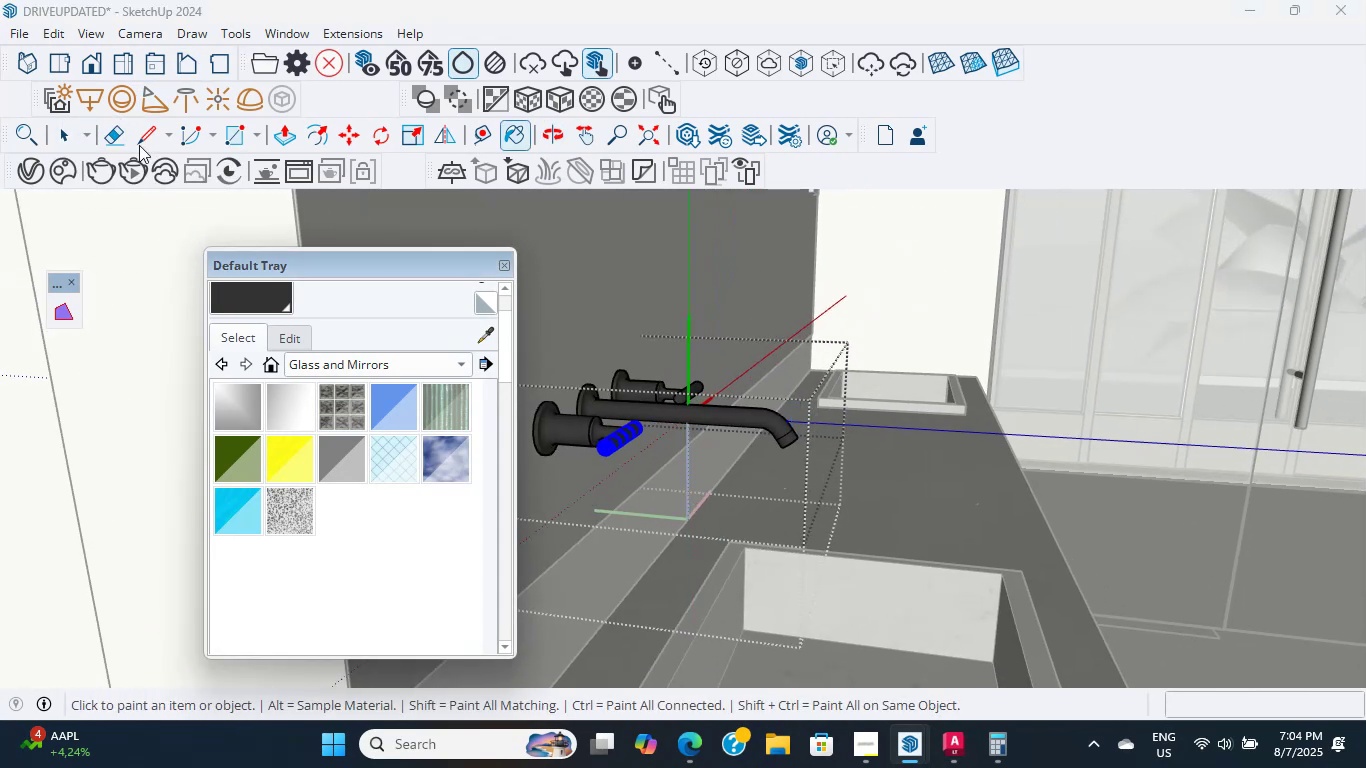 
double_click([73, 131])
 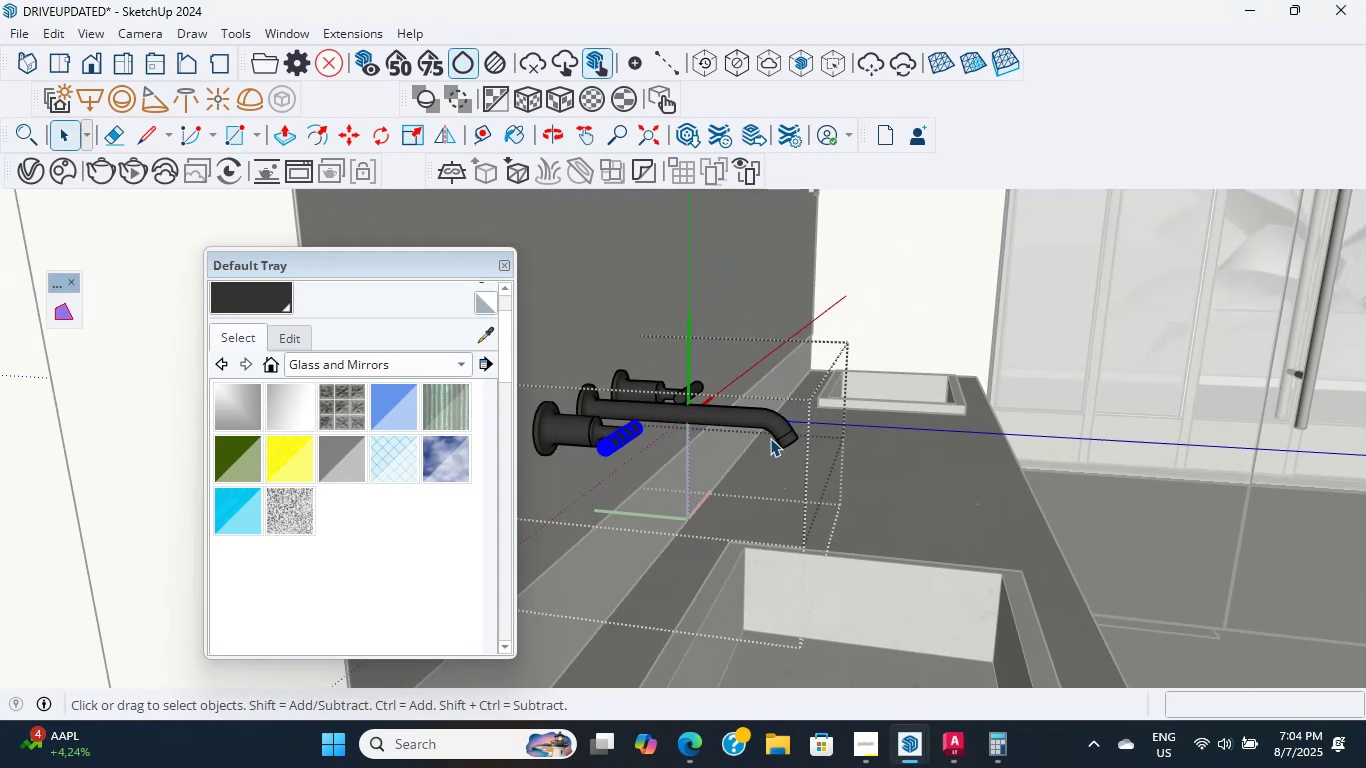 
left_click([863, 459])
 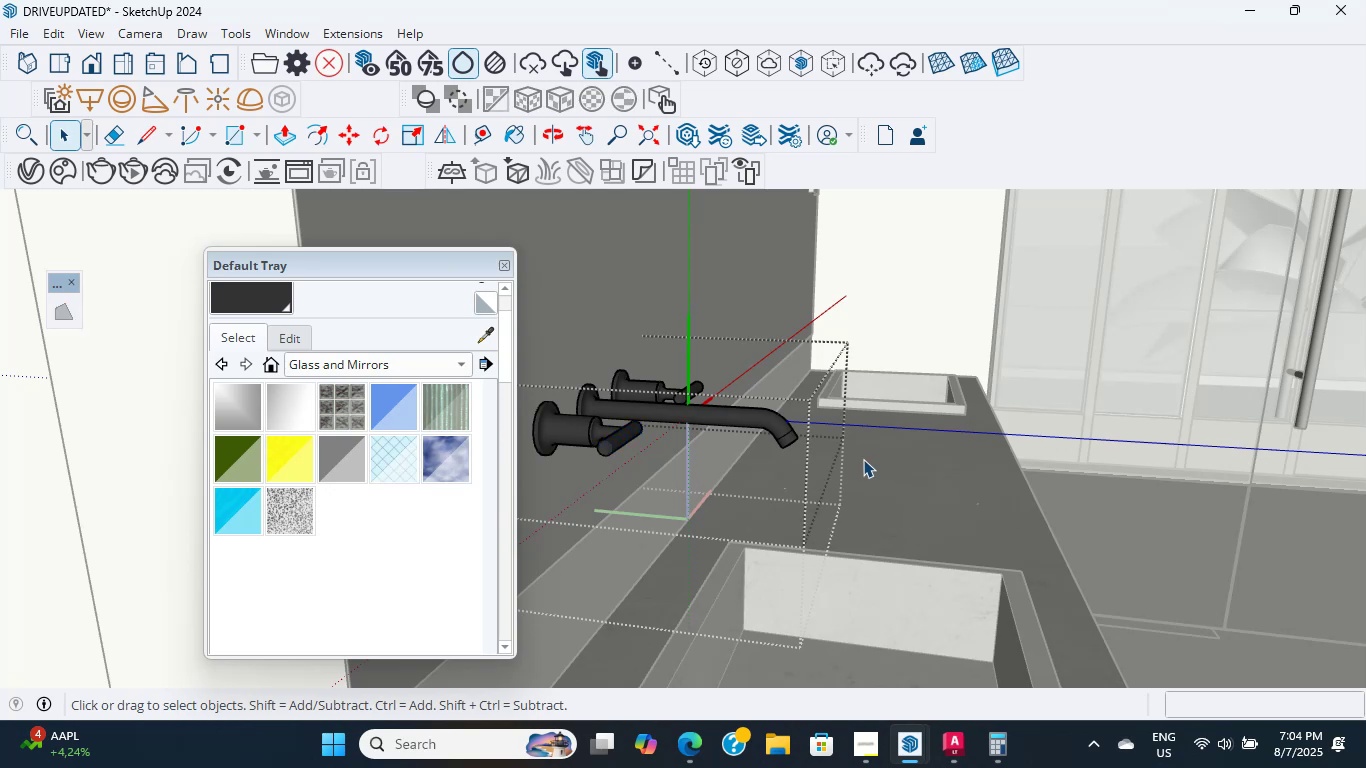 
scroll: coordinate [863, 459], scroll_direction: down, amount: 3.0
 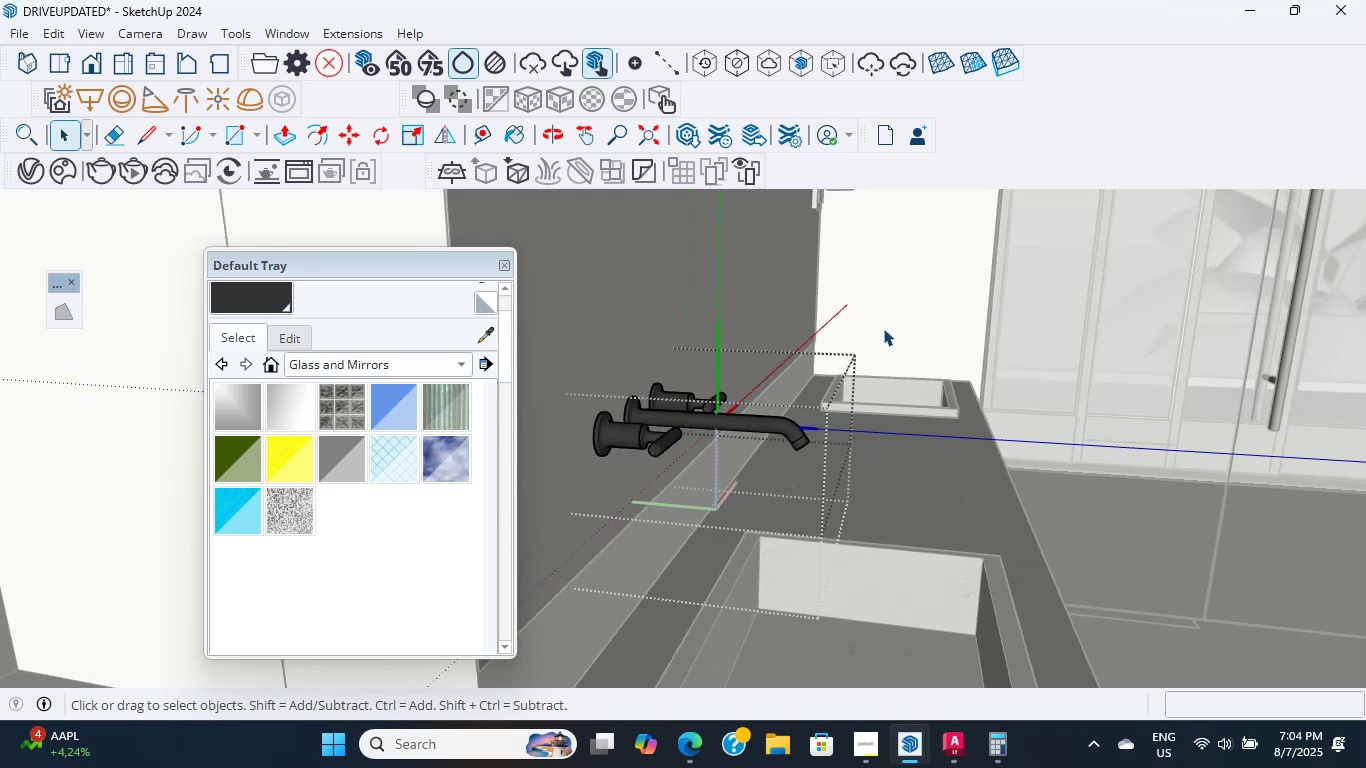 
double_click([883, 328])
 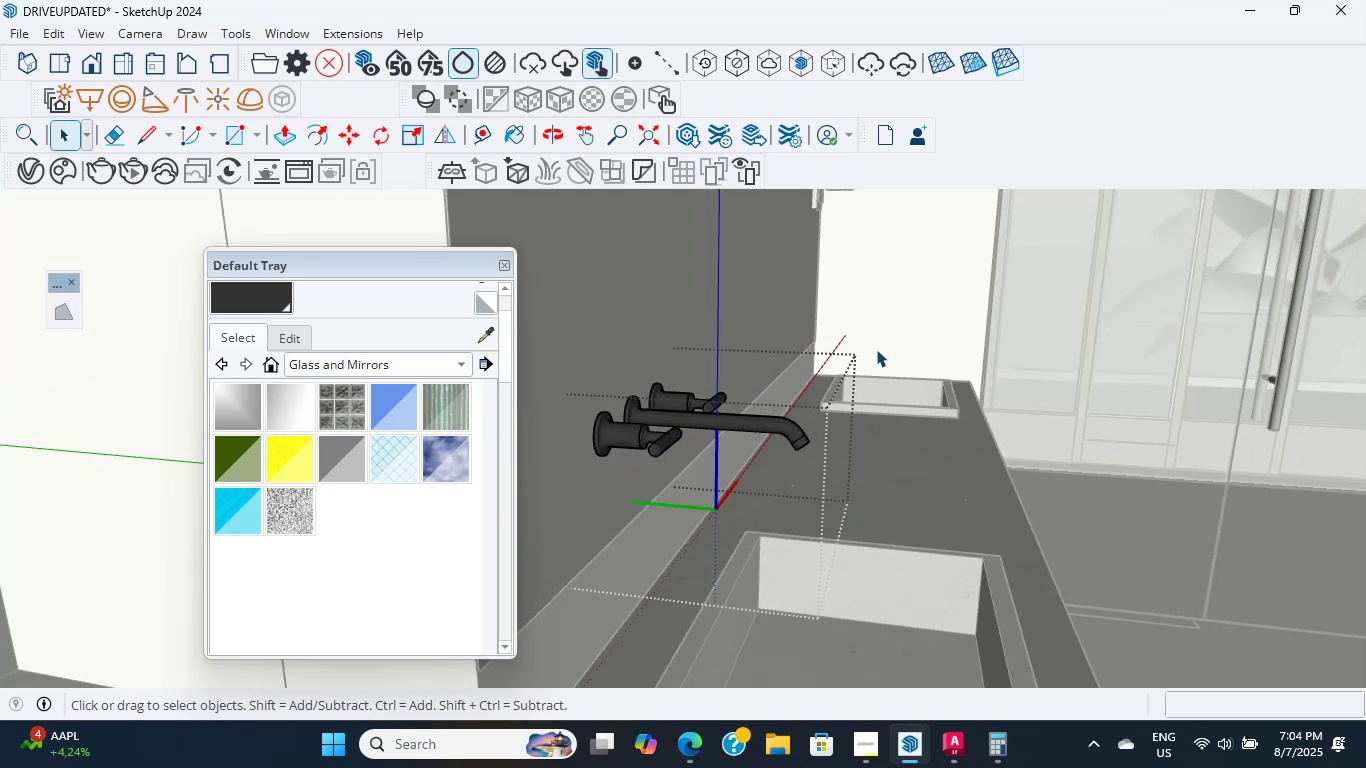 
scroll: coordinate [879, 347], scroll_direction: down, amount: 1.0
 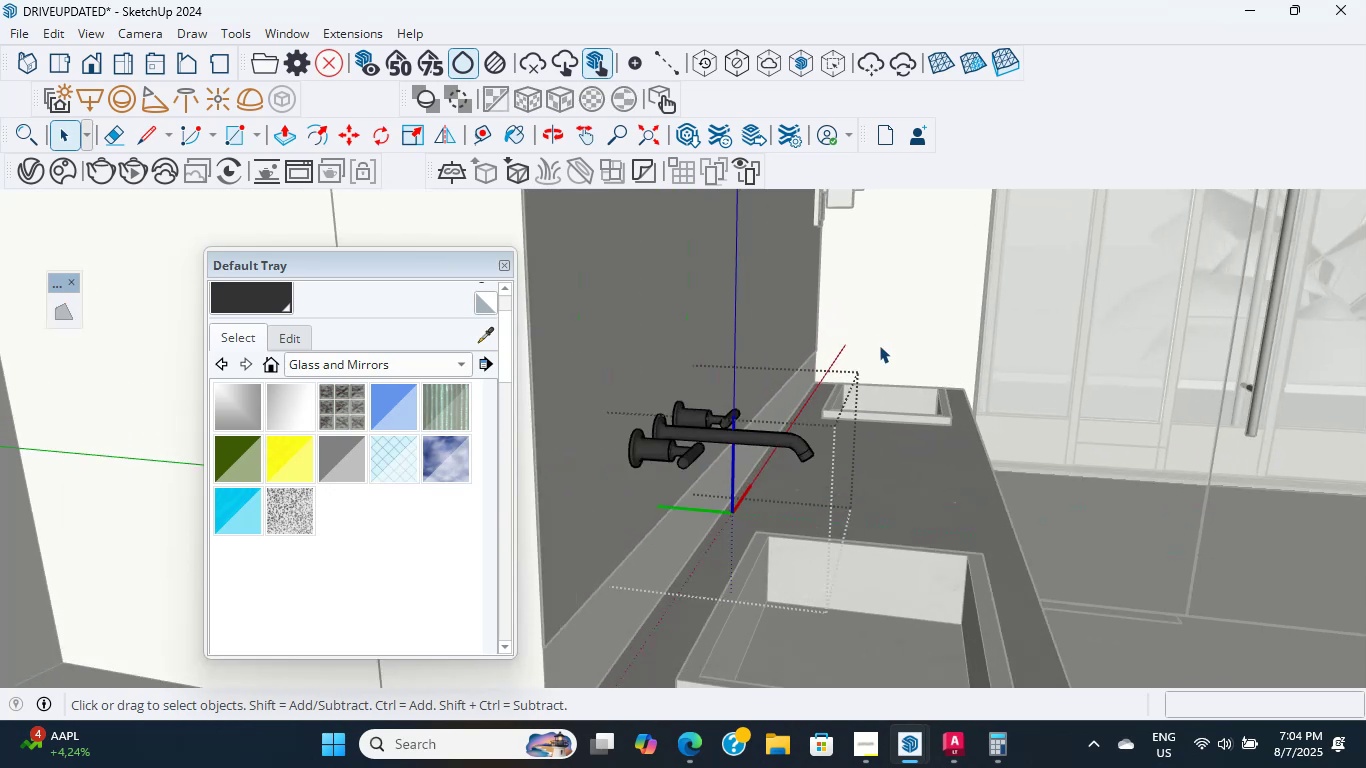 
double_click([879, 345])
 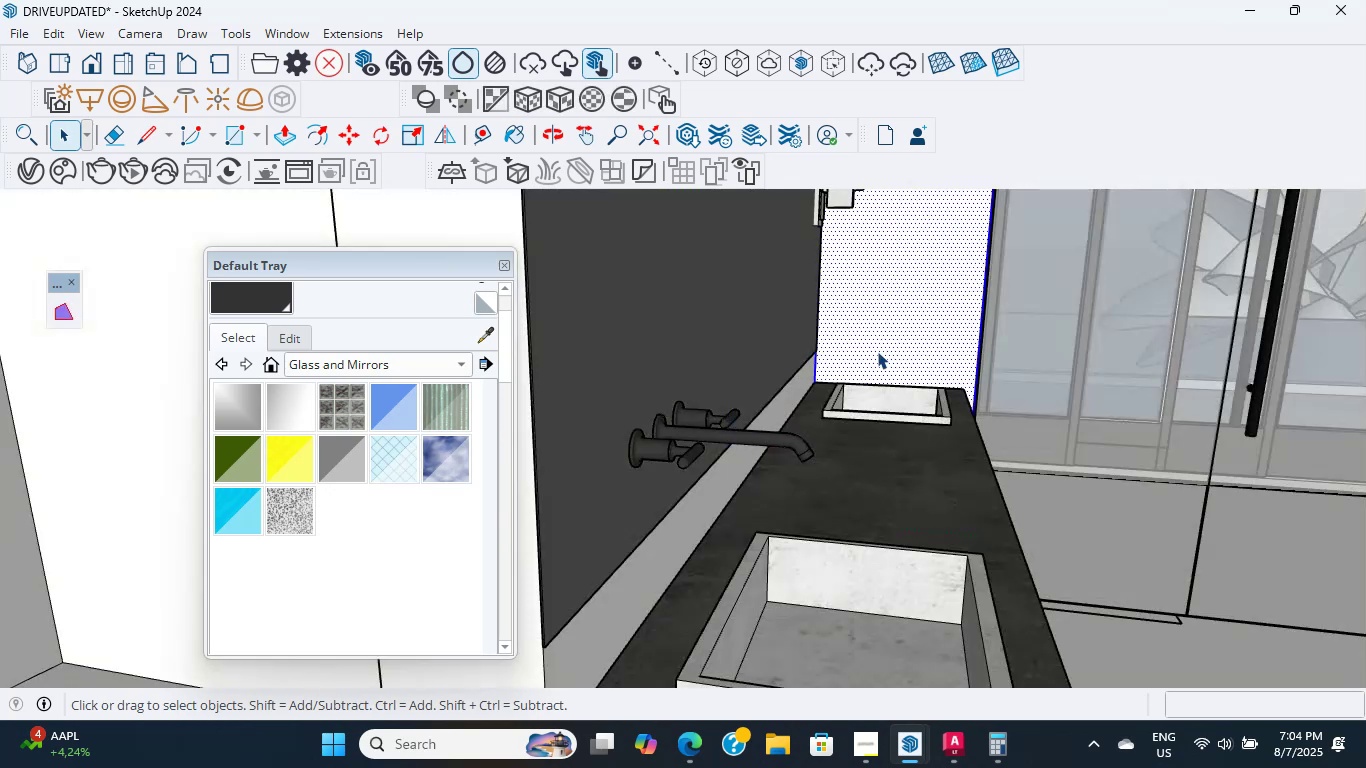 
scroll: coordinate [845, 448], scroll_direction: down, amount: 3.0
 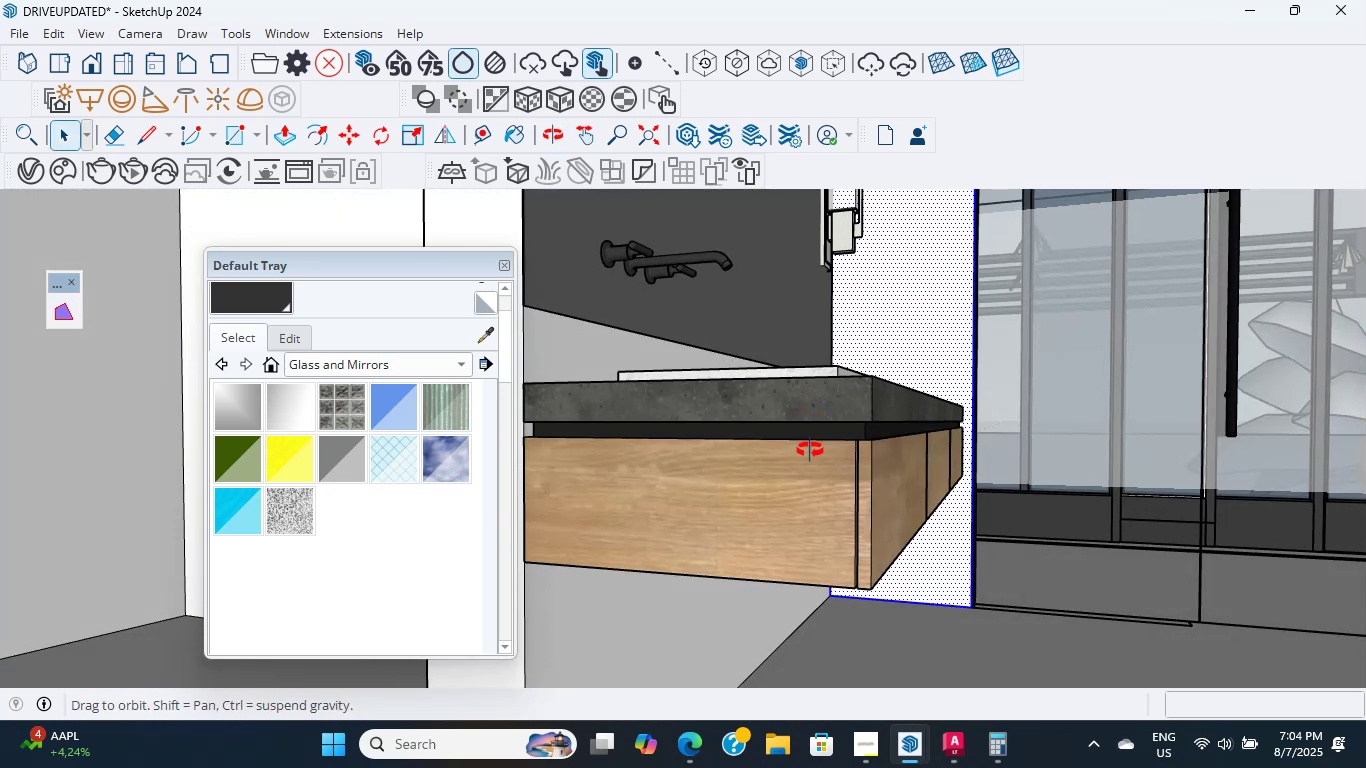 
key(Escape)
 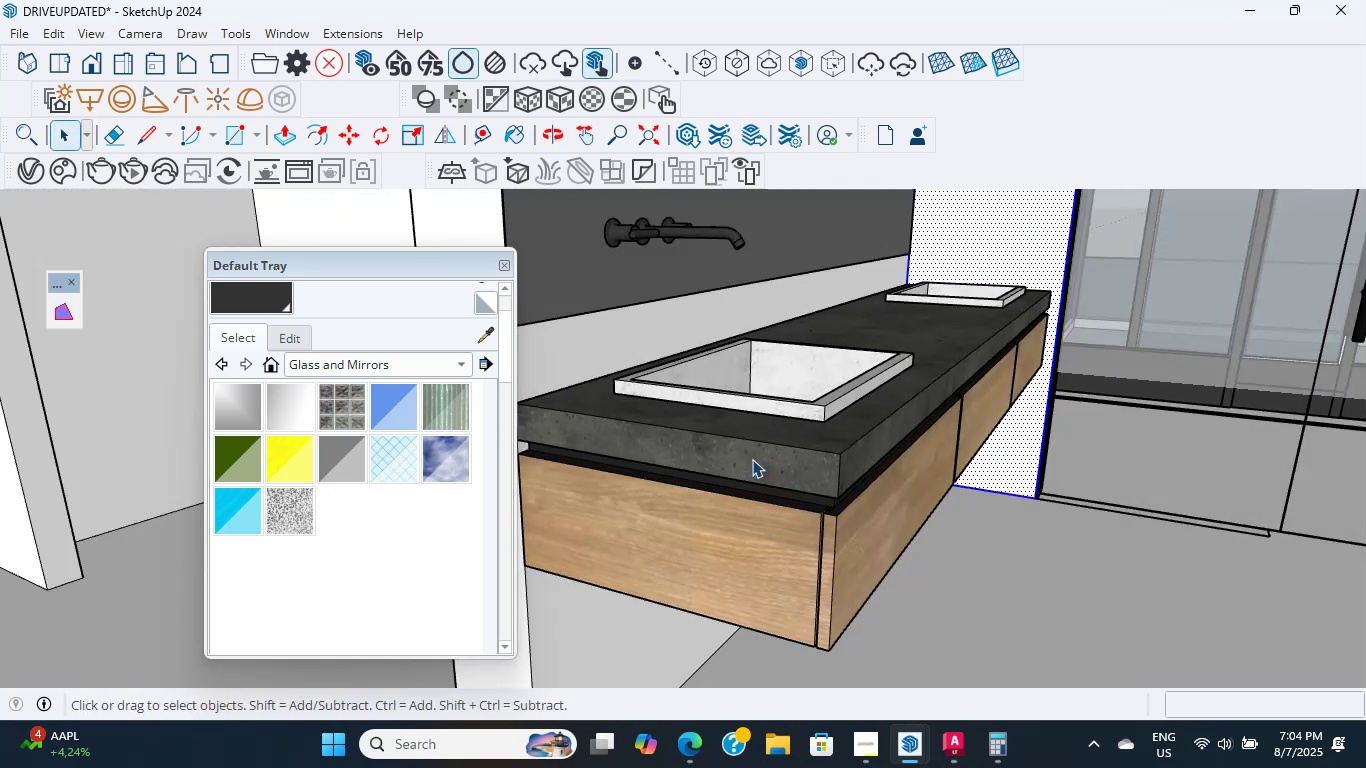 
scroll: coordinate [731, 356], scroll_direction: down, amount: 5.0
 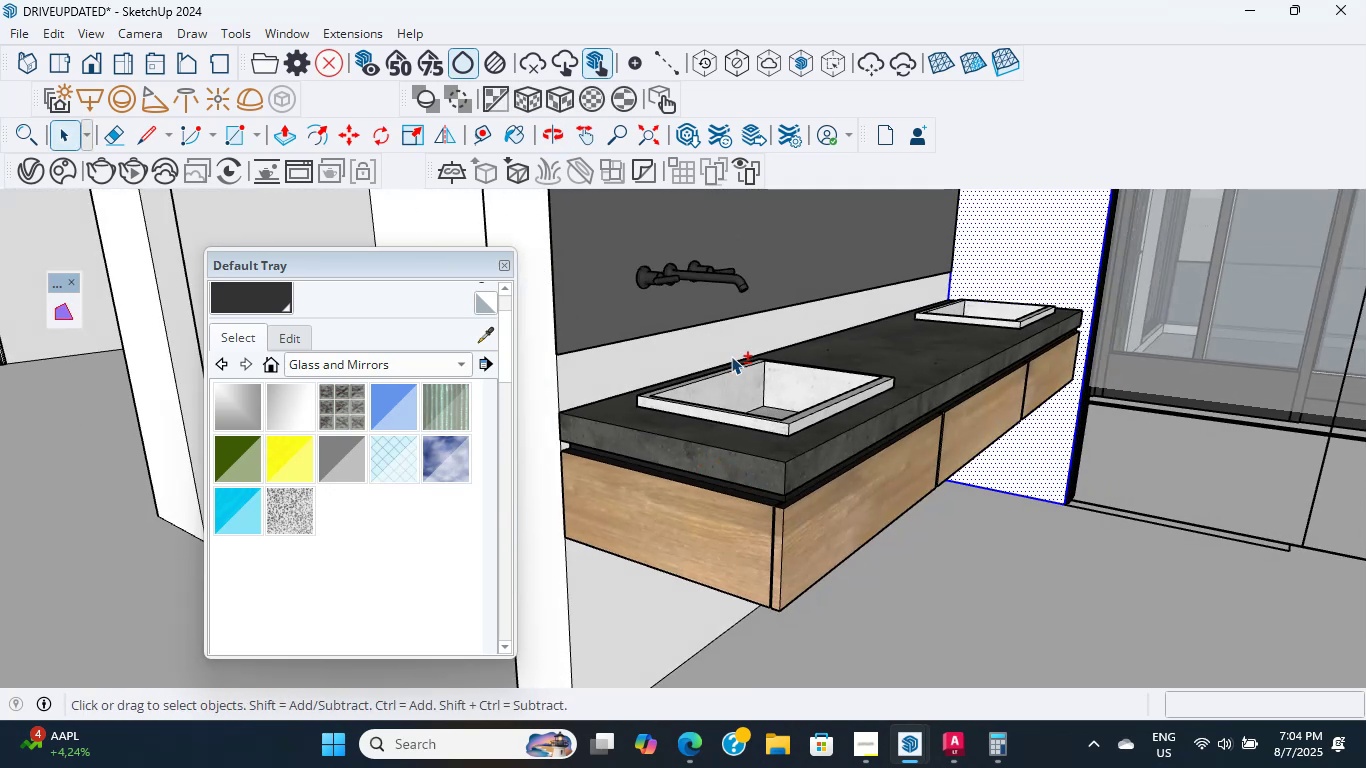 
hold_key(key=ShiftLeft, duration=0.73)
scroll: coordinate [702, 358], scroll_direction: up, amount: 12.0
 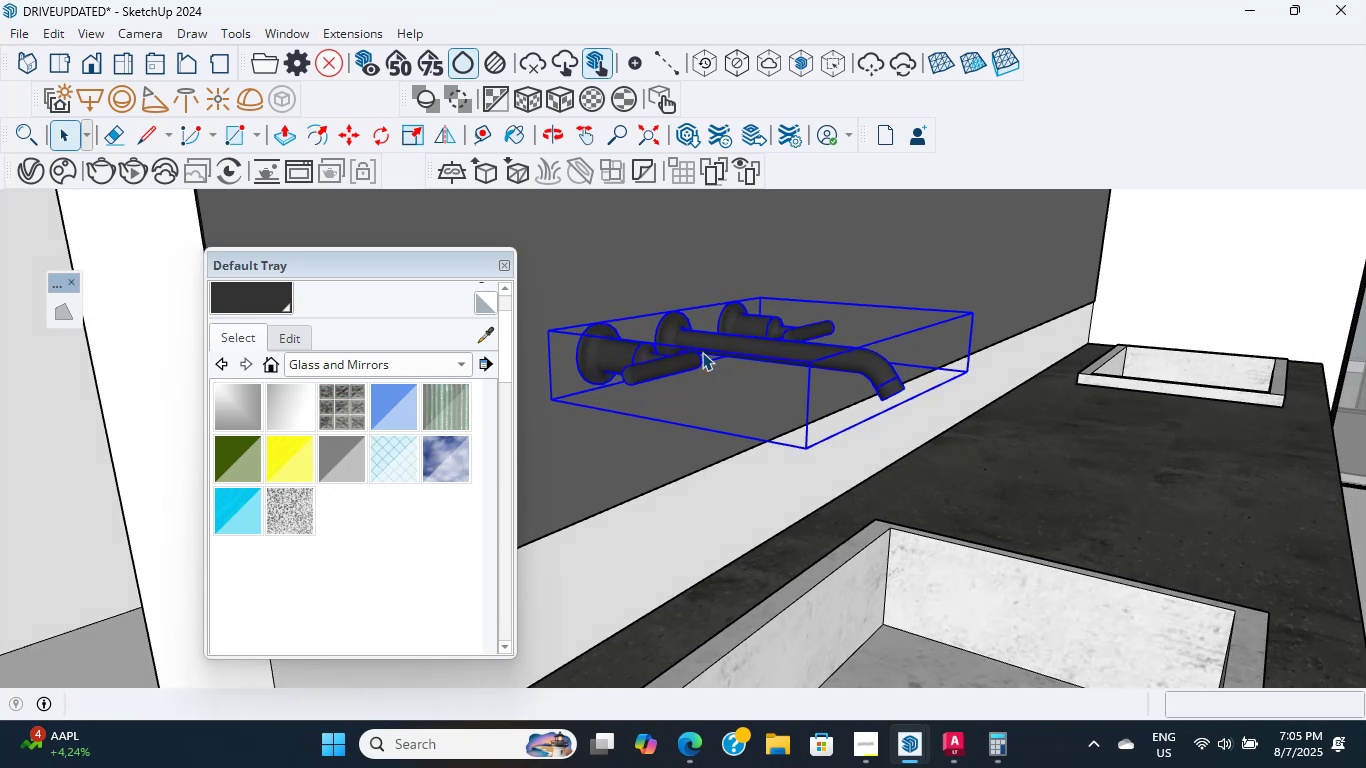 
key(M)
 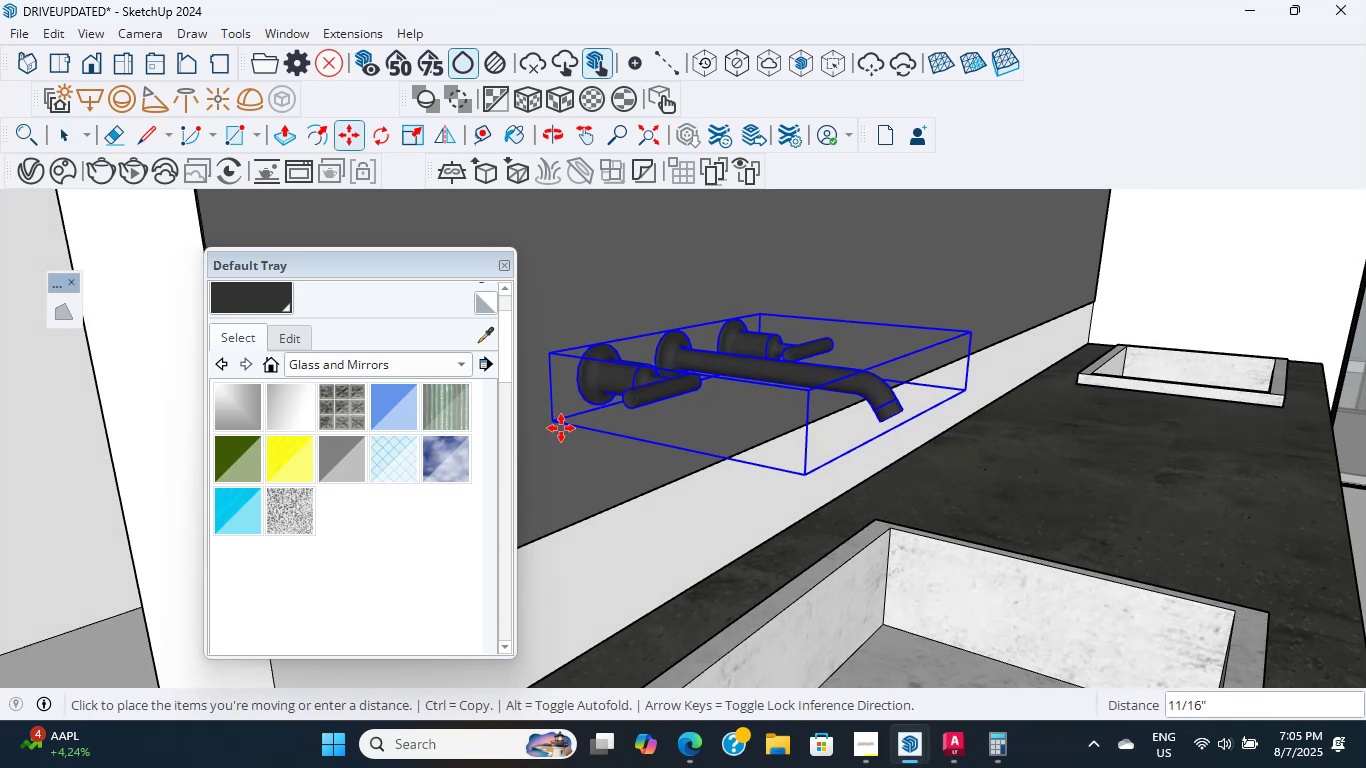 
left_click([561, 437])
 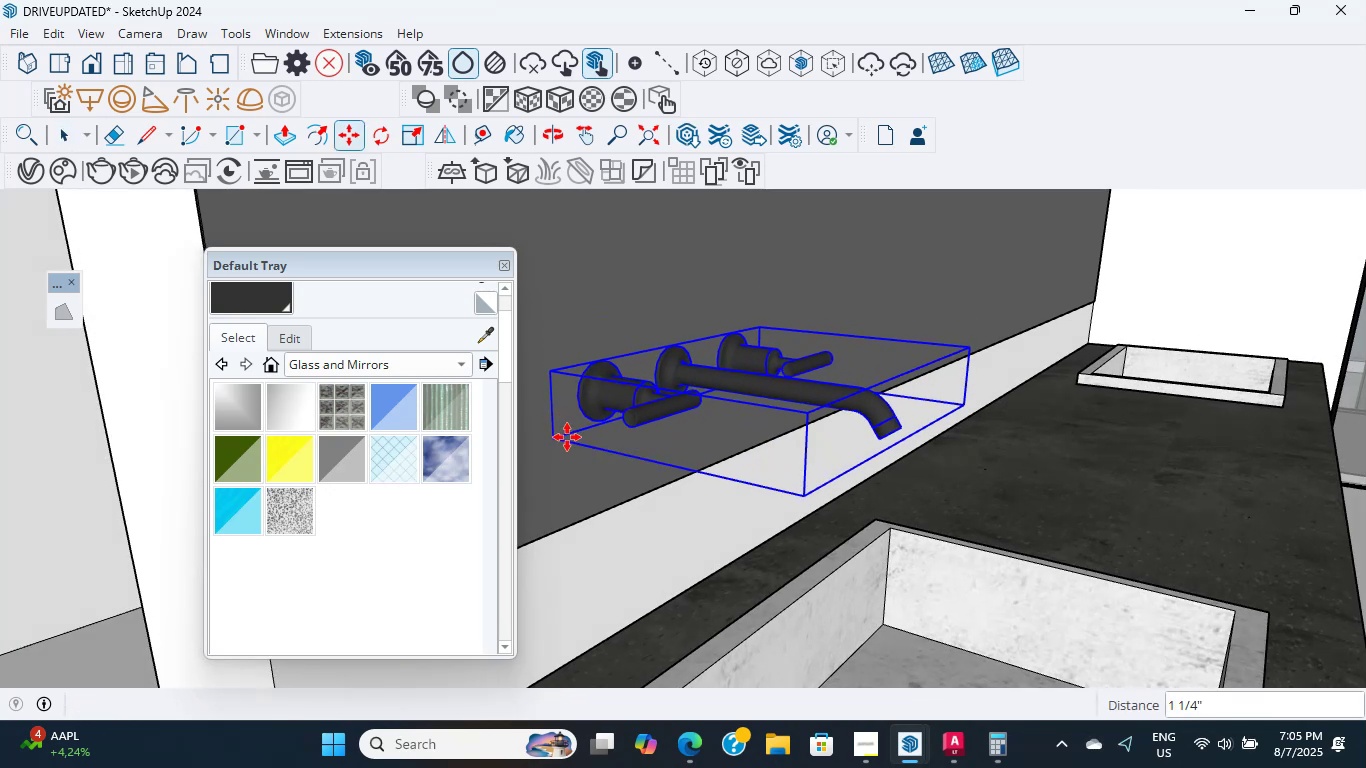 
hold_key(key=ShiftLeft, duration=0.47)
scroll: coordinate [642, 519], scroll_direction: down, amount: 1.0
 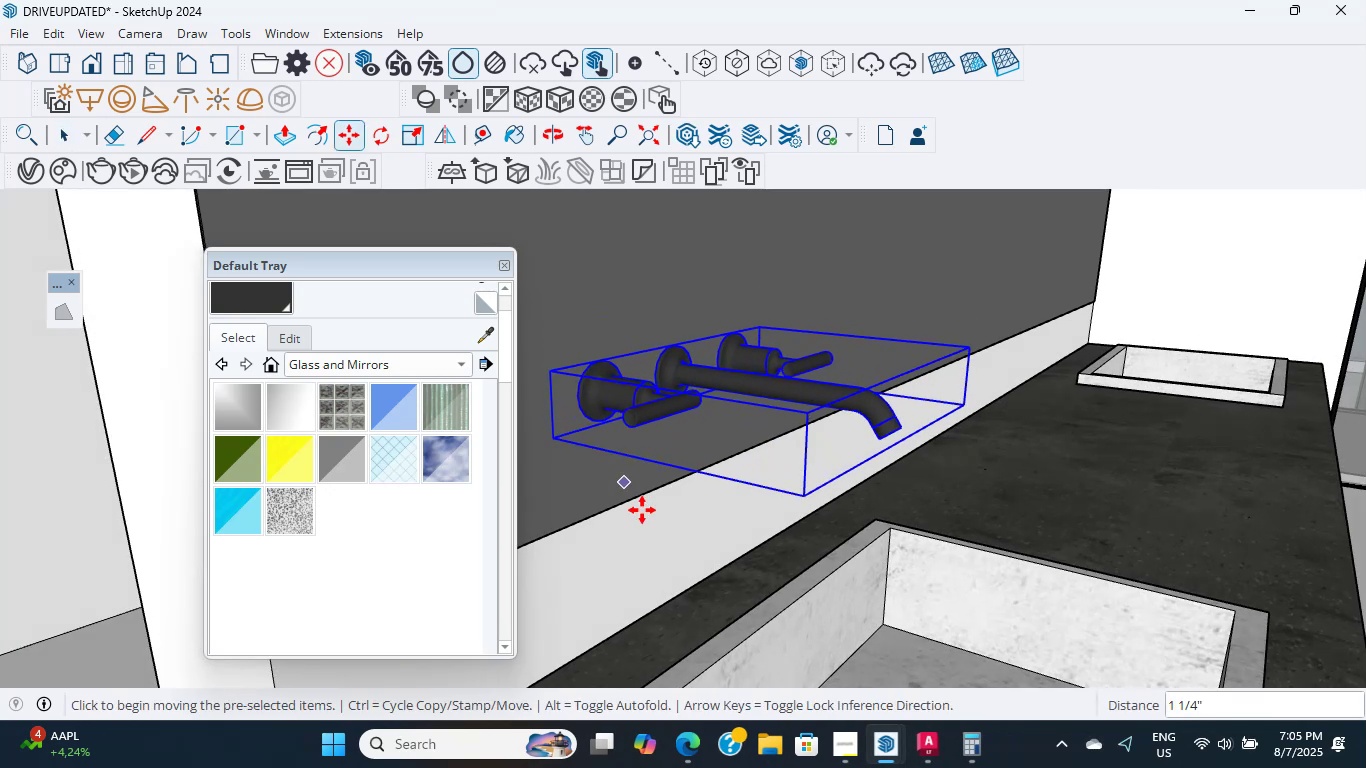 
key(Control+ControlLeft)
 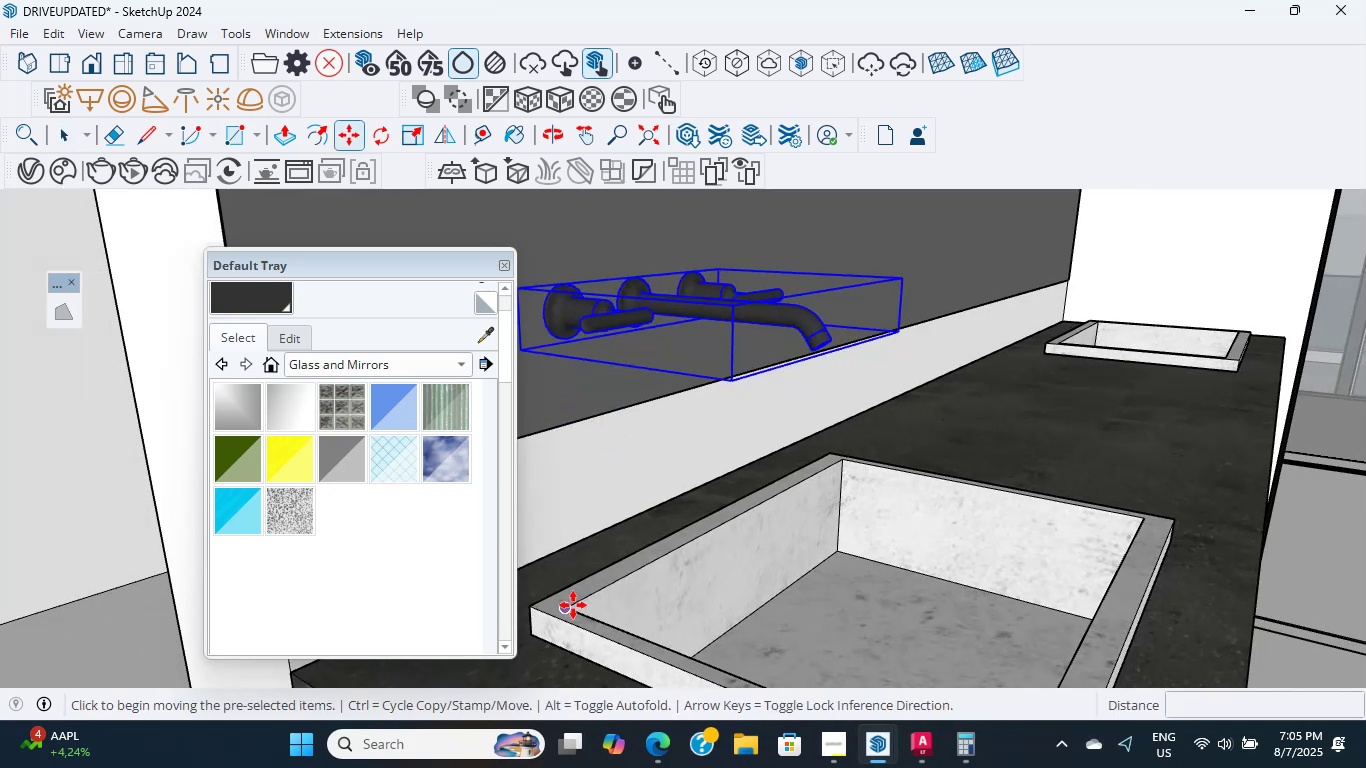 
left_click([573, 605])
 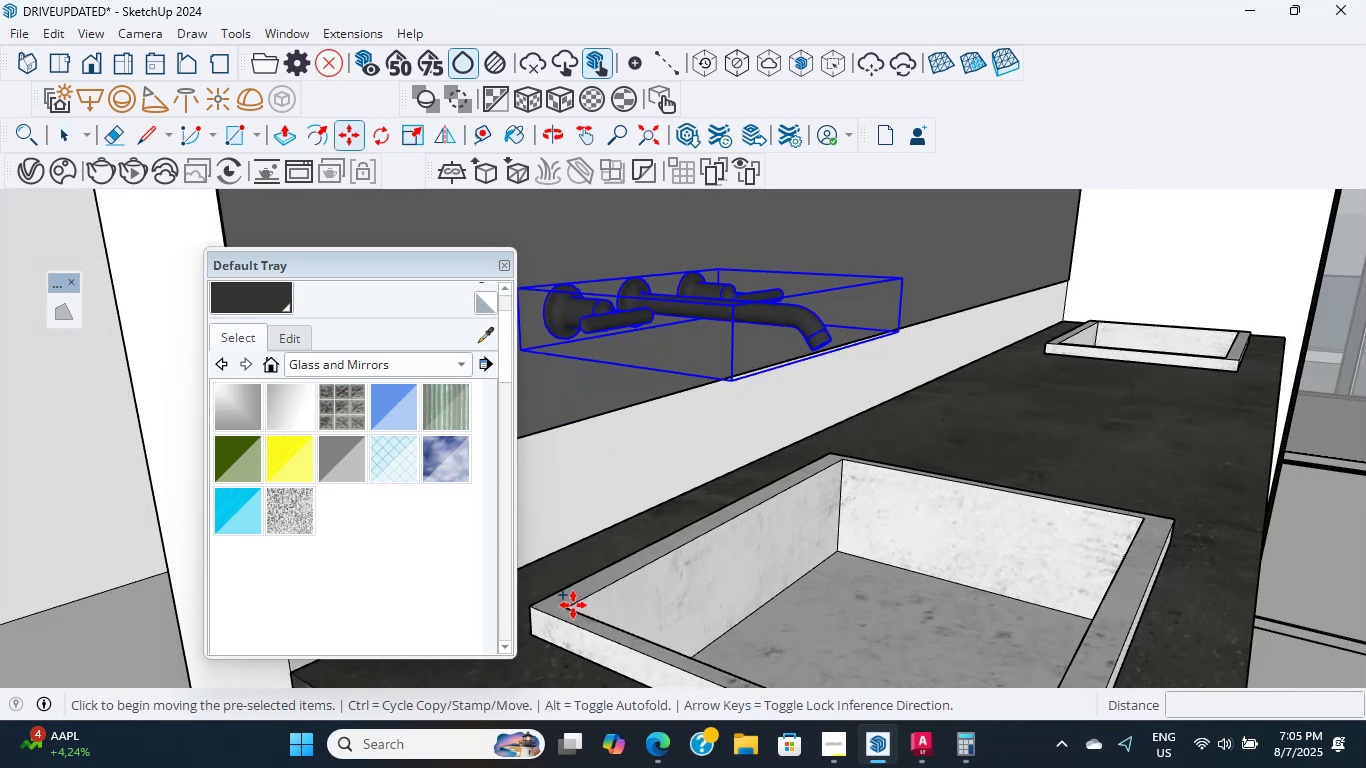 
scroll: coordinate [1057, 337], scroll_direction: up, amount: 6.0
 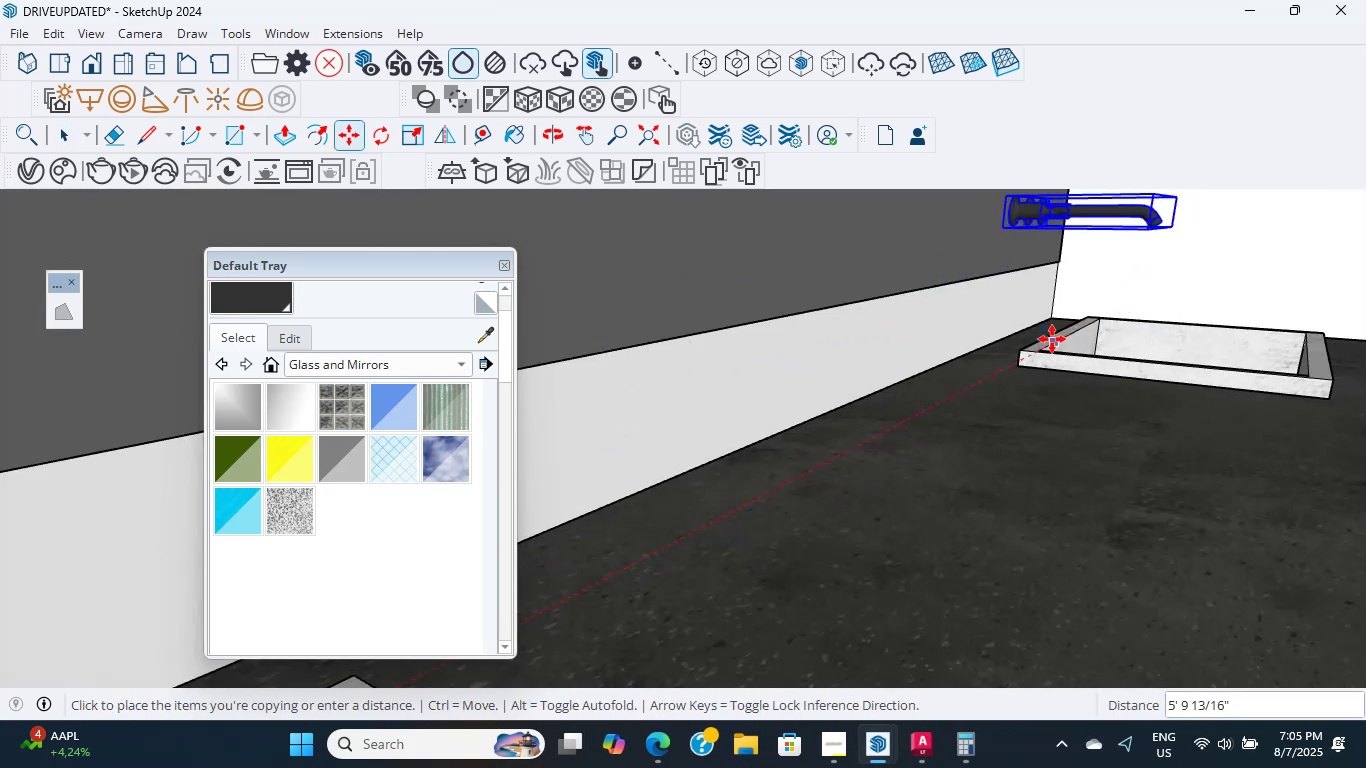 
left_click([888, 661])
 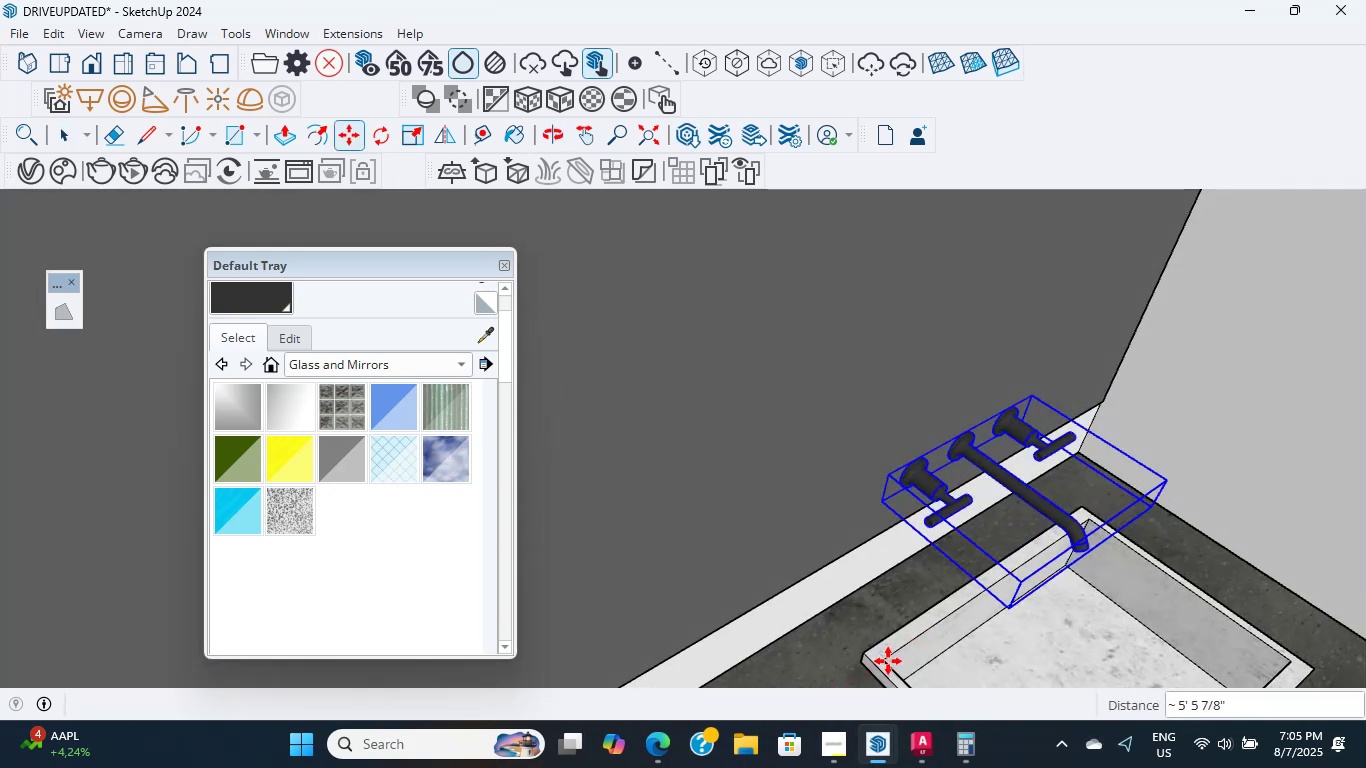 
scroll: coordinate [865, 483], scroll_direction: down, amount: 25.0
 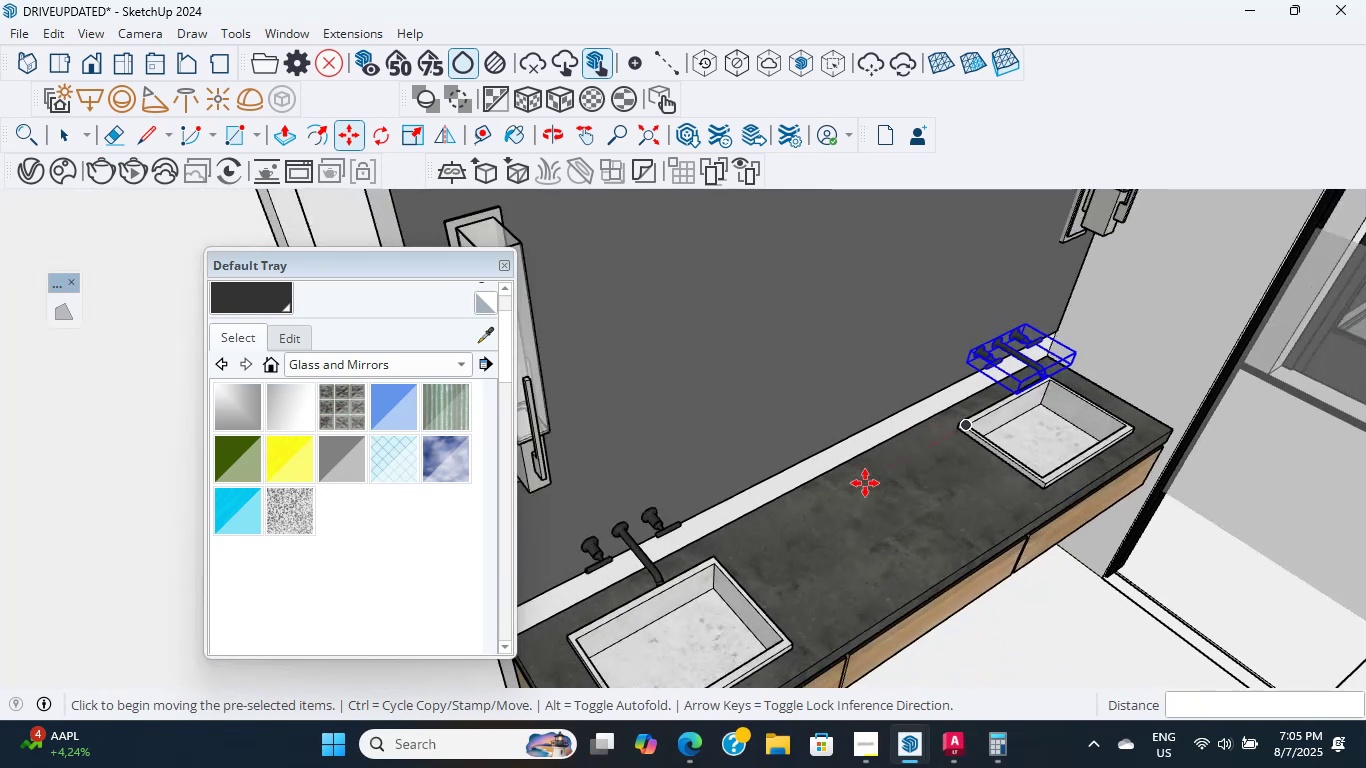 
hold_key(key=ShiftLeft, duration=0.45)
 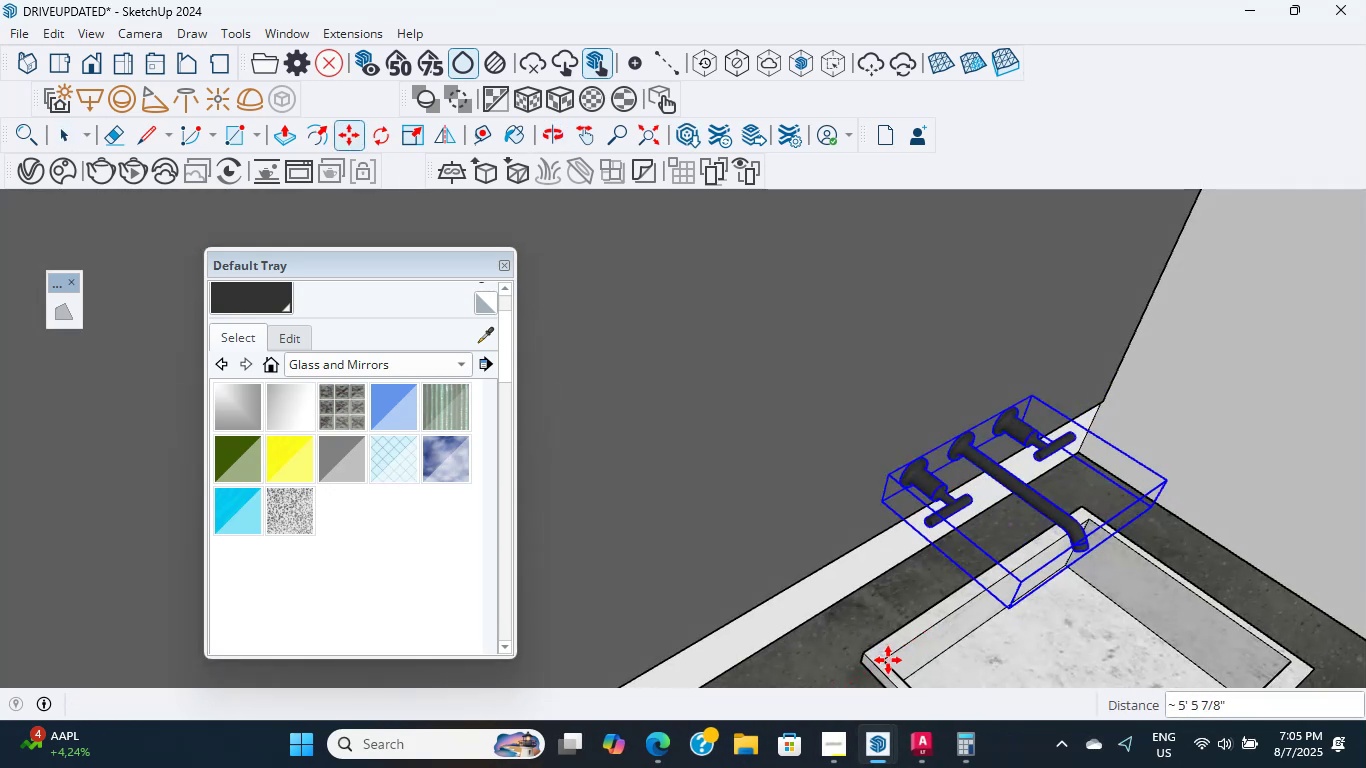 
hold_key(key=ShiftLeft, duration=0.45)
 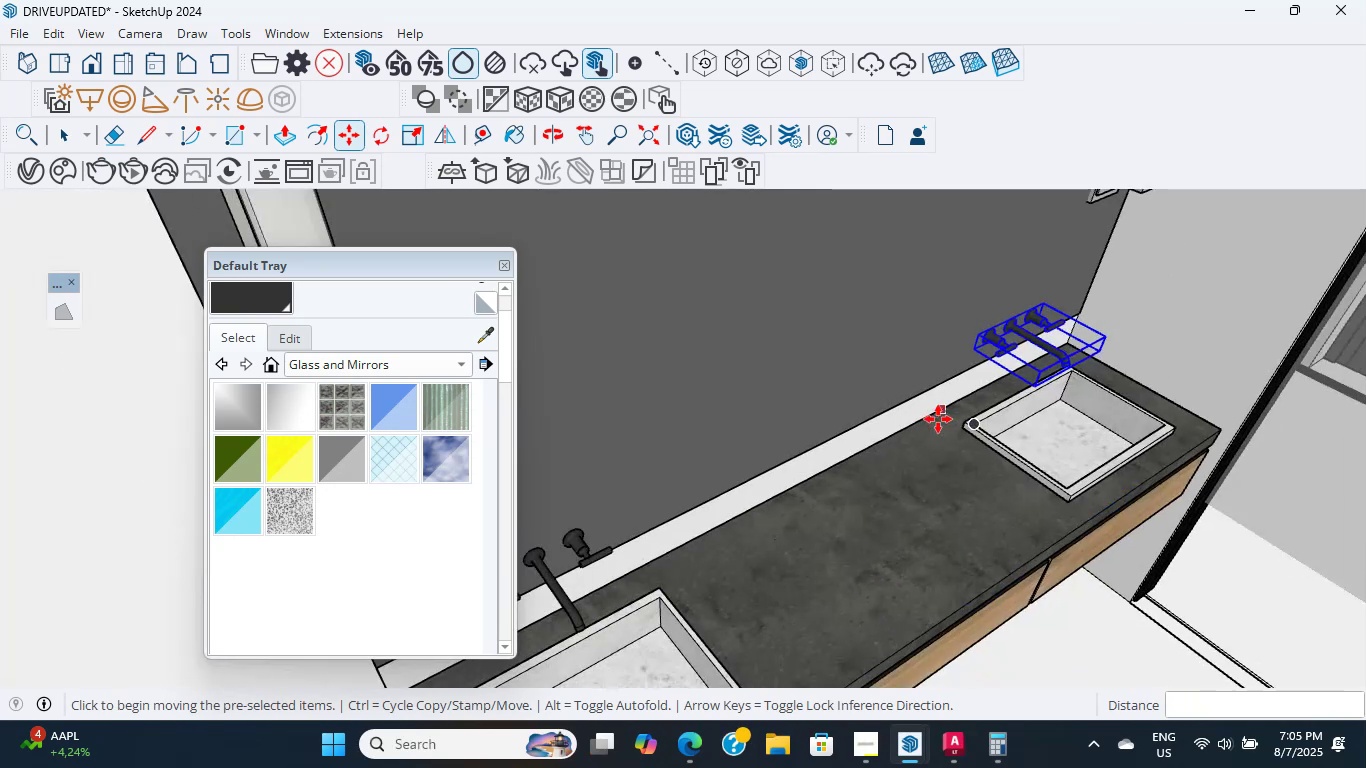 
hold_key(key=ShiftLeft, duration=0.48)
 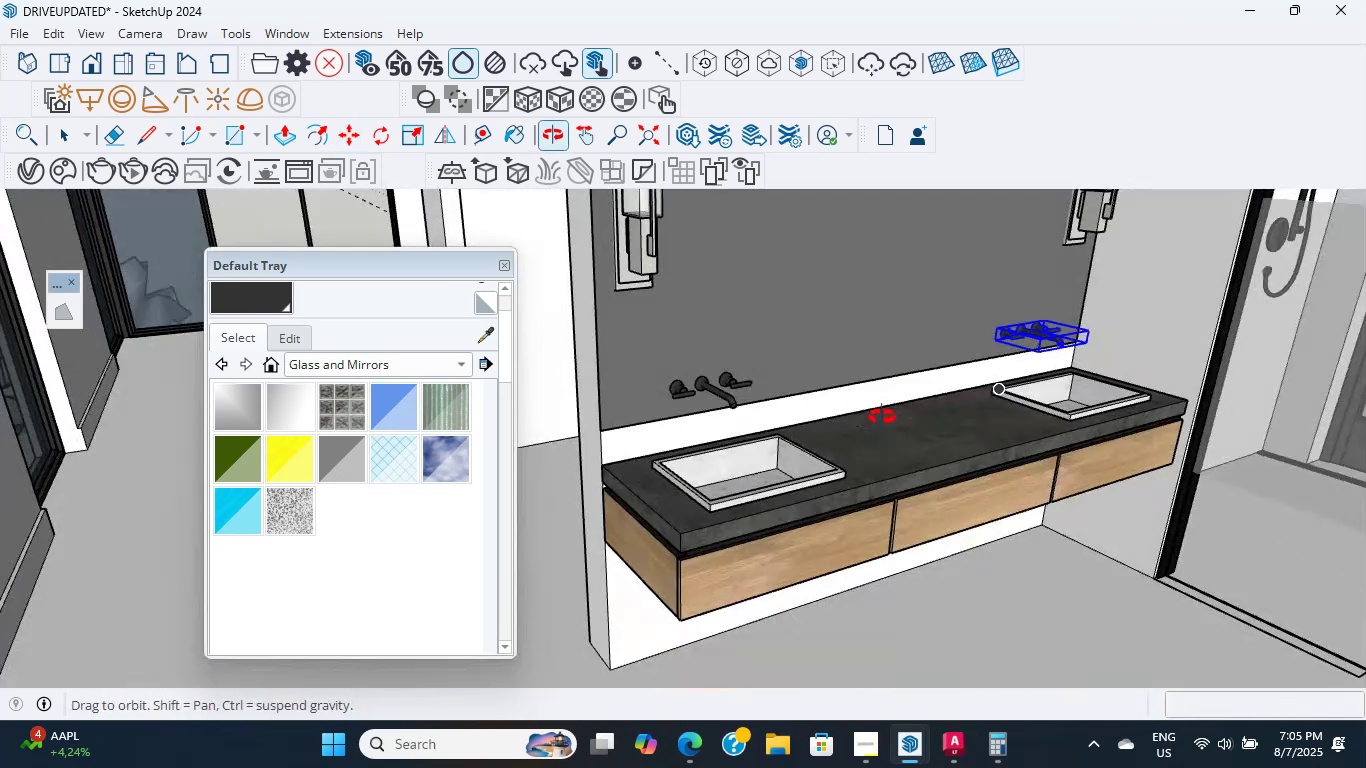 
scroll: coordinate [880, 416], scroll_direction: up, amount: 4.0
 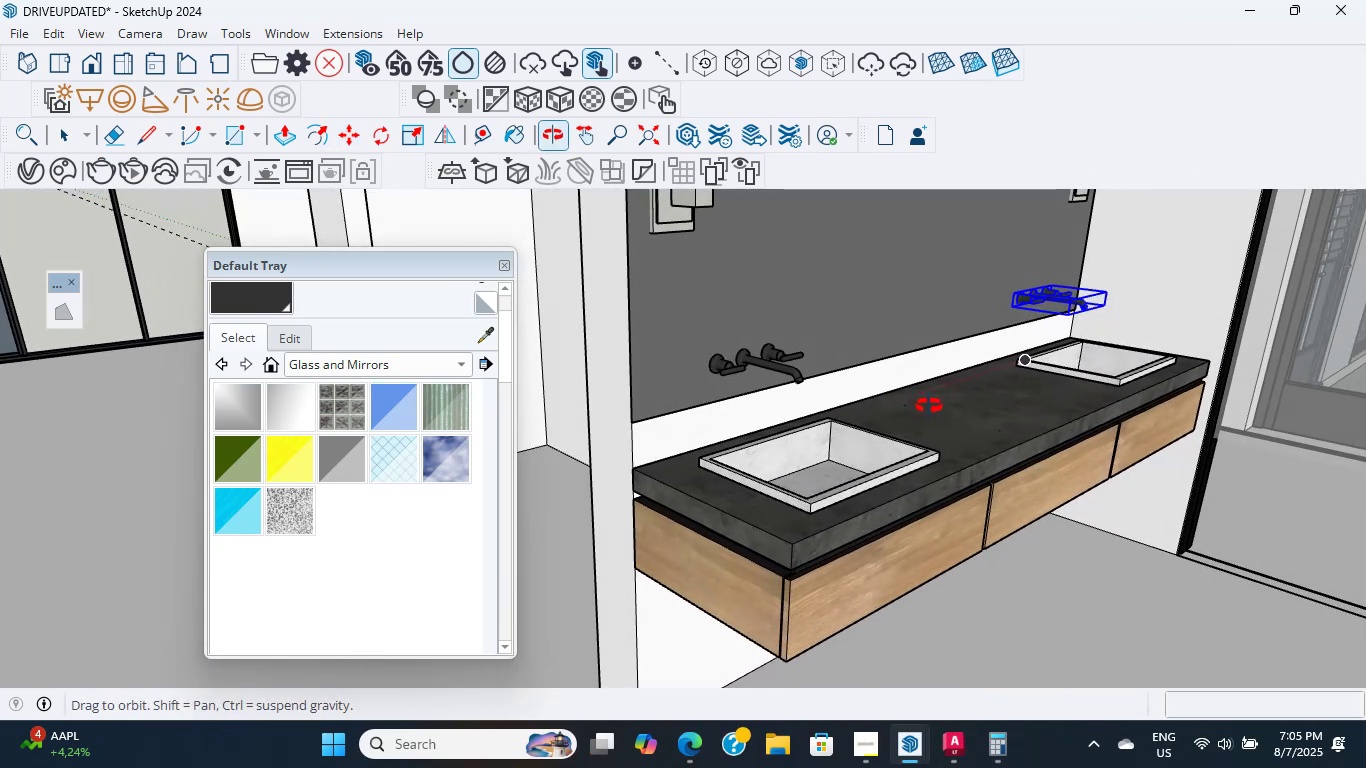 
wait(12.45)
 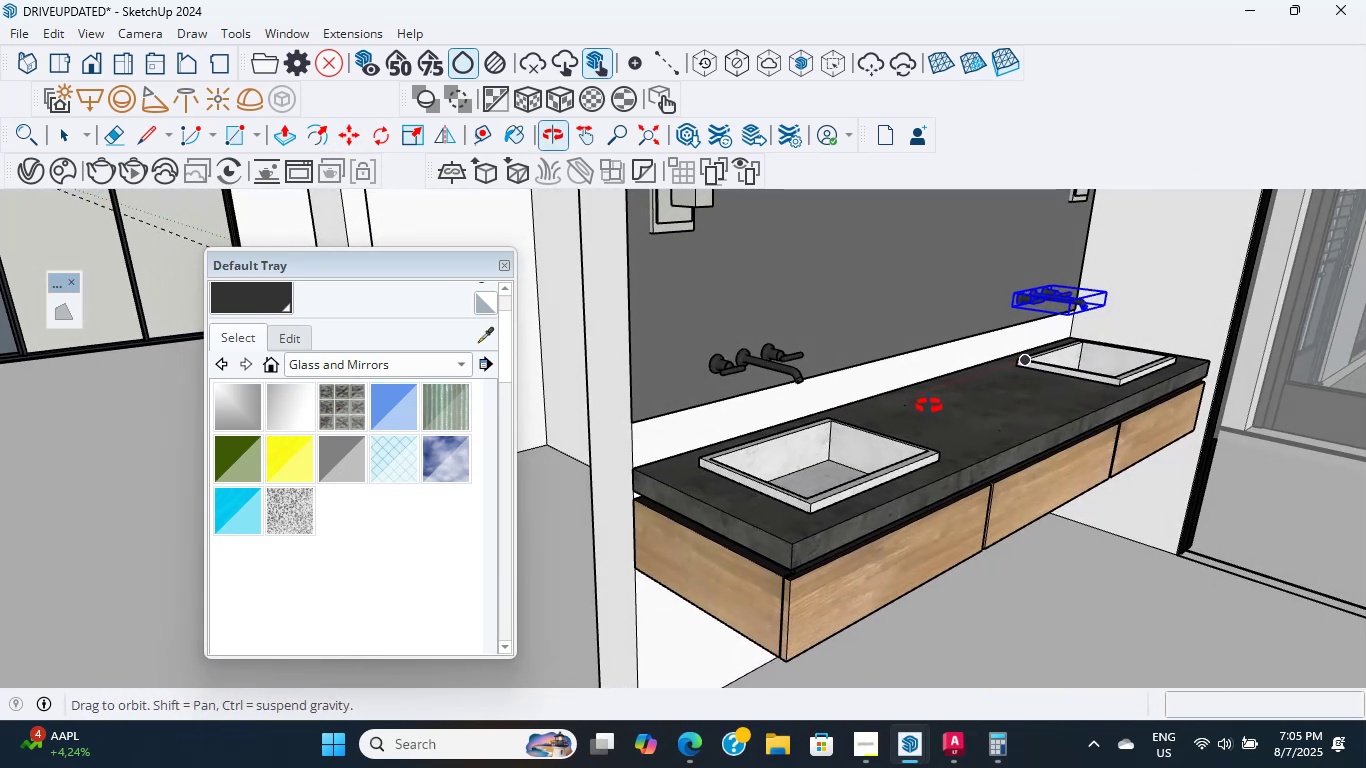 
scroll: coordinate [923, 414], scroll_direction: up, amount: 8.0
 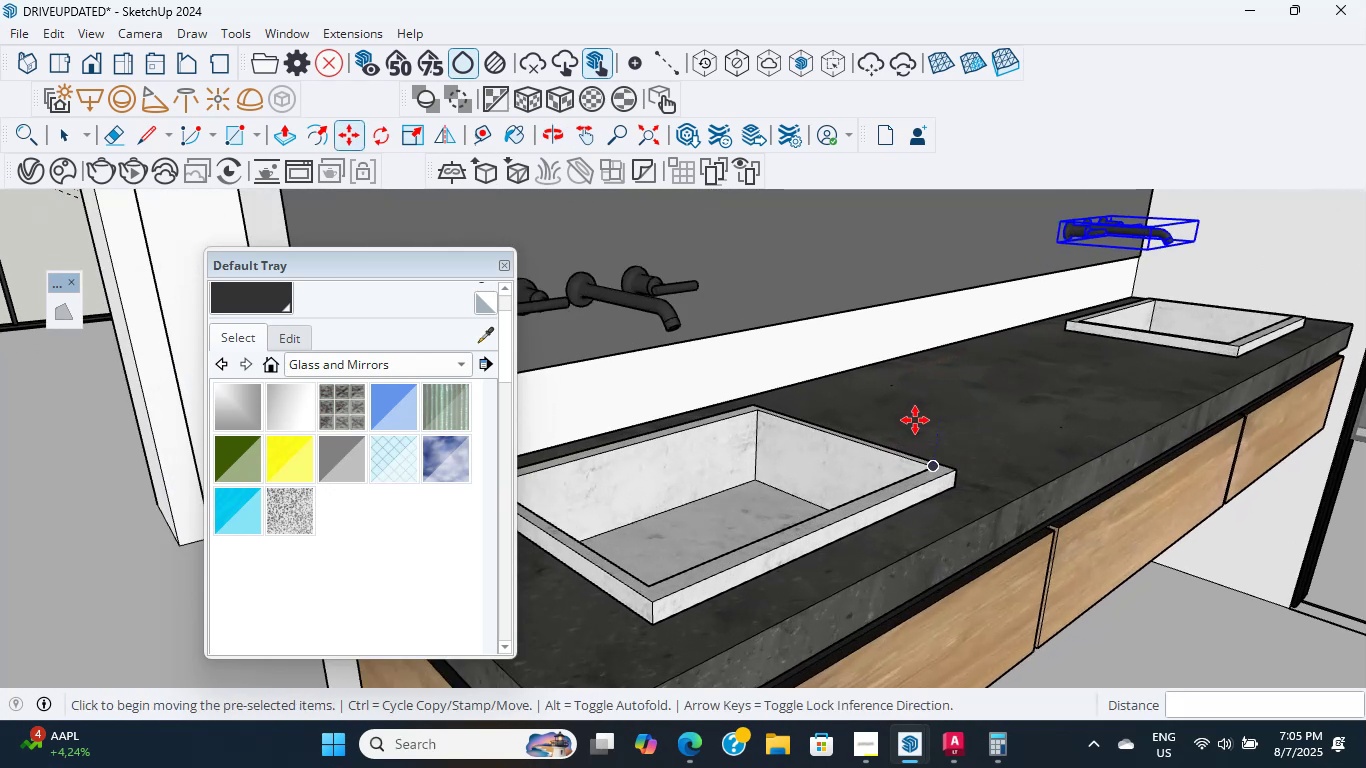 
hold_key(key=ShiftLeft, duration=0.67)
scroll: coordinate [915, 420], scroll_direction: down, amount: 3.0
 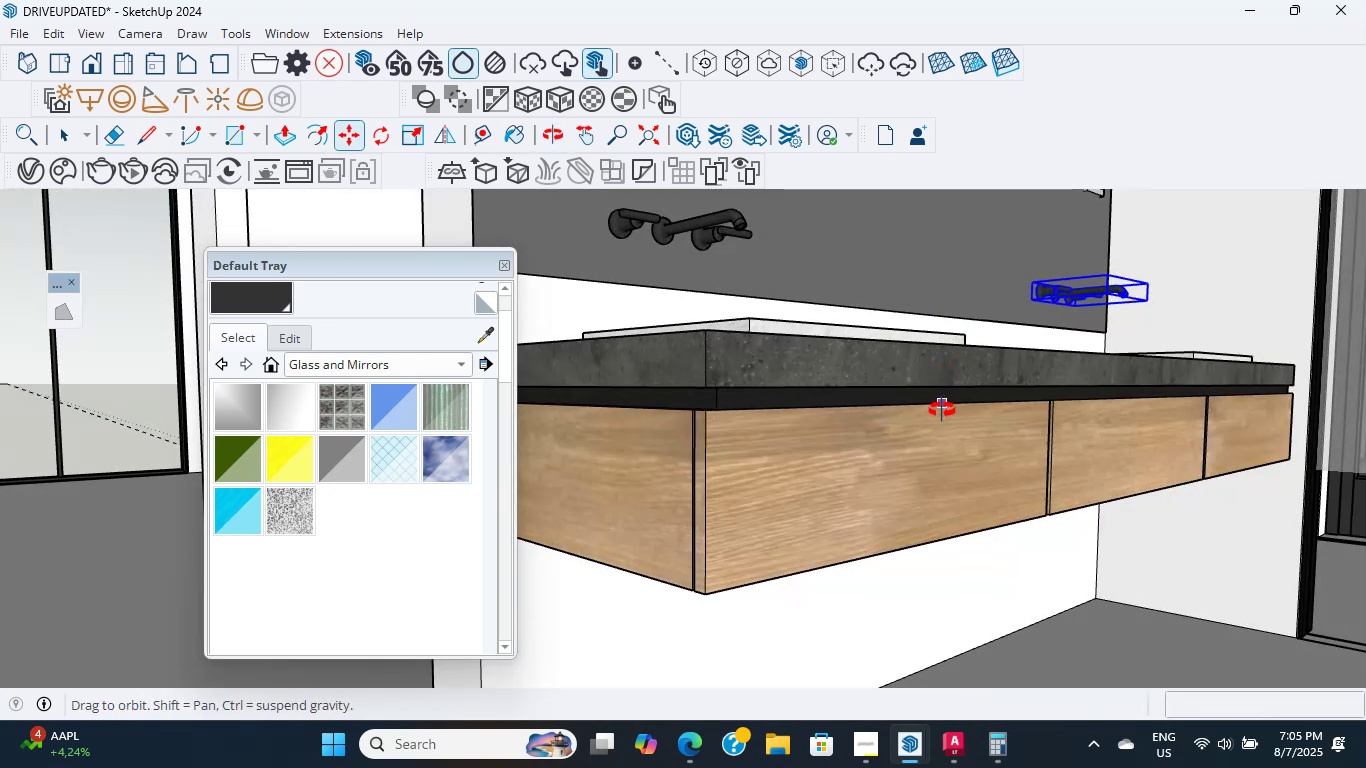 
hold_key(key=ShiftLeft, duration=3.07)
scroll: coordinate [959, 358], scroll_direction: up, amount: 4.0
 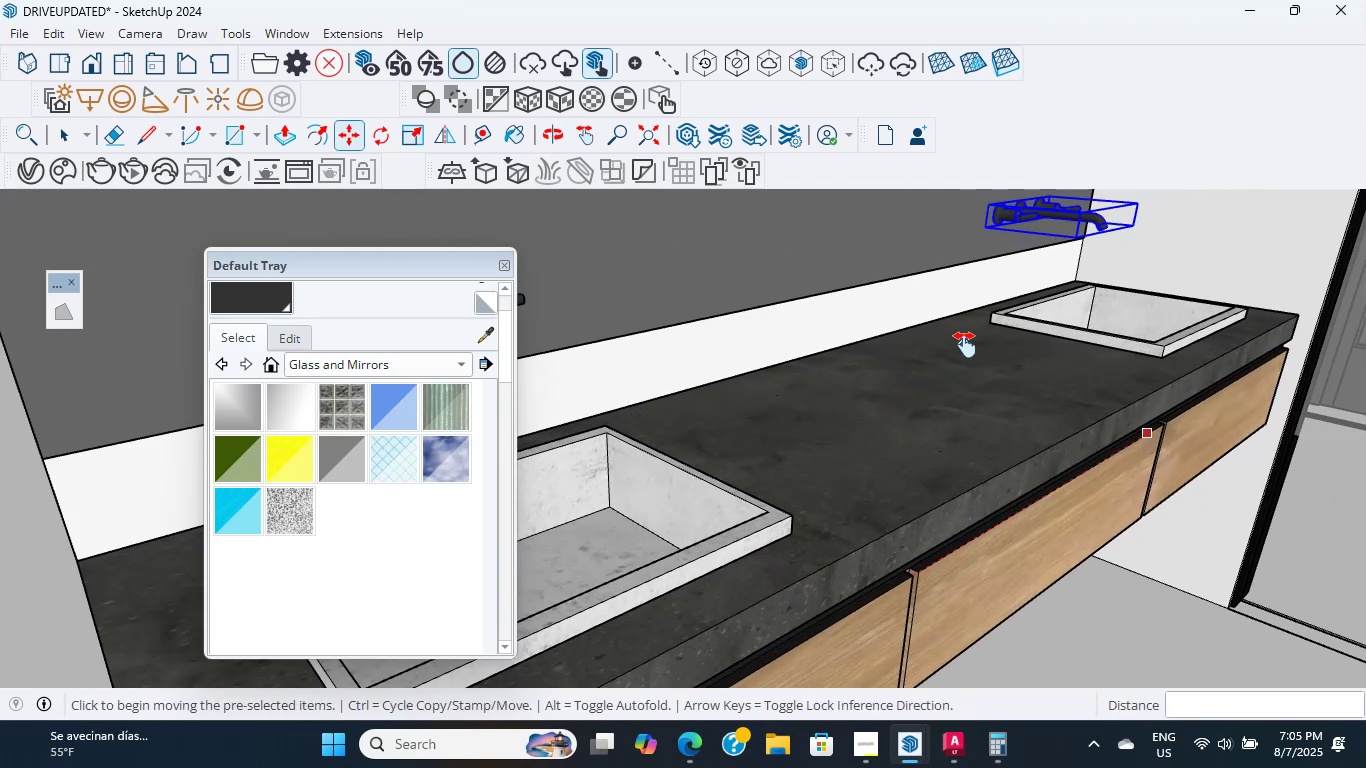 
scroll: coordinate [949, 445], scroll_direction: down, amount: 21.0
 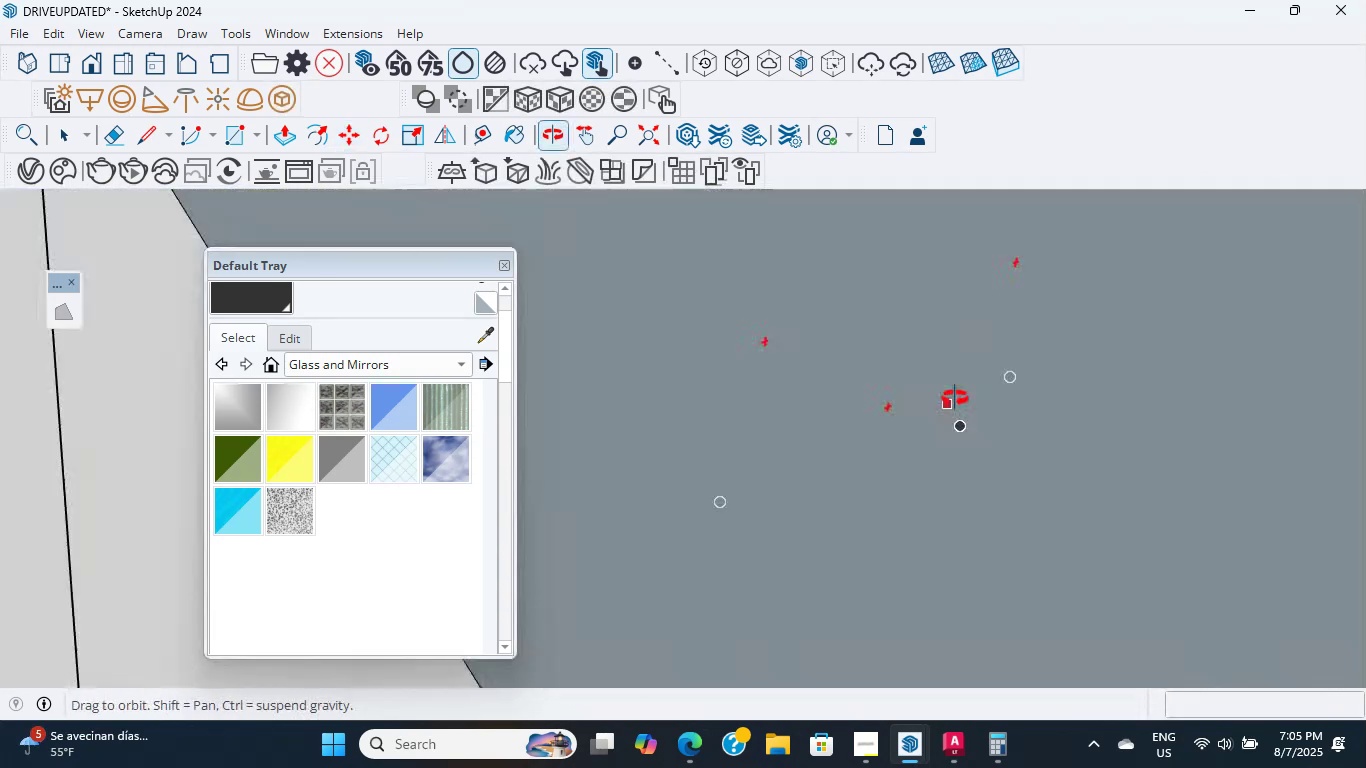 
key(Escape)
 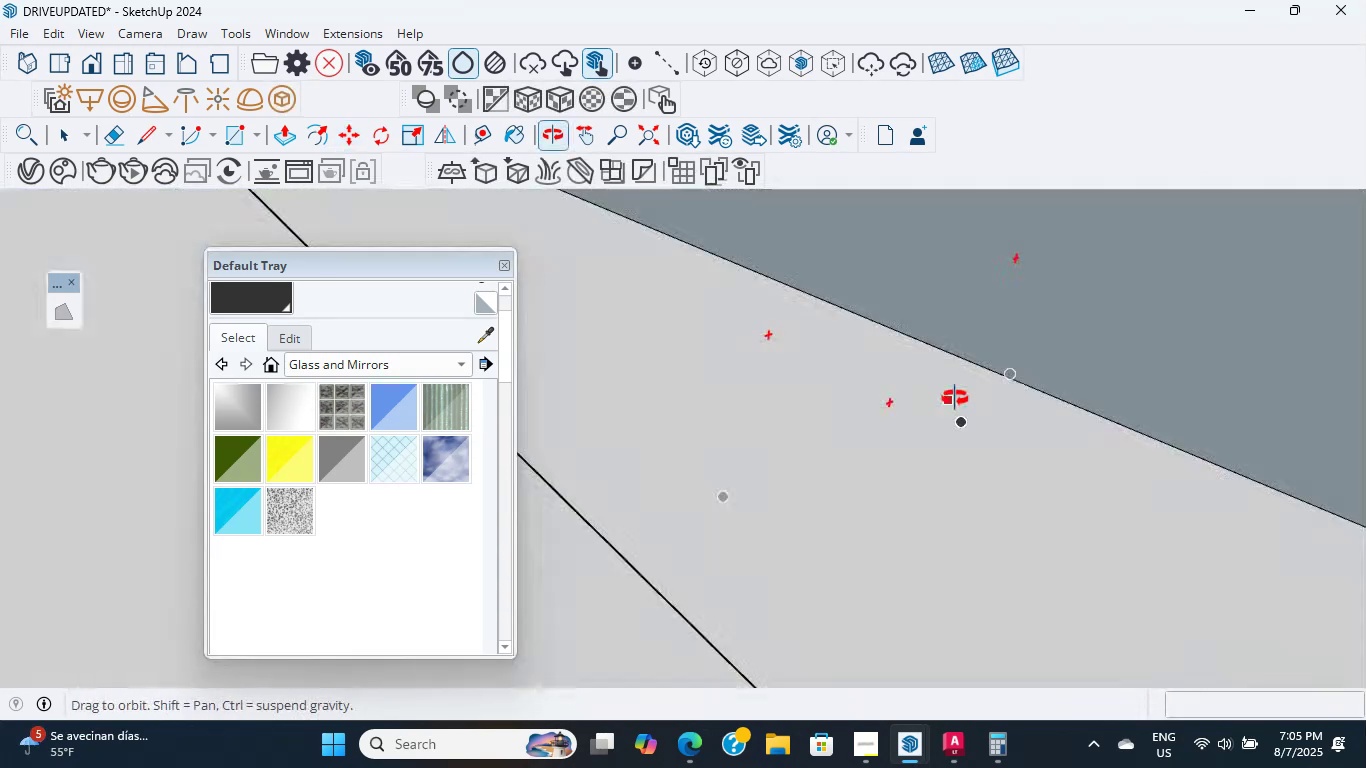 
hold_key(key=ShiftLeft, duration=1.53)
 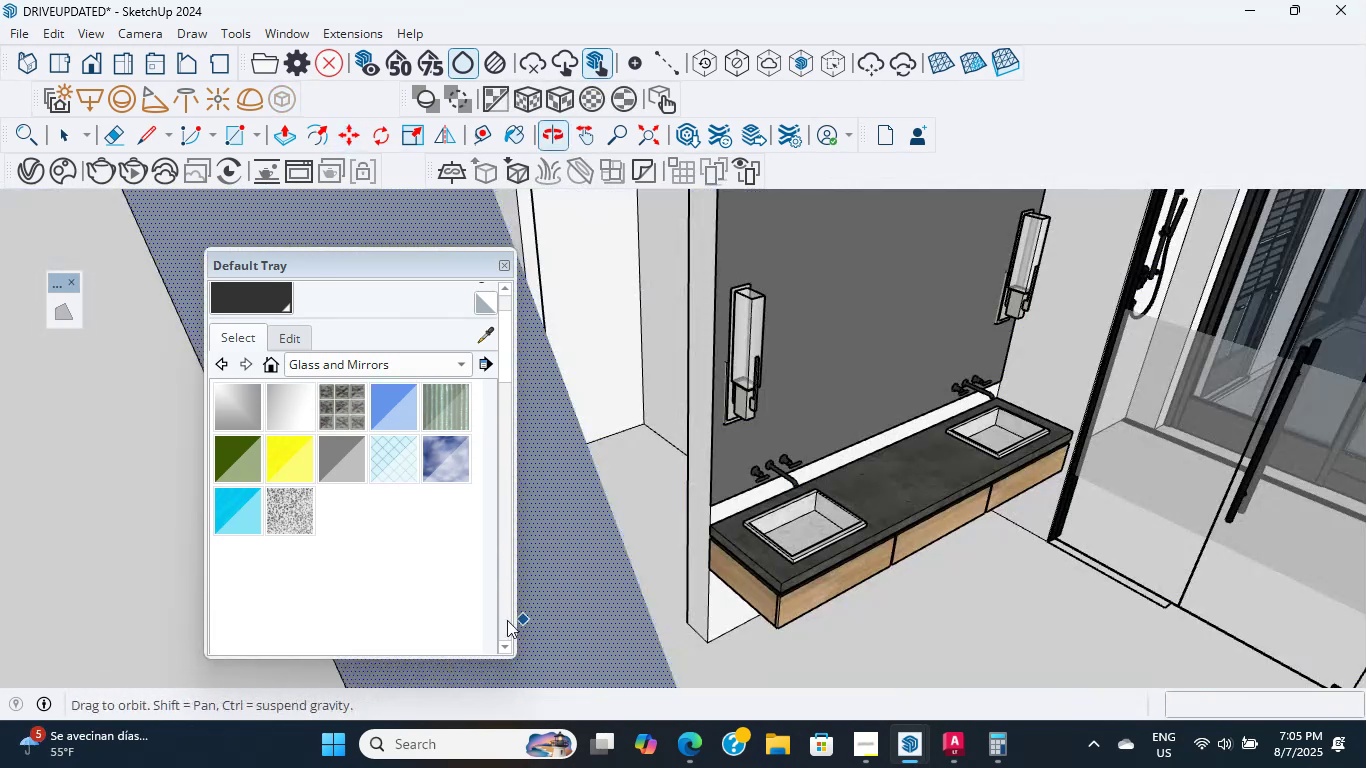 
scroll: coordinate [889, 459], scroll_direction: up, amount: 4.0
 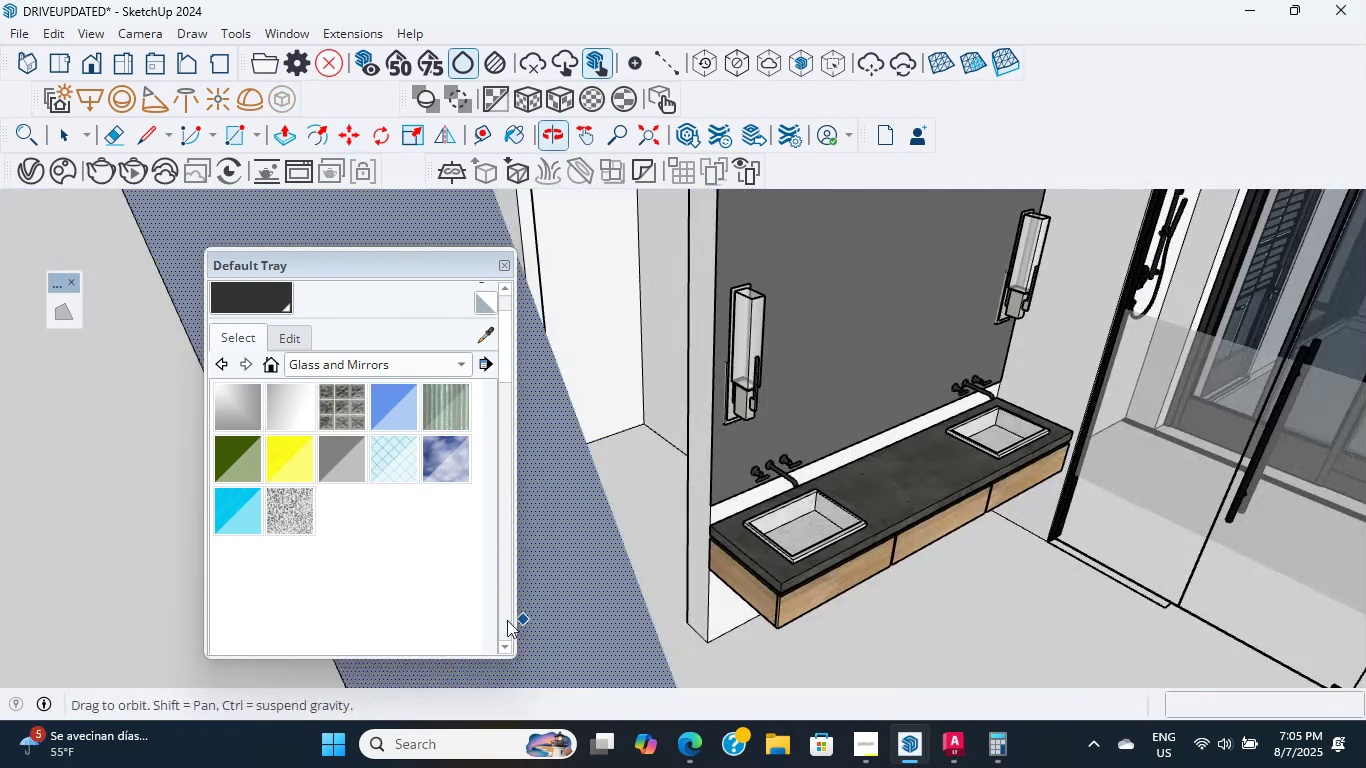 
hold_key(key=ShiftLeft, duration=0.35)
 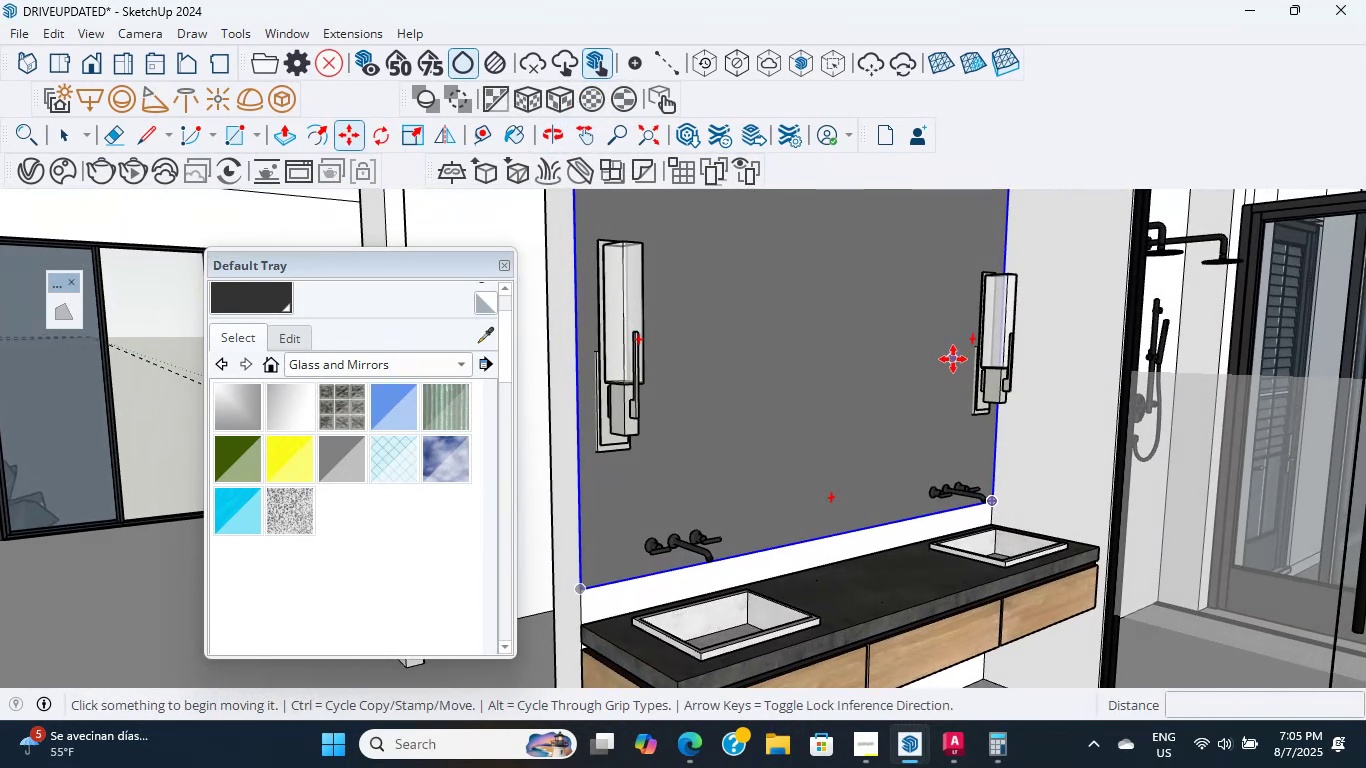 
wait(13.31)
 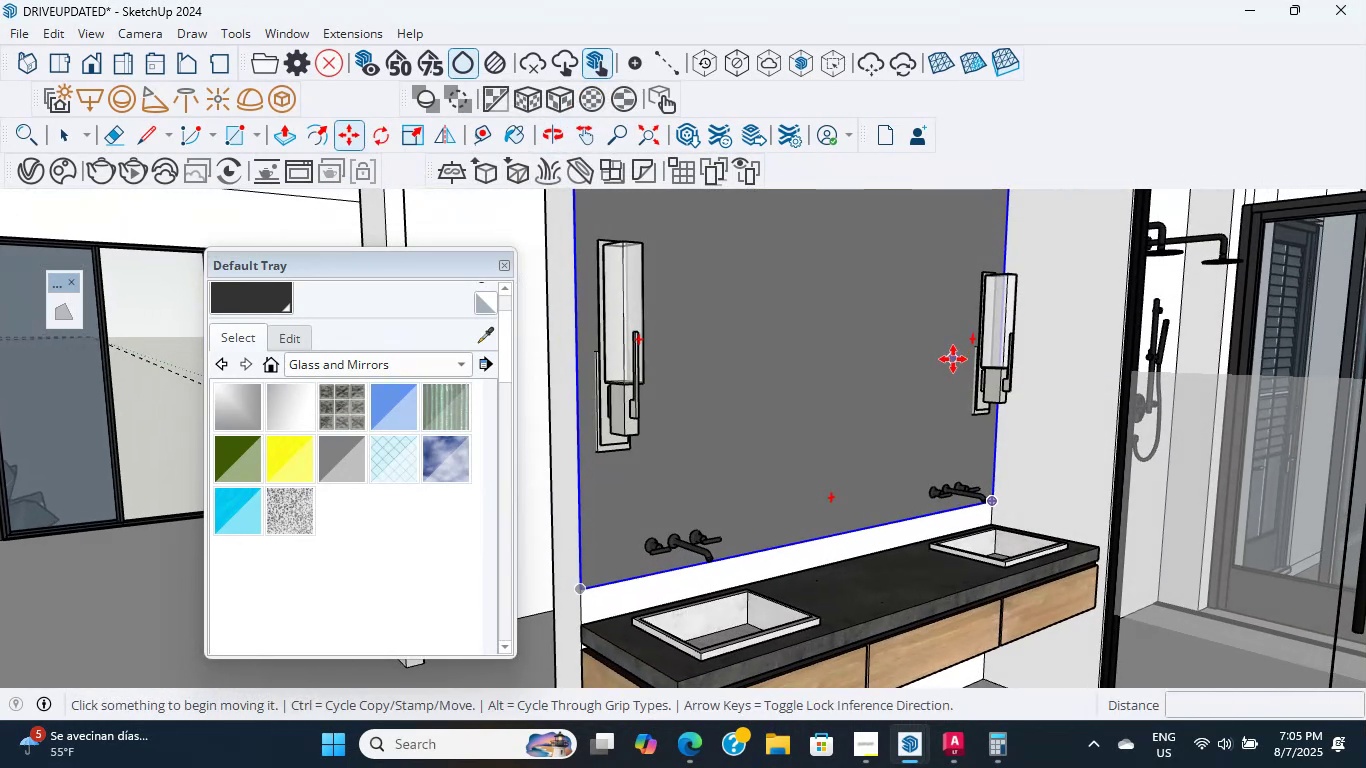 
scroll: coordinate [924, 359], scroll_direction: up, amount: 1.0
 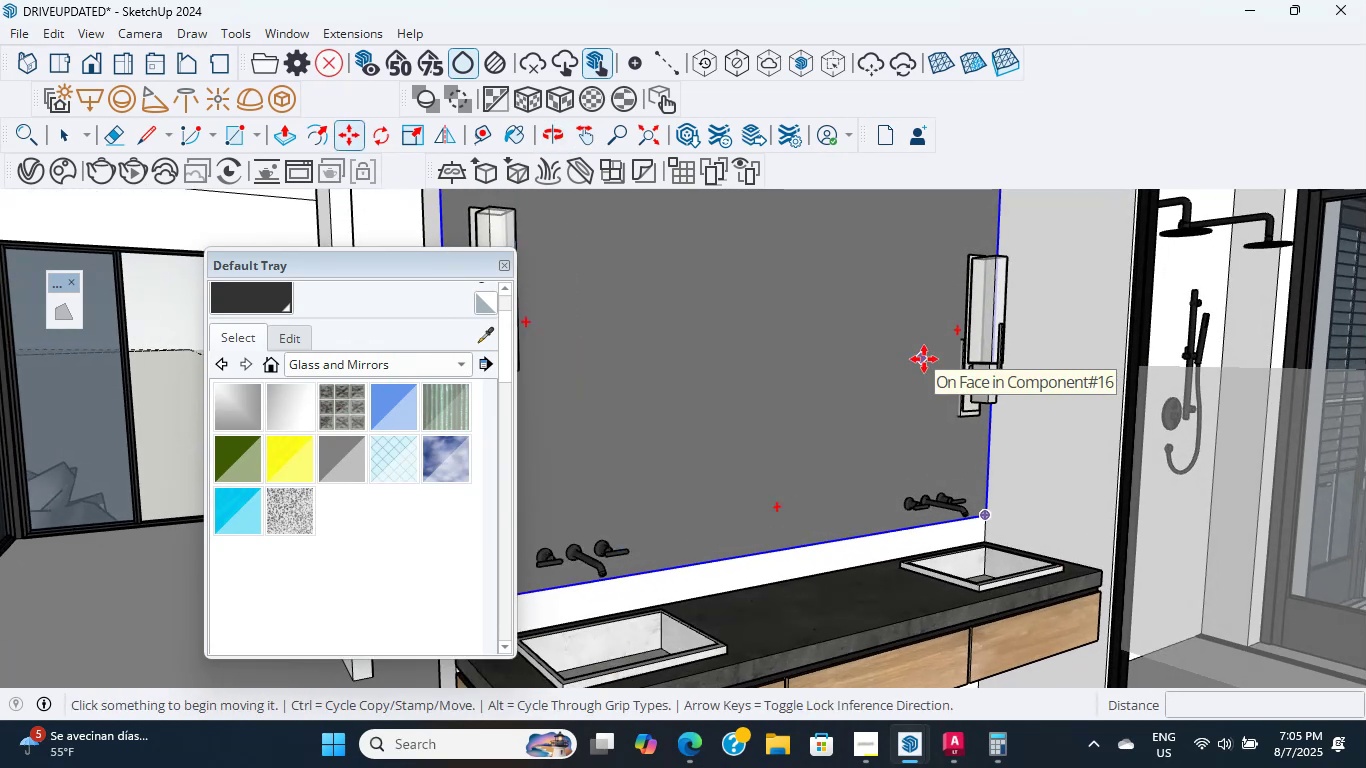 
wait(5.3)
 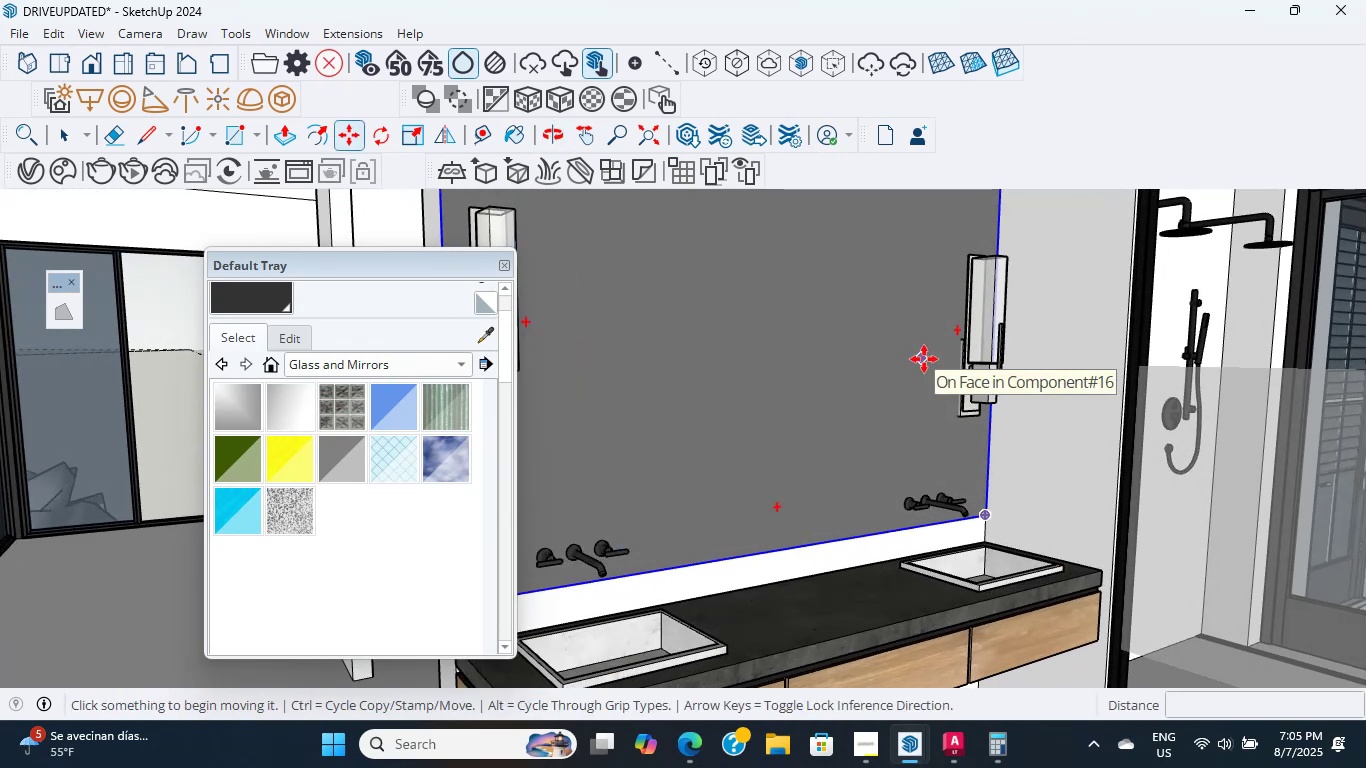 
left_click([60, 141])
 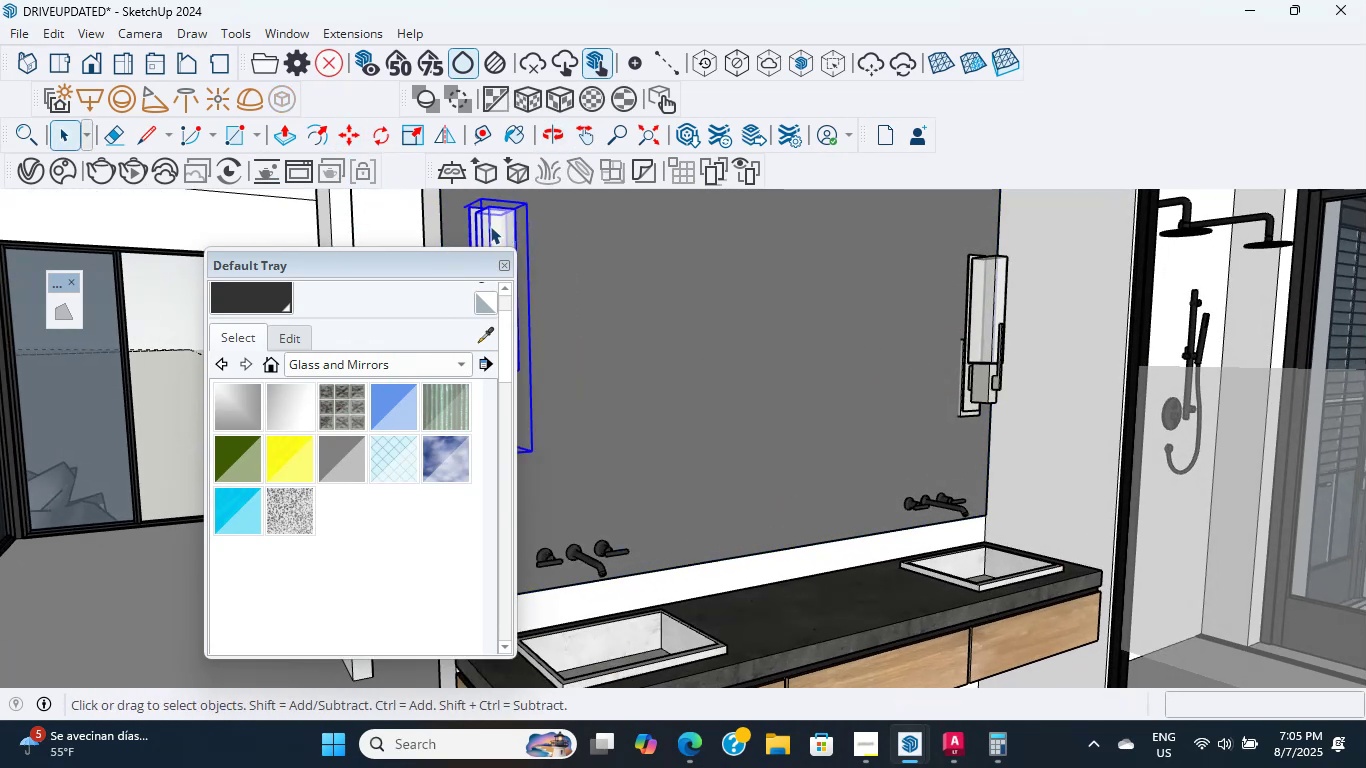 
key(Delete)
 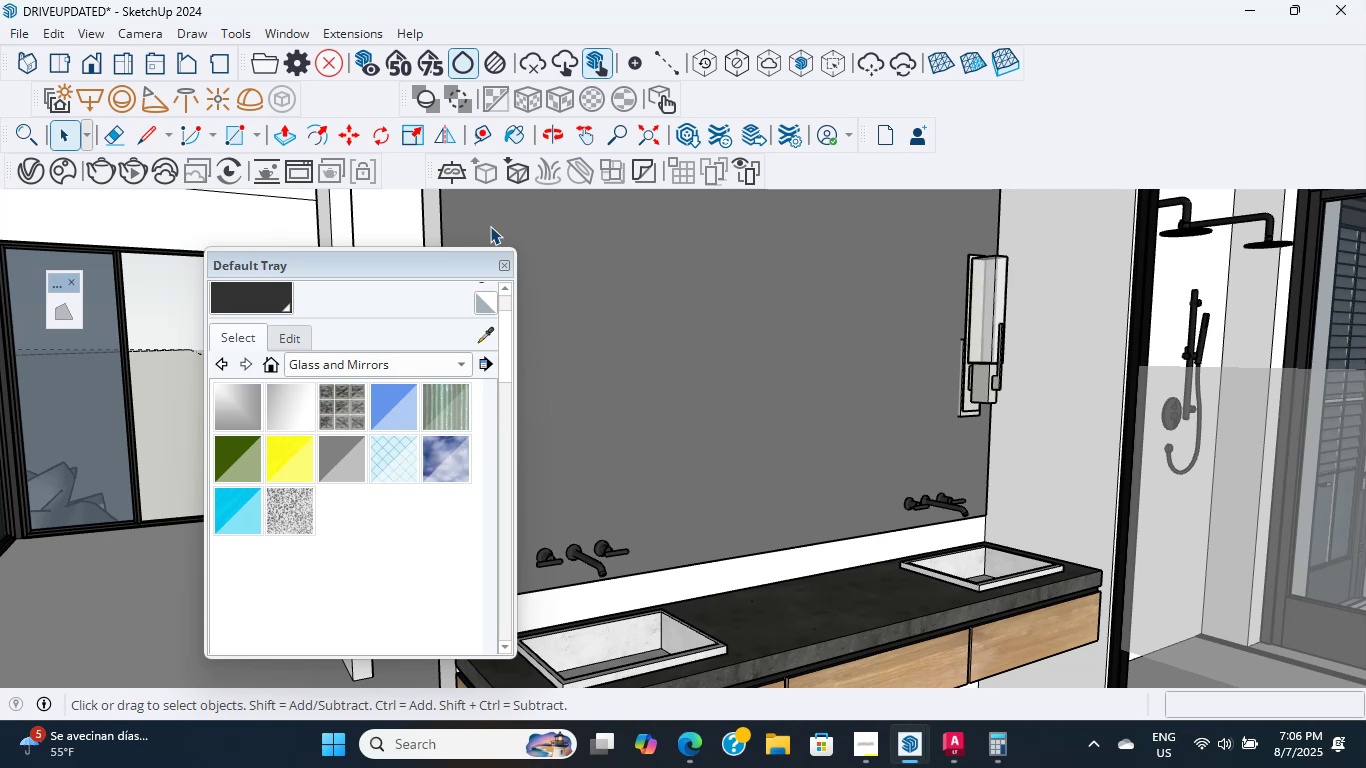 
scroll: coordinate [713, 284], scroll_direction: up, amount: 1.0
 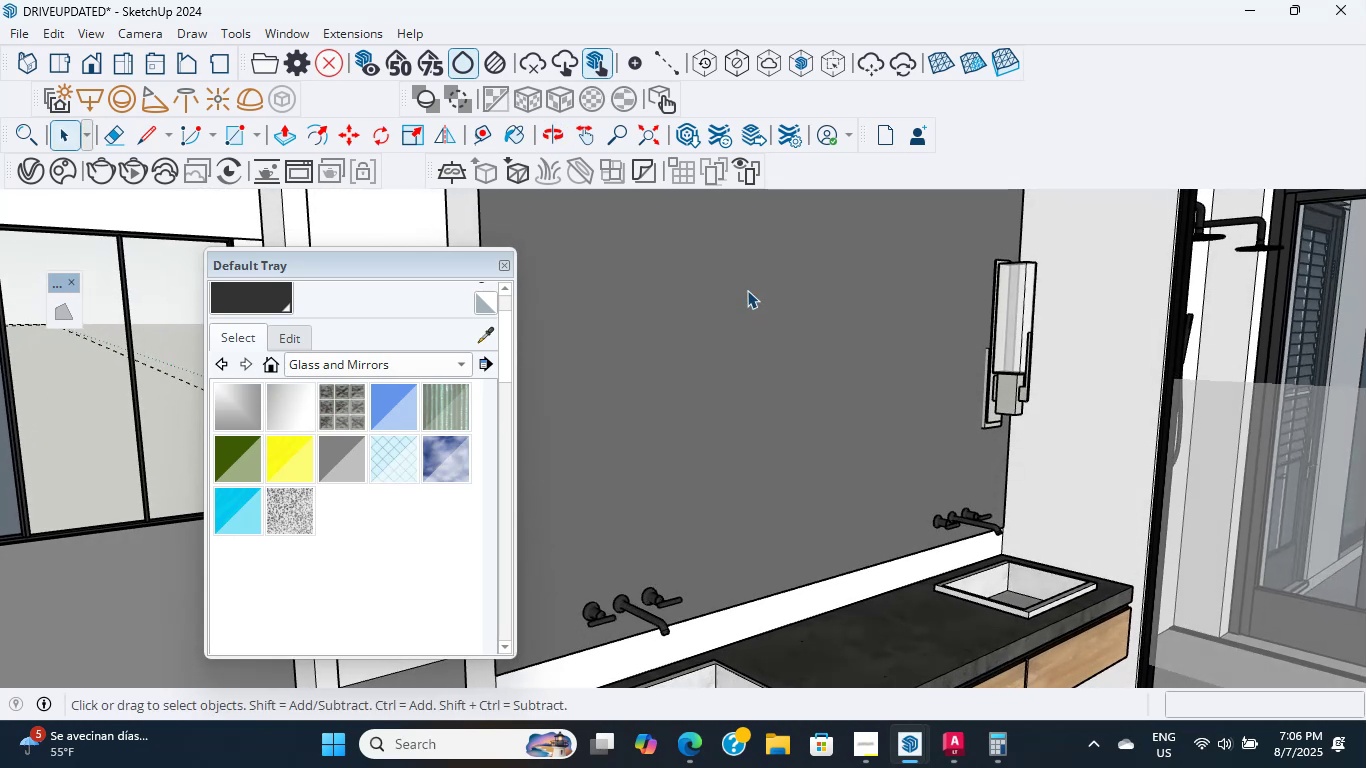 
key(Control+Z)
 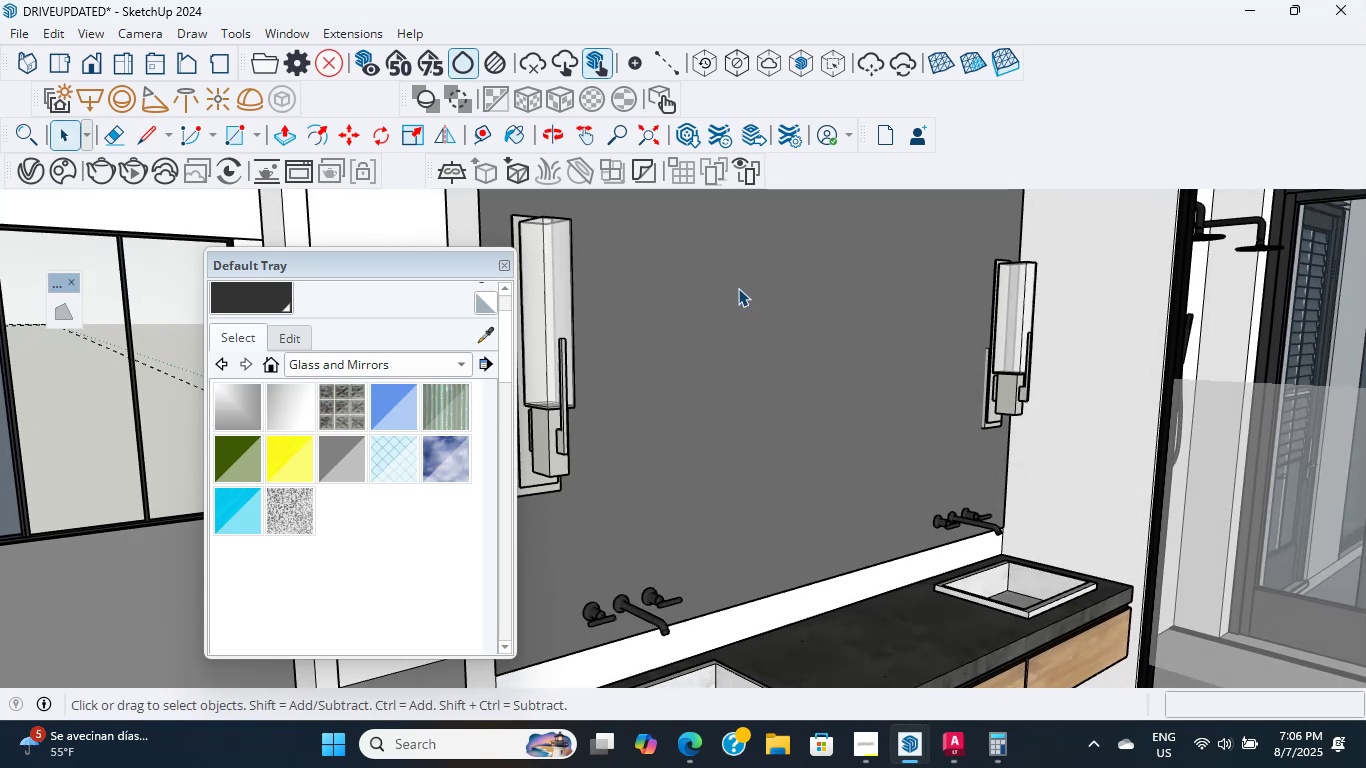 
scroll: coordinate [734, 295], scroll_direction: down, amount: 3.0
 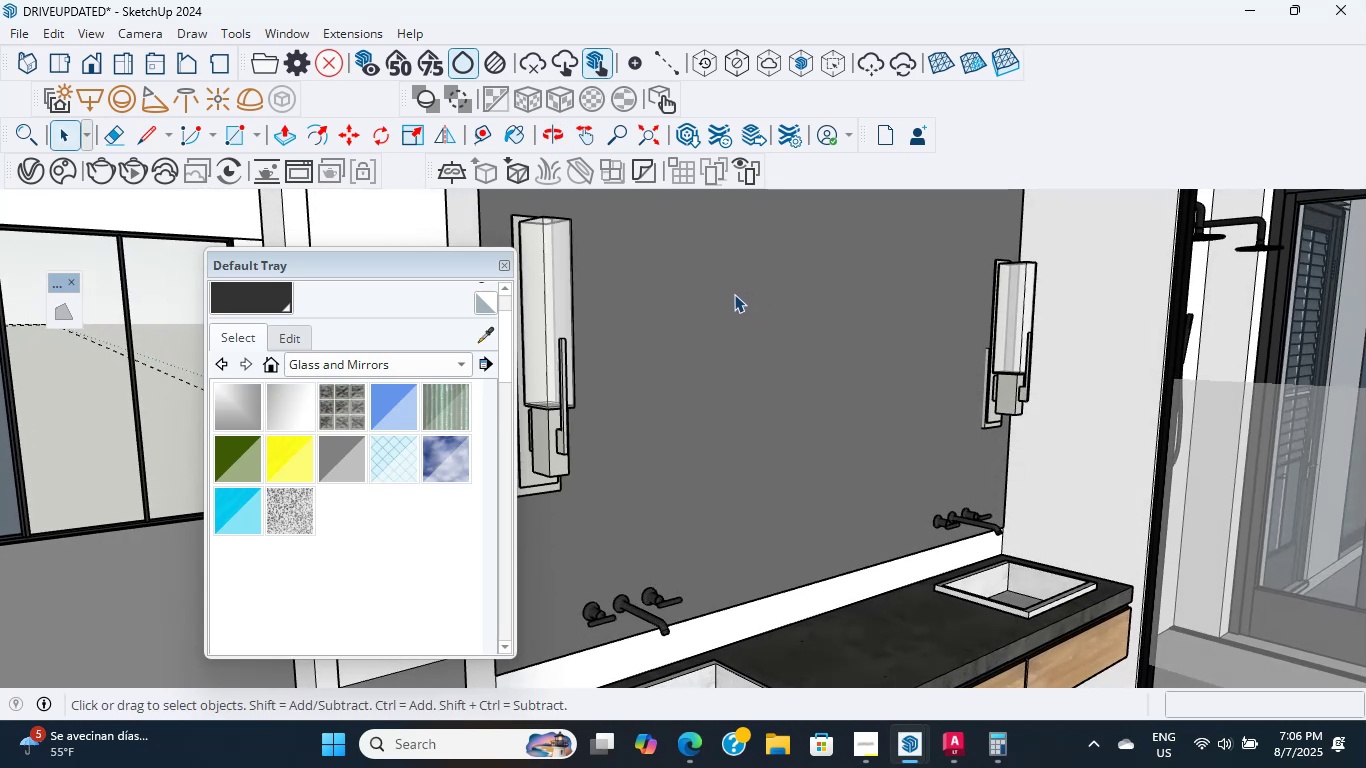 
hold_key(key=ShiftLeft, duration=0.63)
 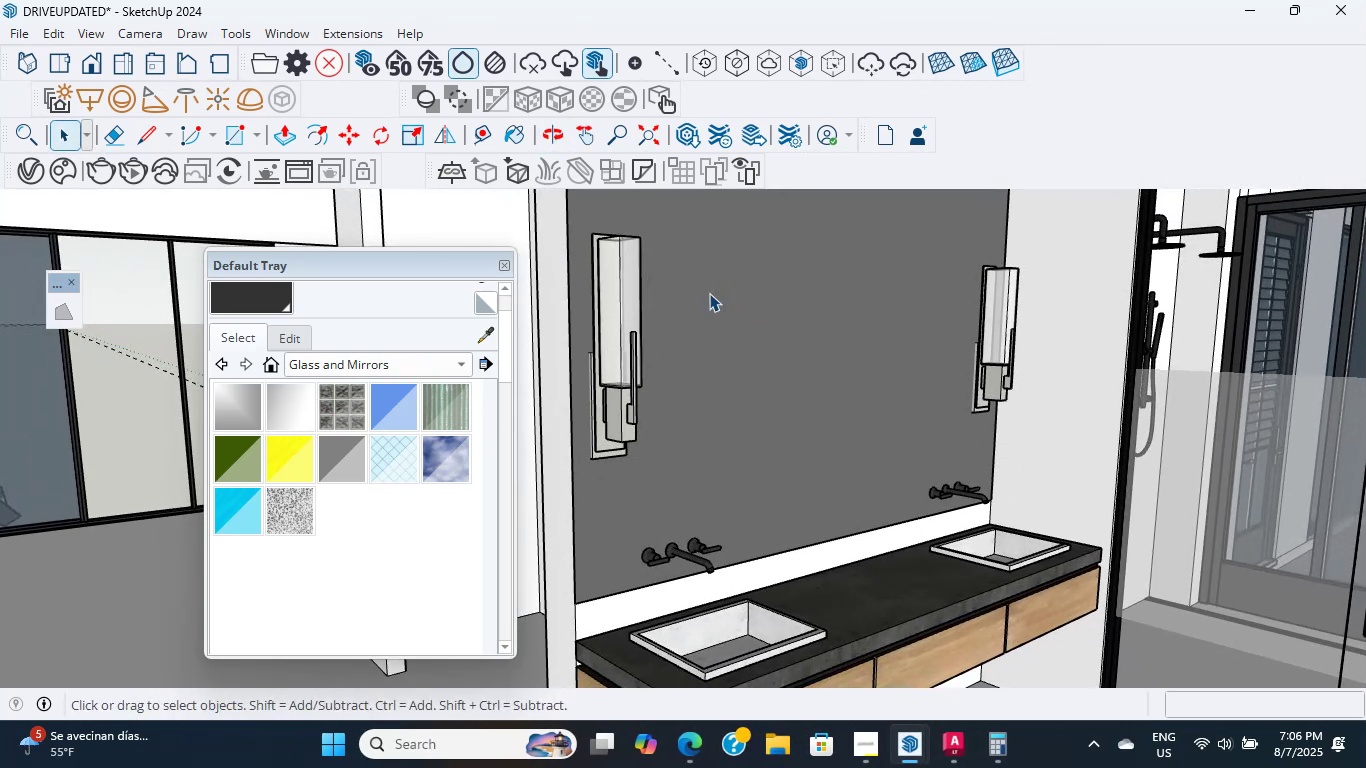 
wait(10.87)
 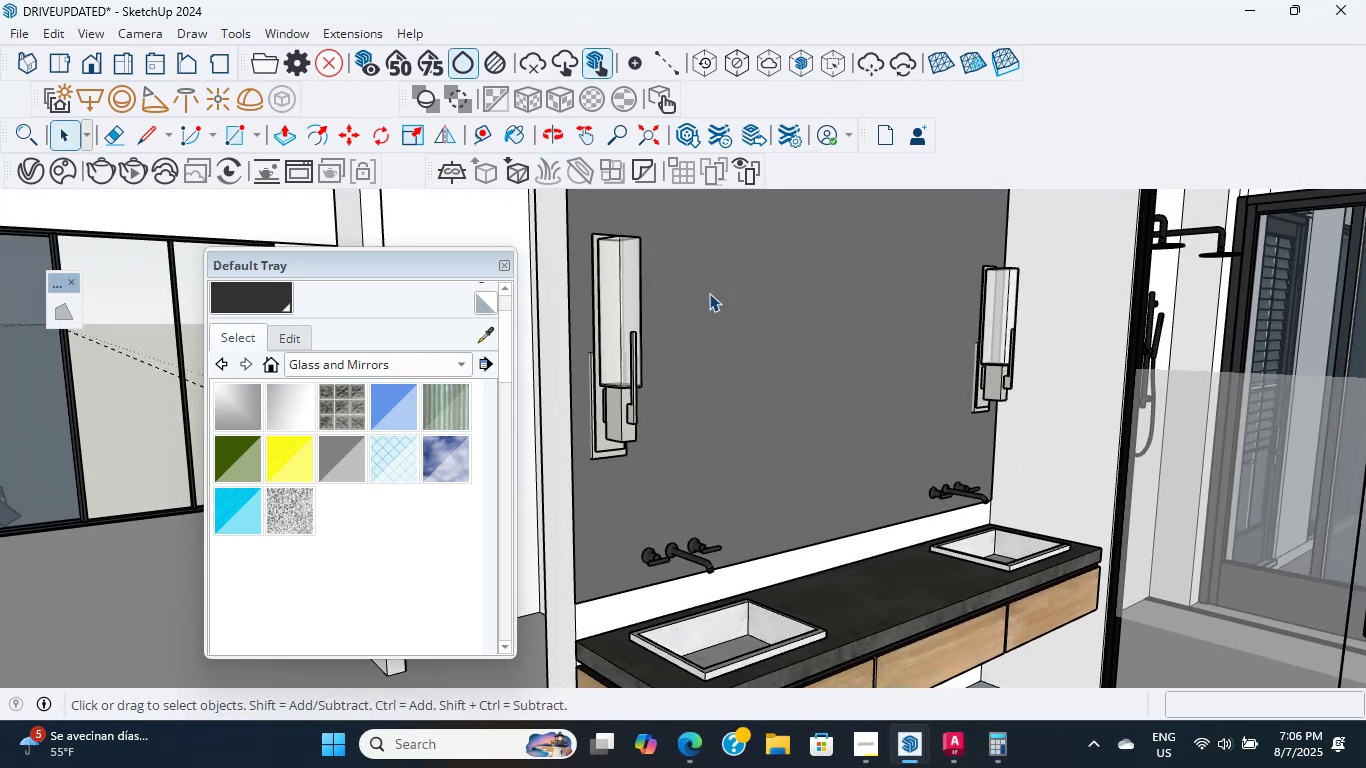 
hold_key(key=ShiftLeft, duration=2.68)
scroll: coordinate [664, 506], scroll_direction: down, amount: 6.0
 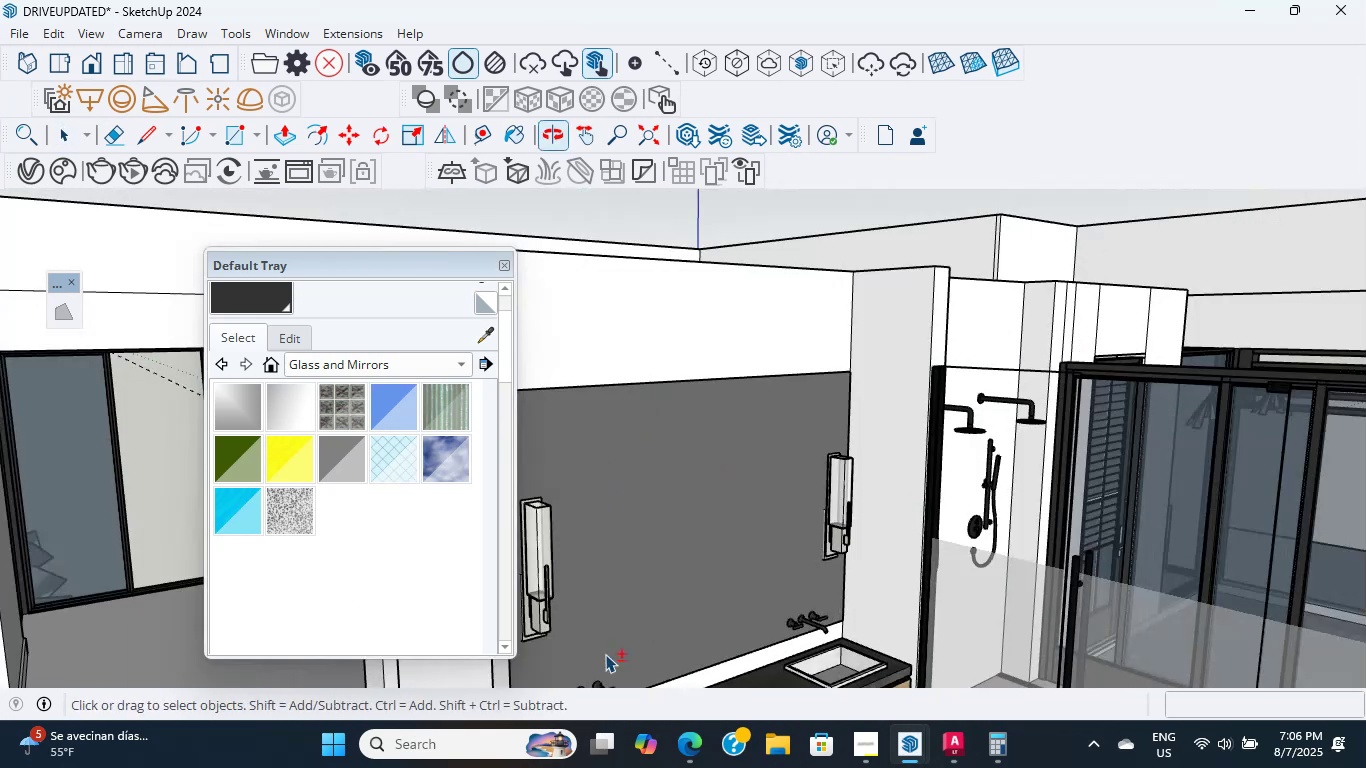 
hold_key(key=ShiftLeft, duration=0.5)
scroll: coordinate [835, 517], scroll_direction: down, amount: 1.0
 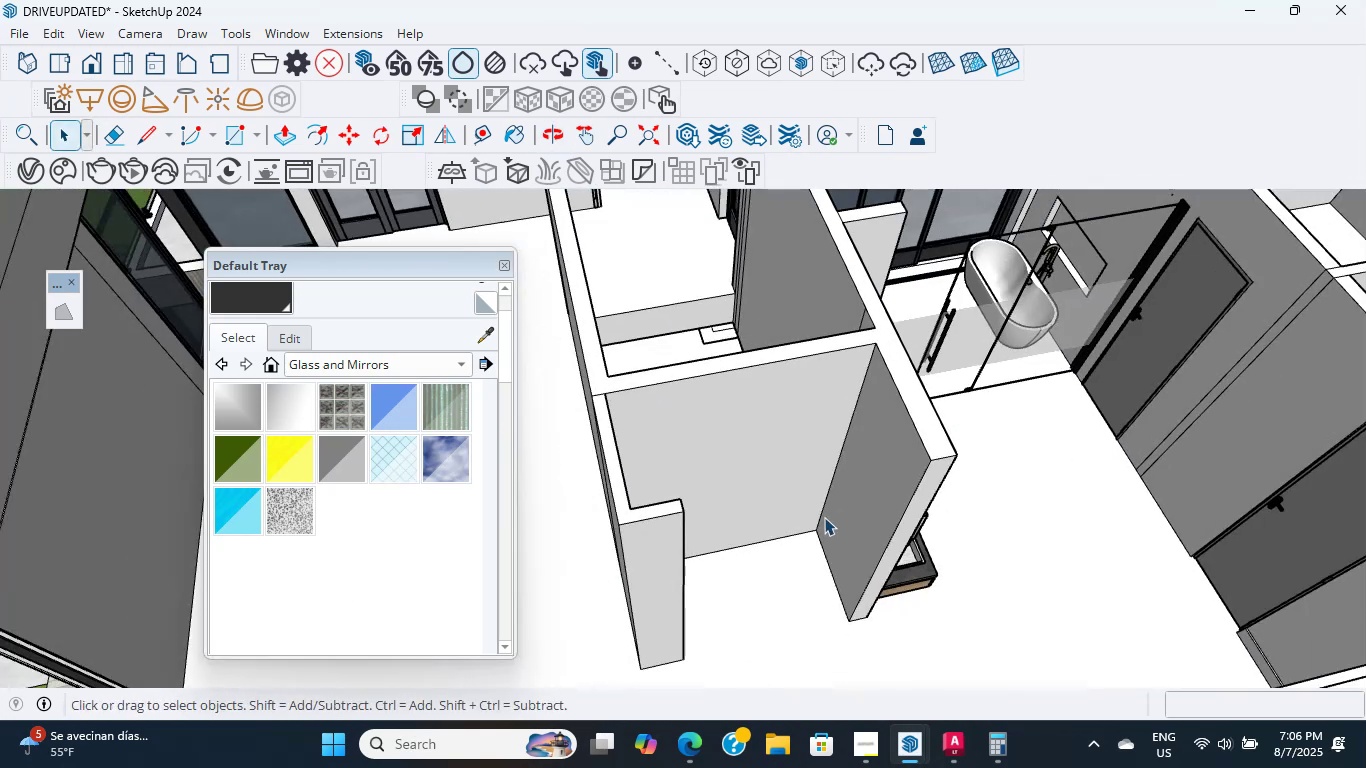 
hold_key(key=ShiftLeft, duration=0.58)
scroll: coordinate [852, 489], scroll_direction: up, amount: 8.0
 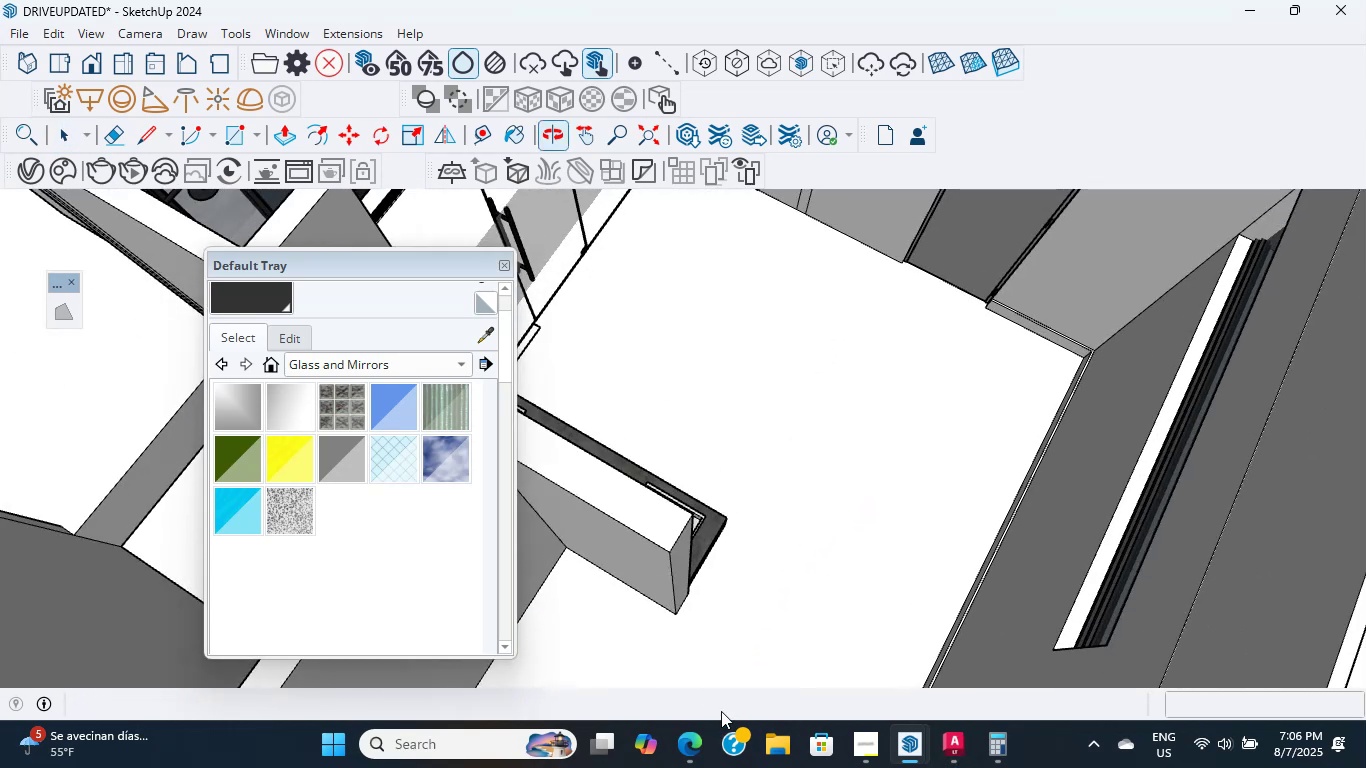 
hold_key(key=ShiftLeft, duration=1.67)
 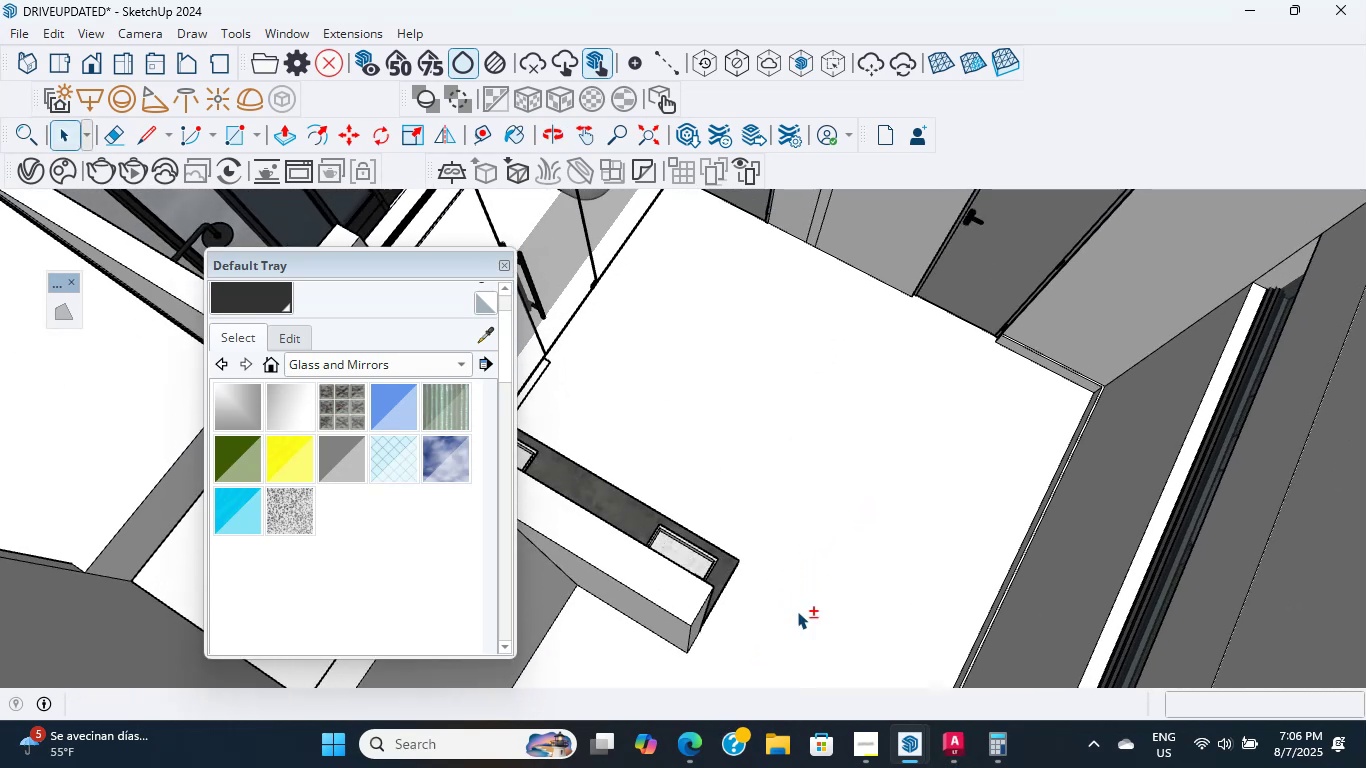 
scroll: coordinate [799, 611], scroll_direction: up, amount: 3.0
 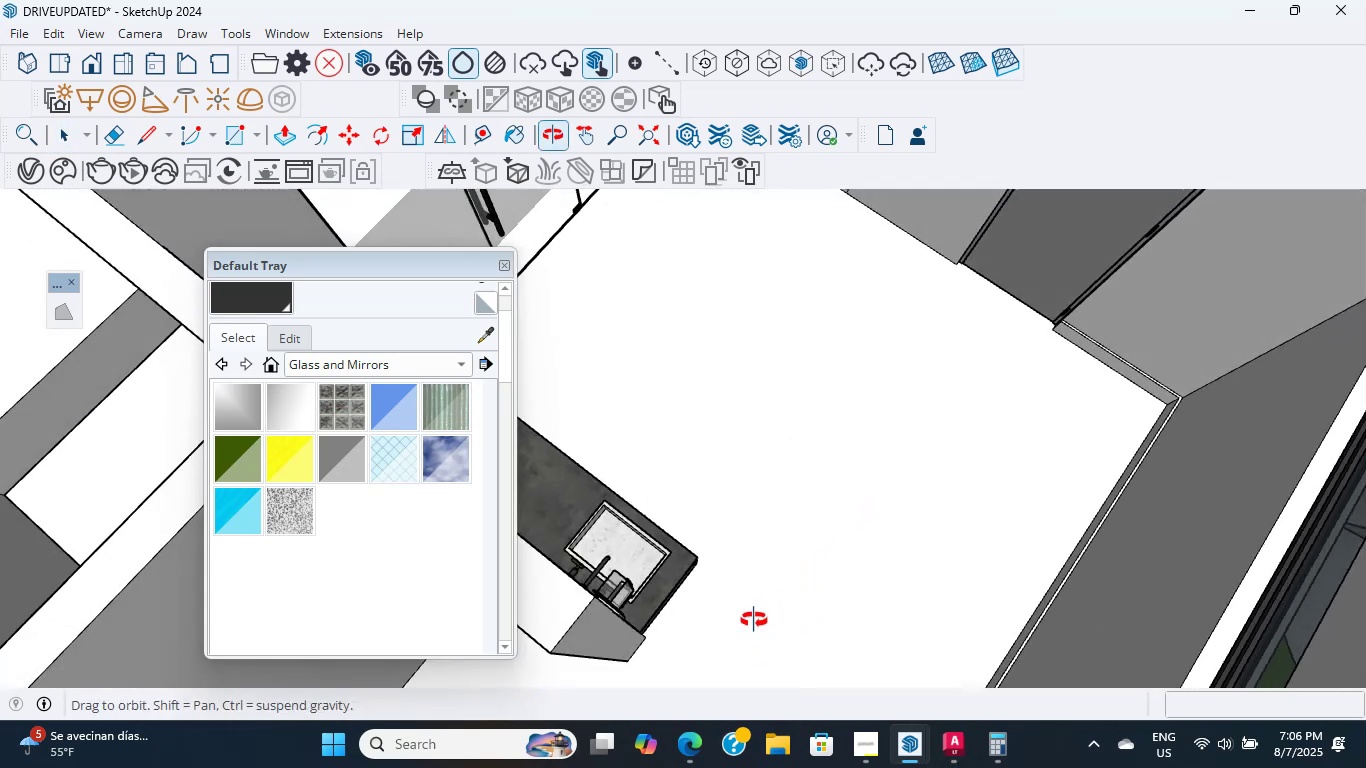 
hold_key(key=ShiftLeft, duration=0.41)
 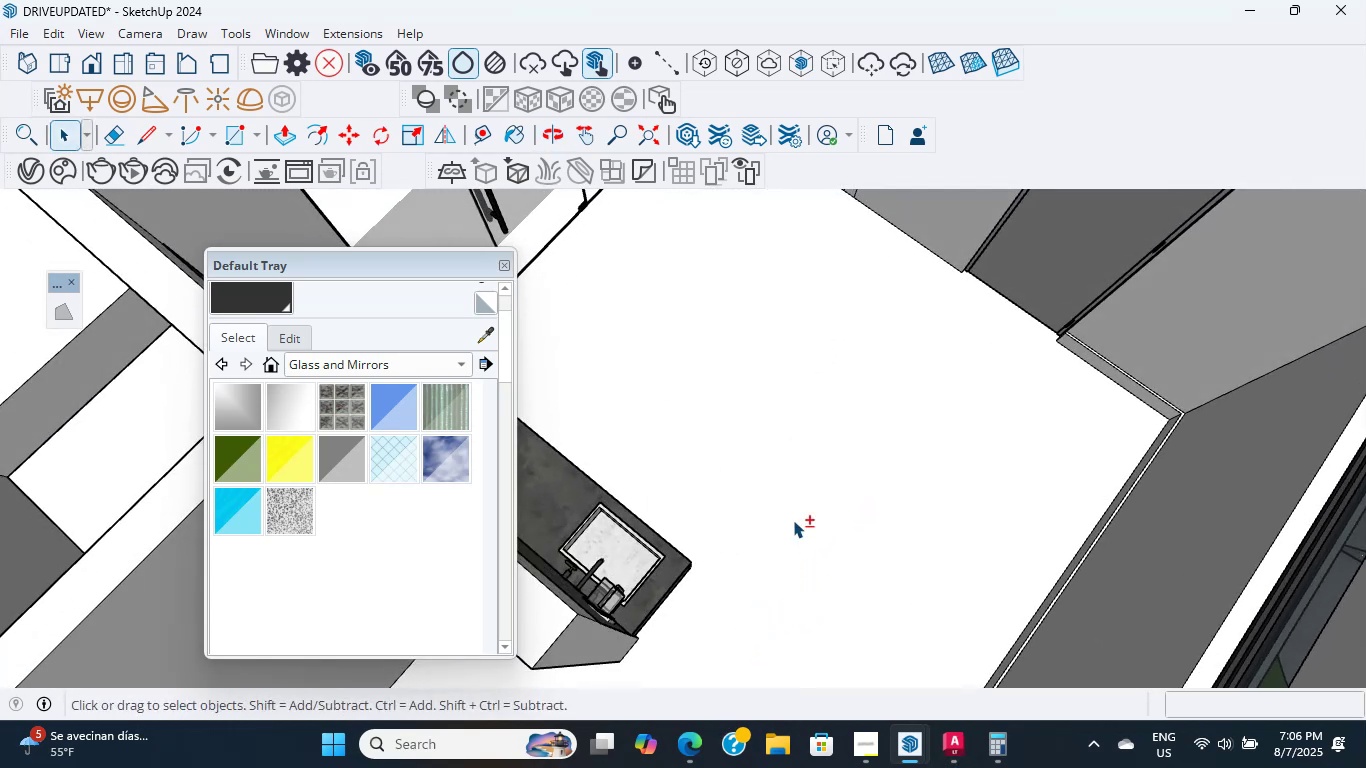 
scroll: coordinate [977, 438], scroll_direction: up, amount: 4.0
 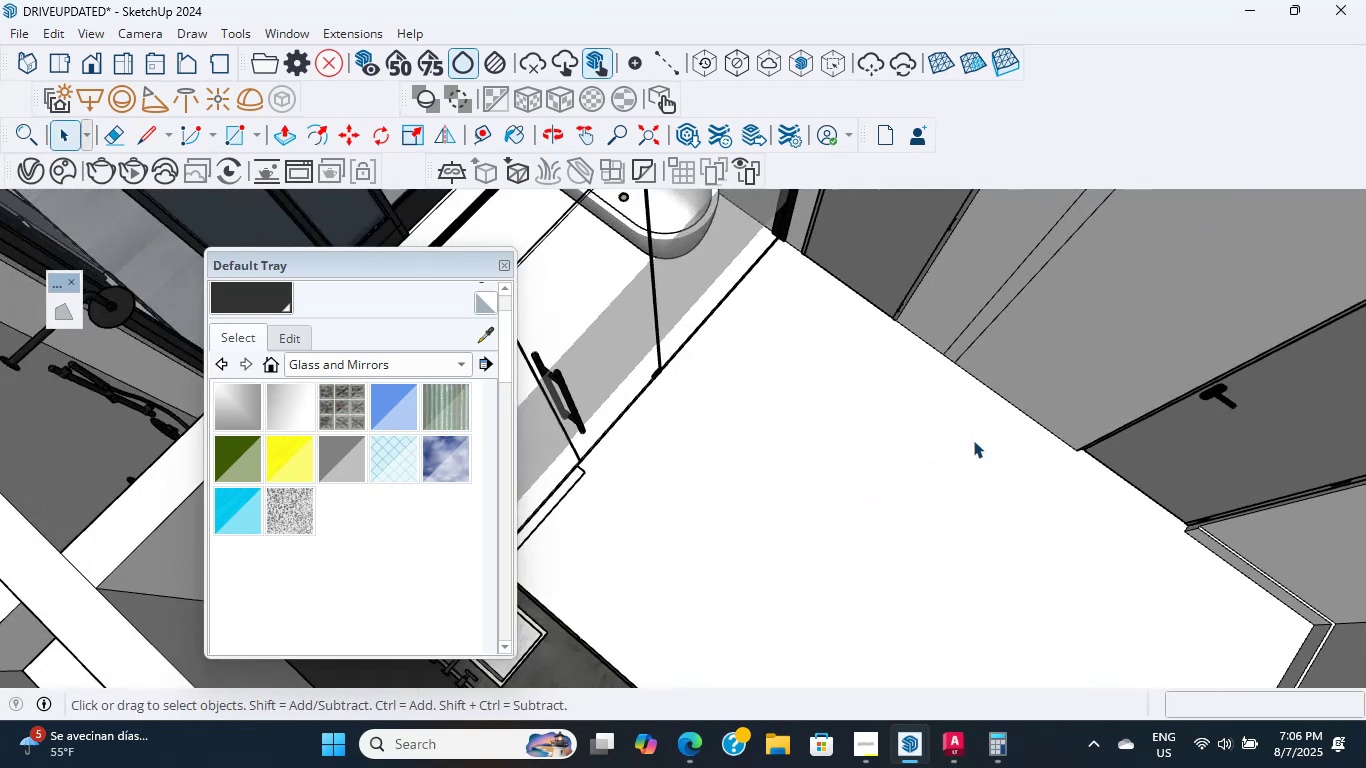 
hold_key(key=ShiftLeft, duration=0.39)
 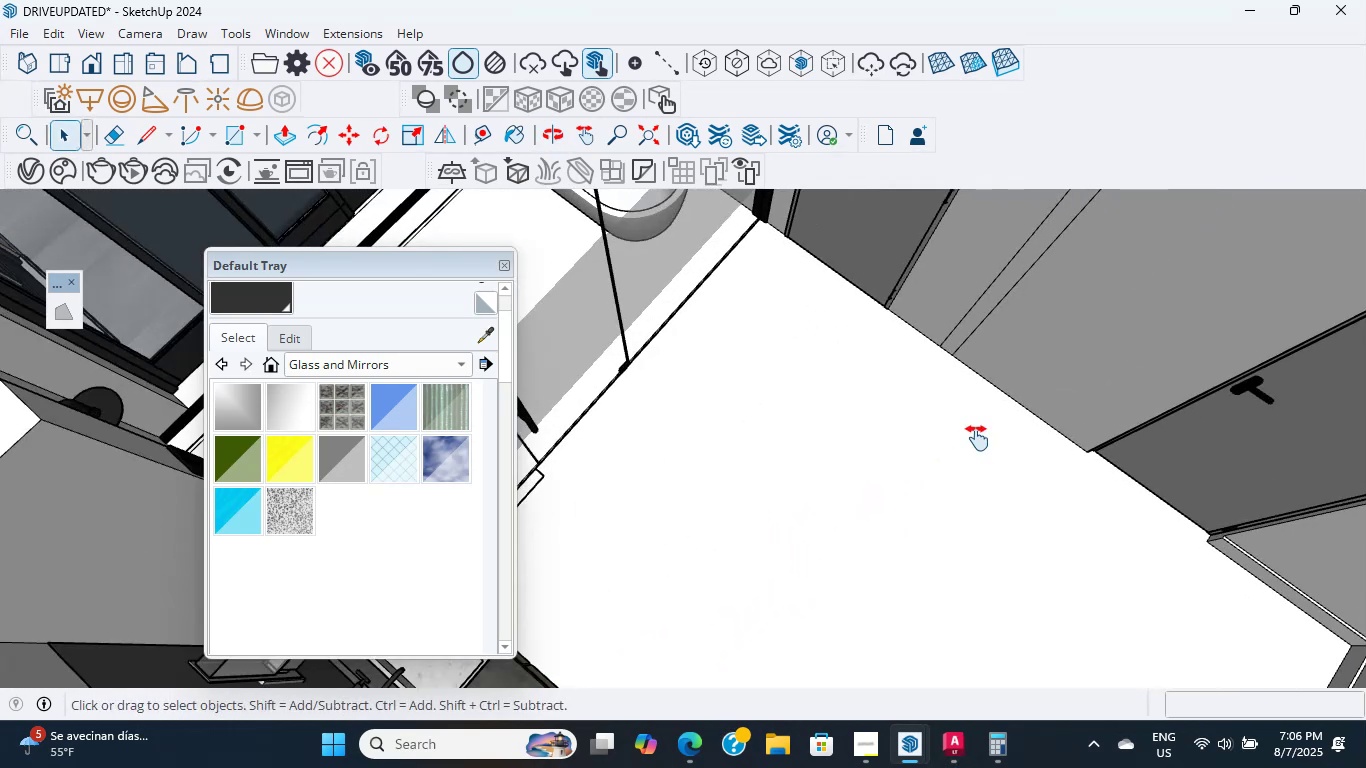 
hold_key(key=ShiftLeft, duration=2.48)
scroll: coordinate [737, 567], scroll_direction: up, amount: 3.0
 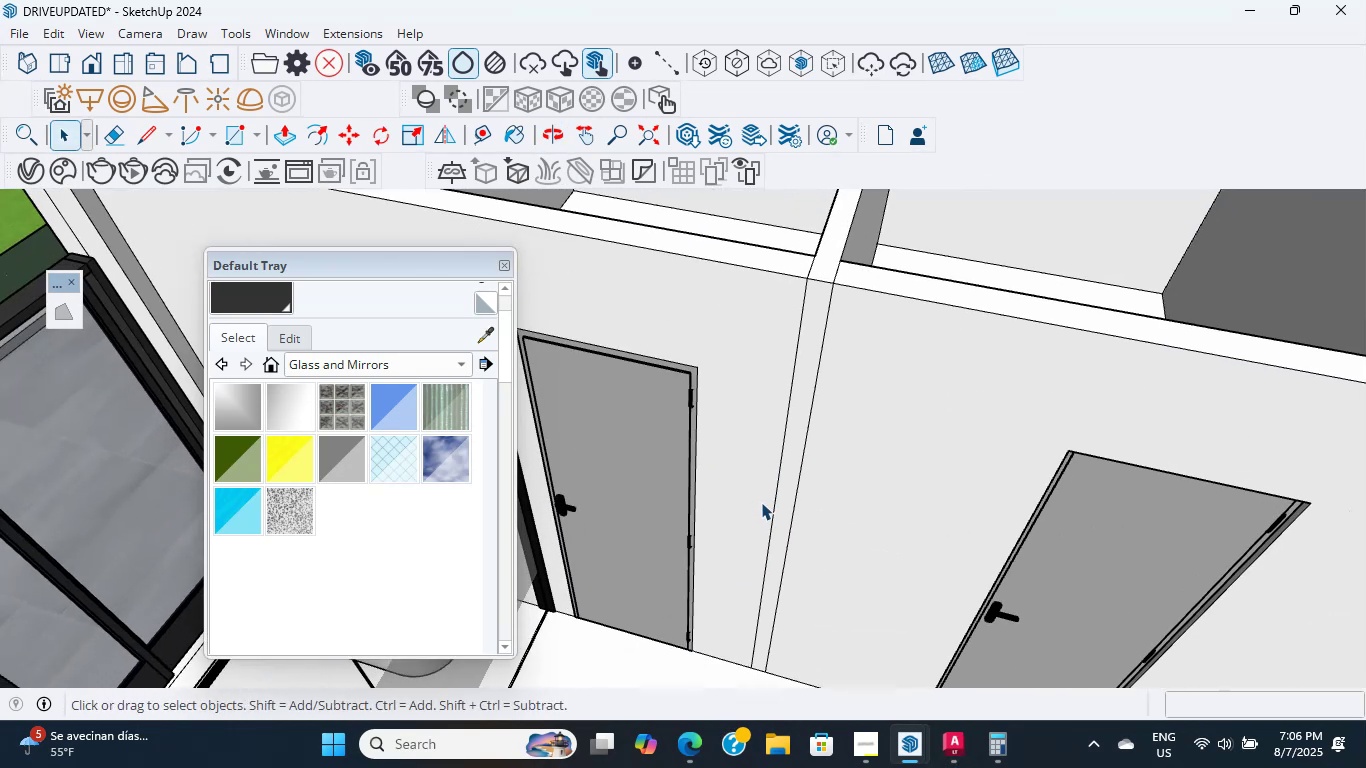 
key(E)
 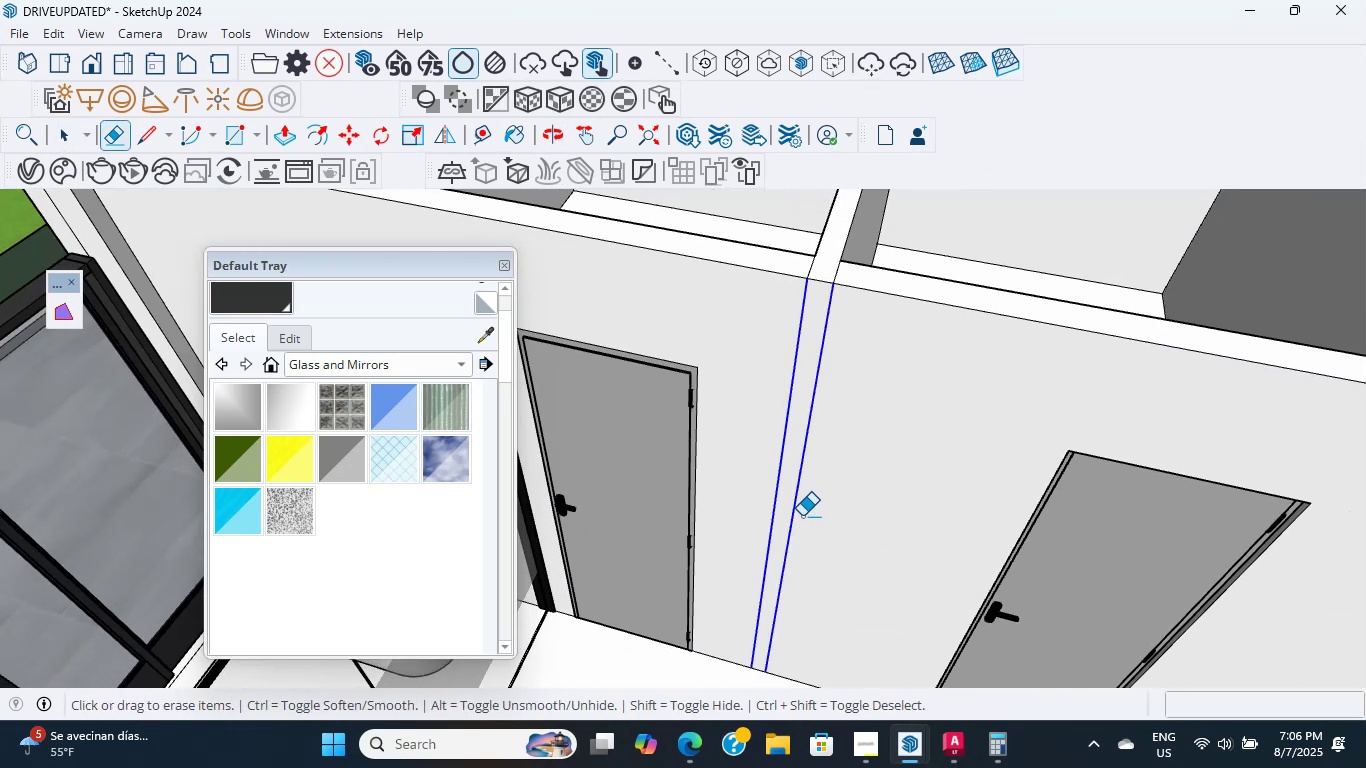 
hold_key(key=ShiftLeft, duration=0.38)
scroll: coordinate [825, 316], scroll_direction: up, amount: 18.0
 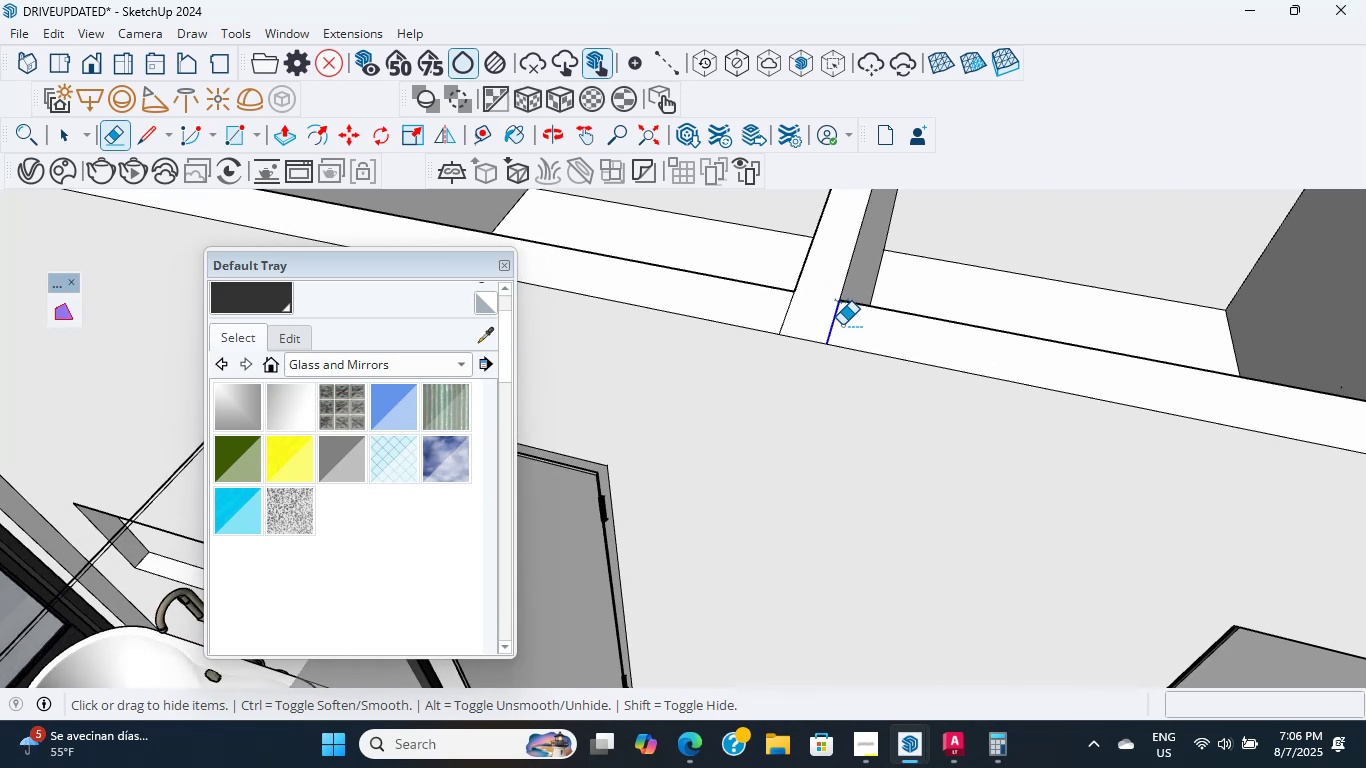 
left_click_drag(start_coordinate=[808, 322], to_coordinate=[771, 306])
 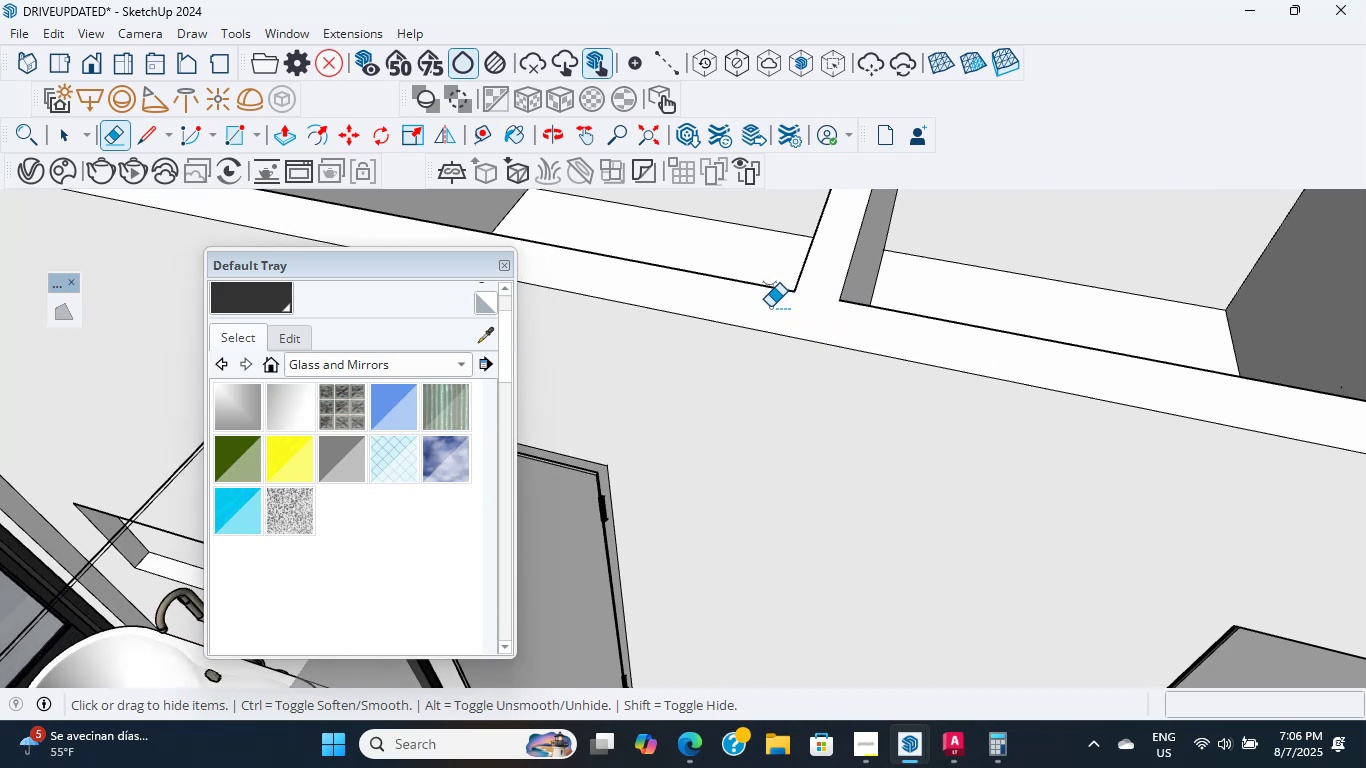 
scroll: coordinate [802, 443], scroll_direction: down, amount: 12.0
 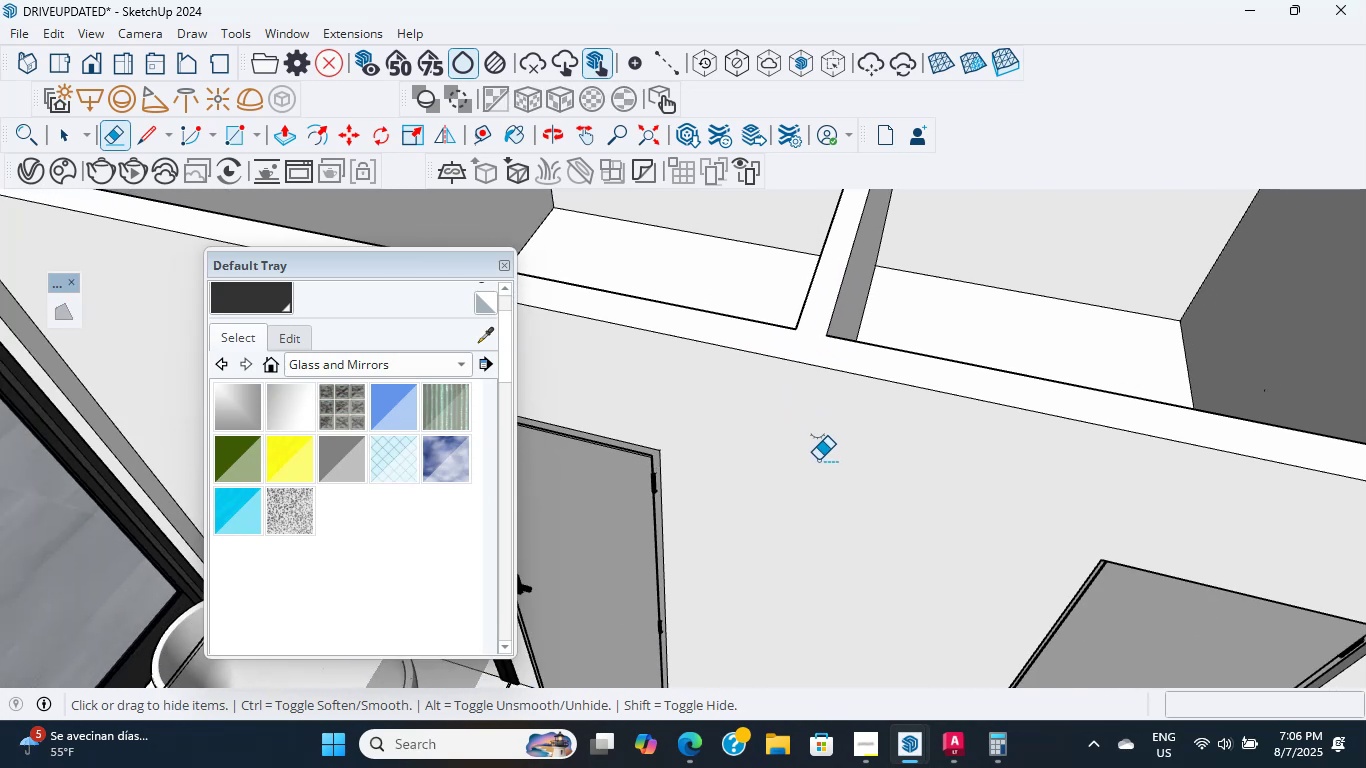 
key(Shift+ShiftLeft)
 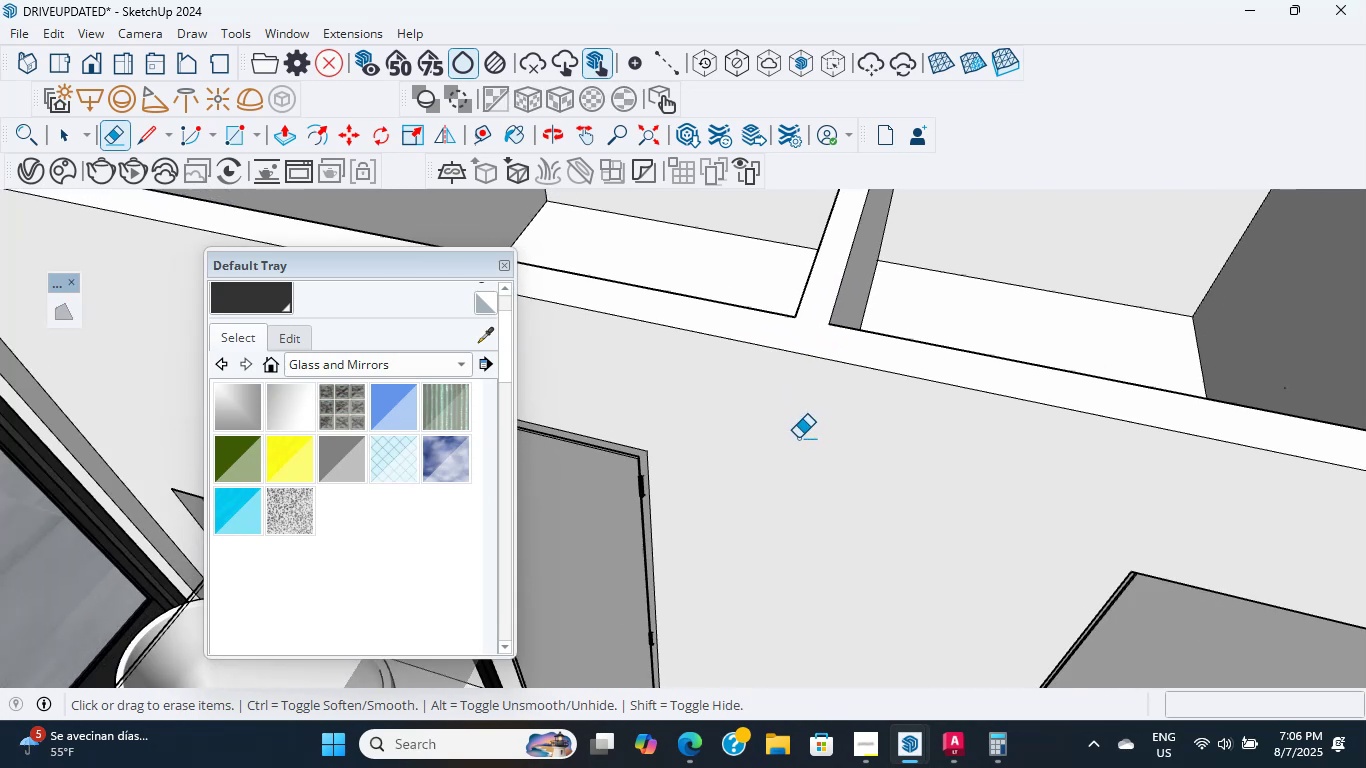 
hold_key(key=ShiftLeft, duration=0.47)
scroll: coordinate [832, 255], scroll_direction: down, amount: 1.0
 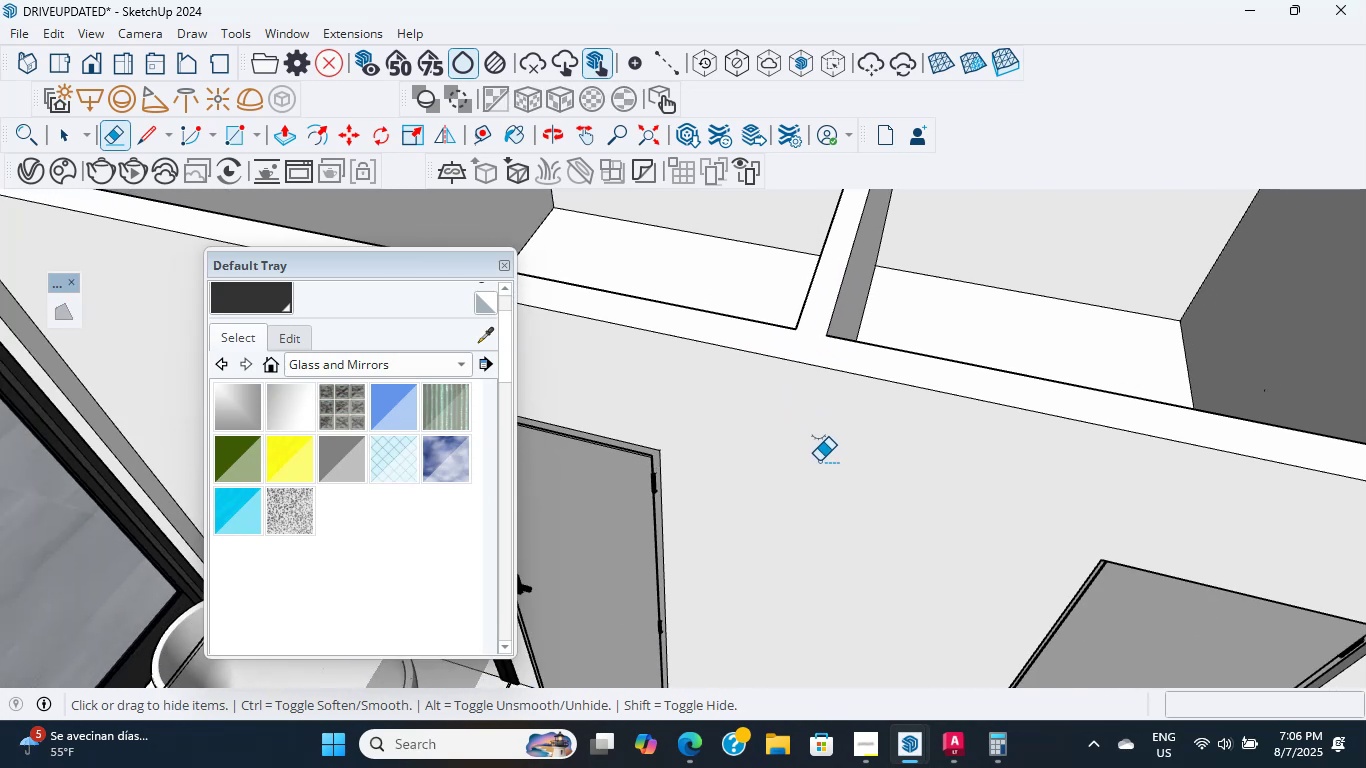 
hold_key(key=ShiftLeft, duration=0.64)
 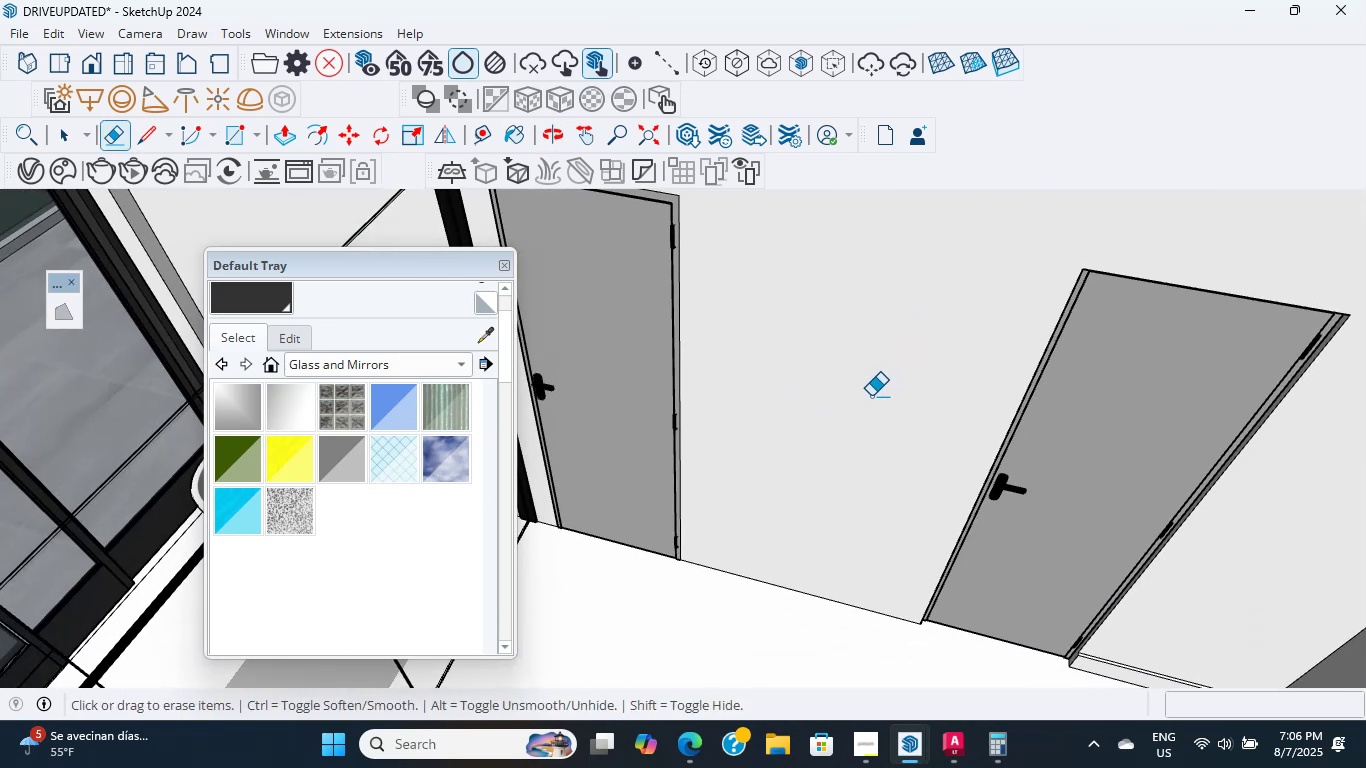 
scroll: coordinate [947, 538], scroll_direction: up, amount: 12.0
 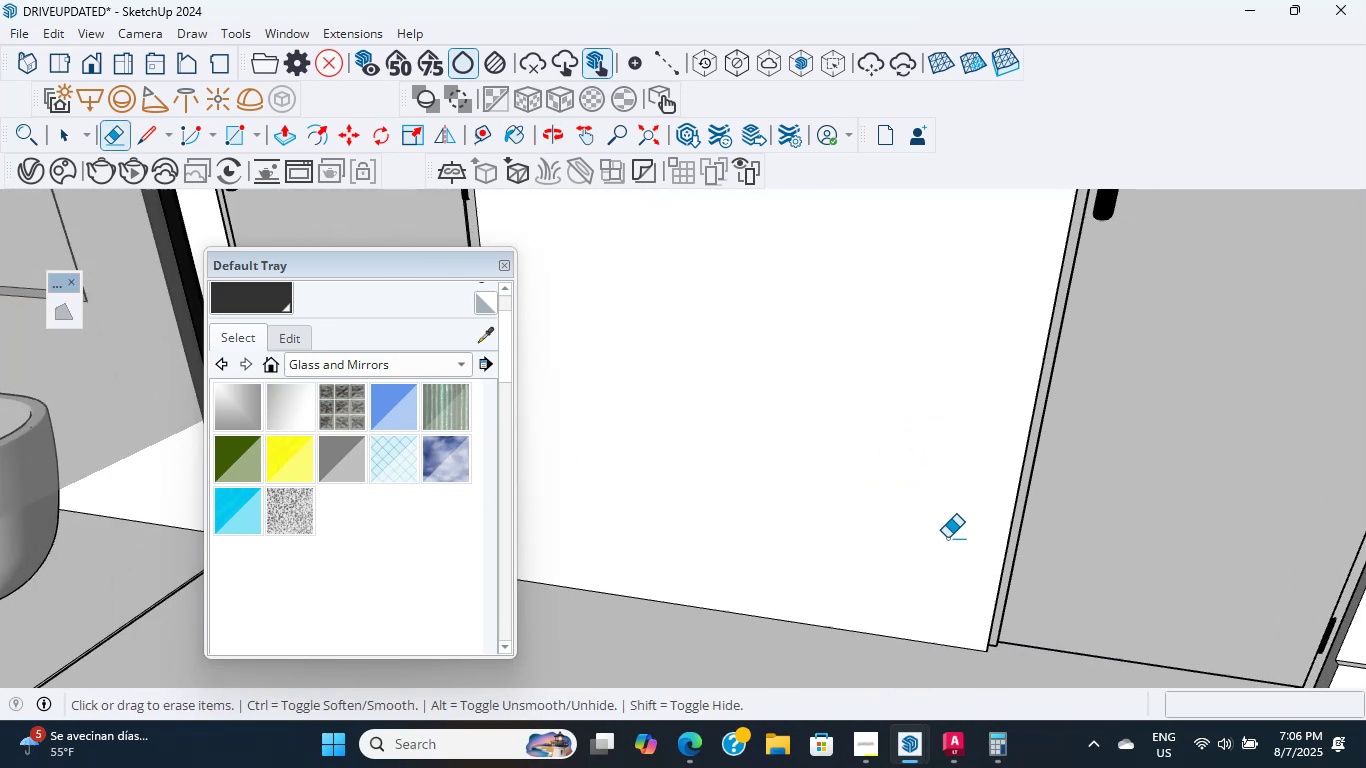 
hold_key(key=ShiftLeft, duration=0.34)
 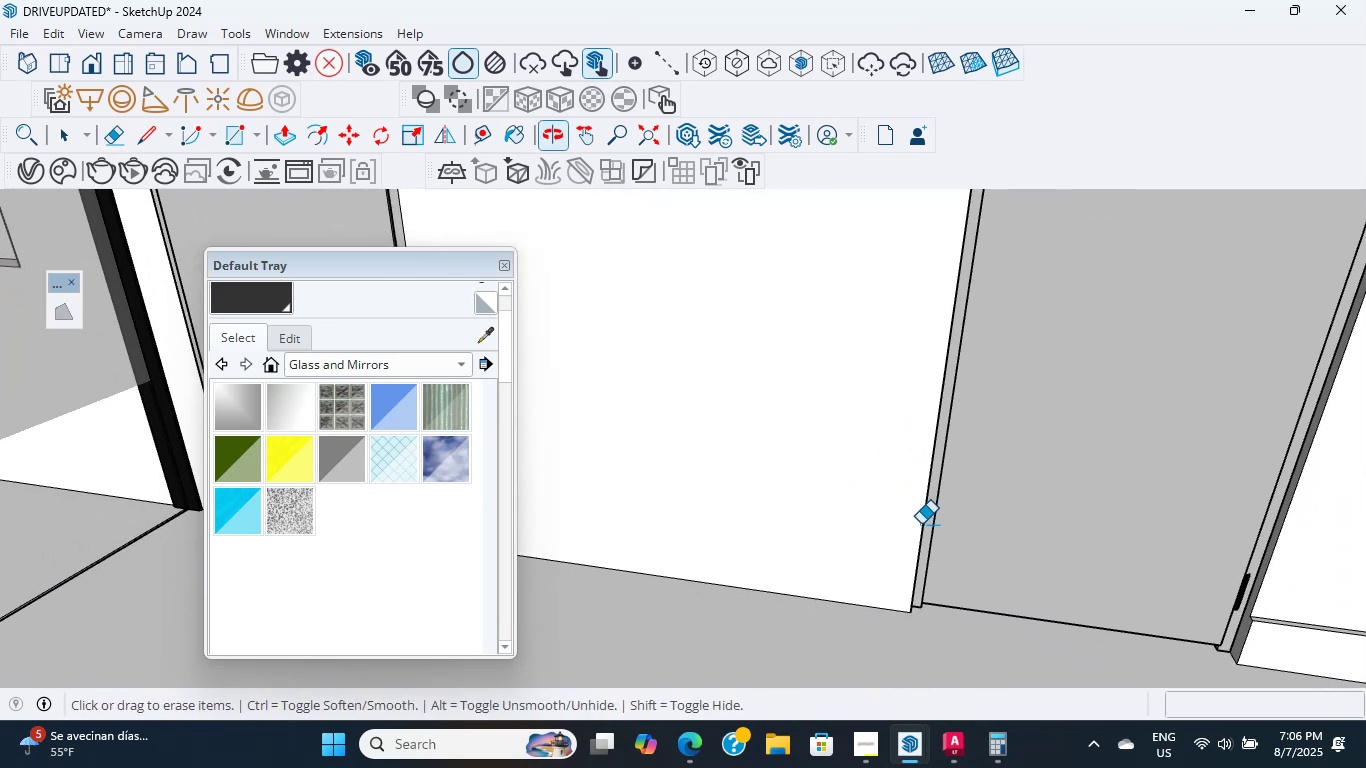 
hold_key(key=ShiftLeft, duration=0.38)
 